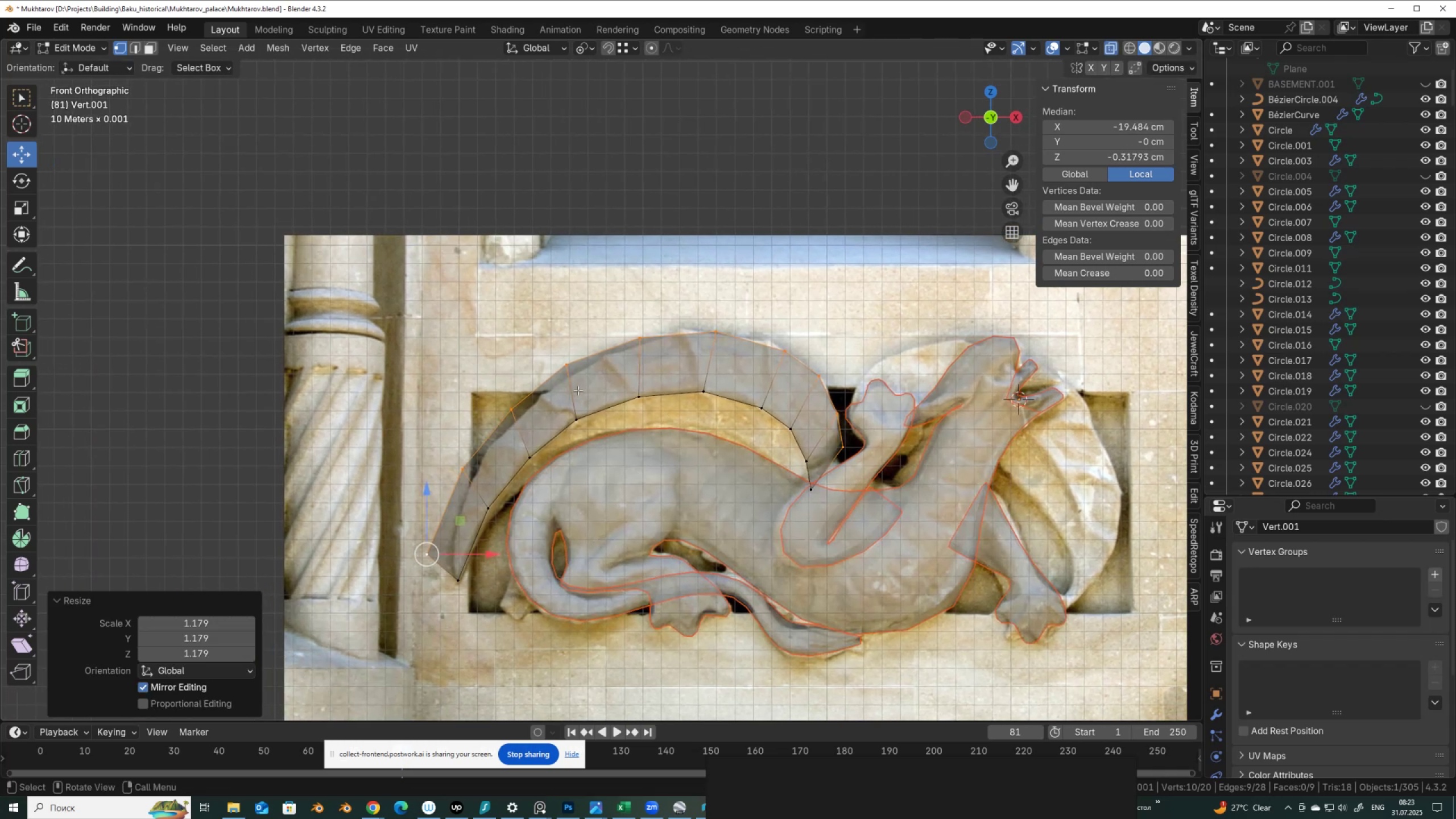 
left_click([572, 371])
 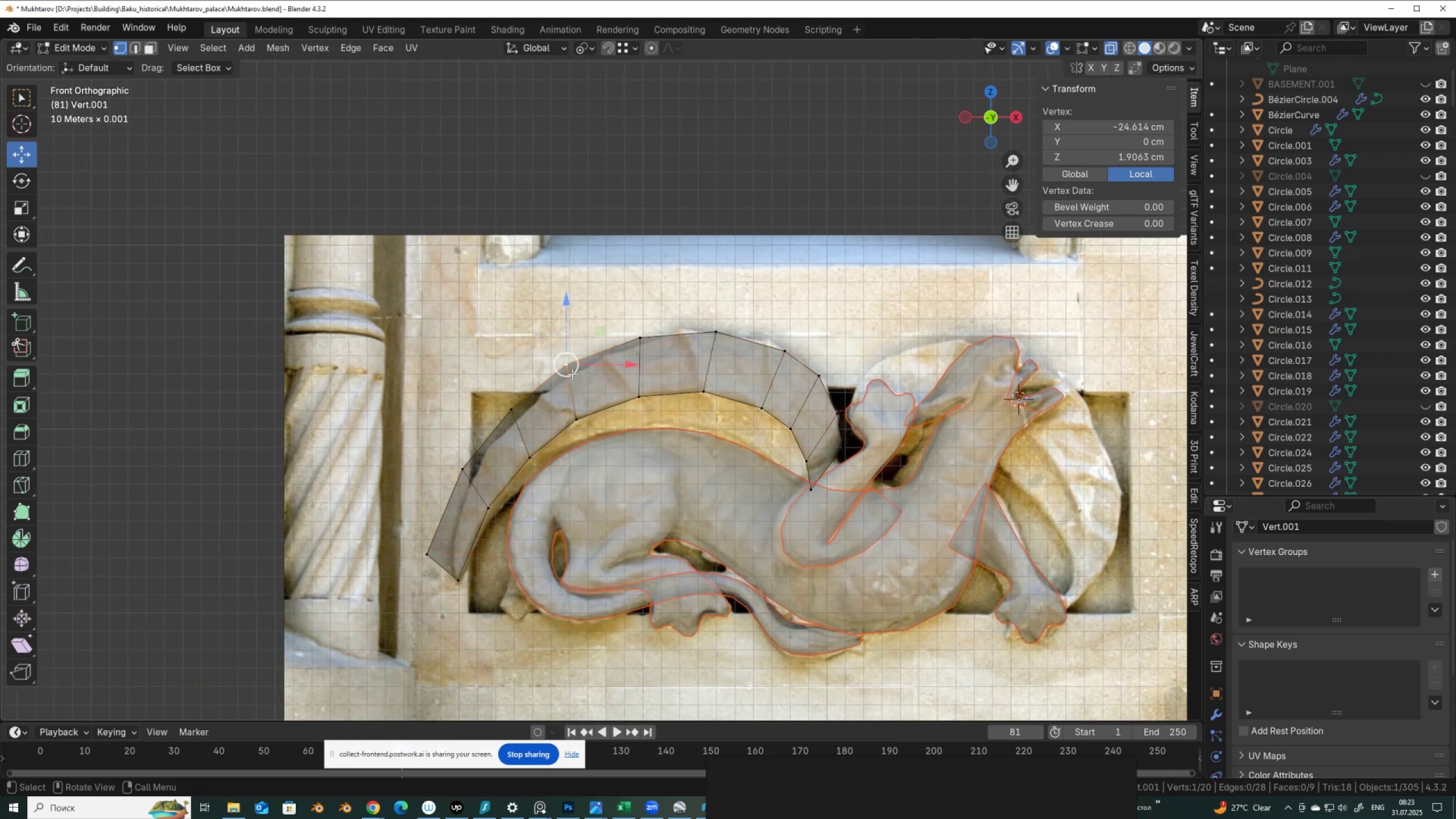 
key(G)
 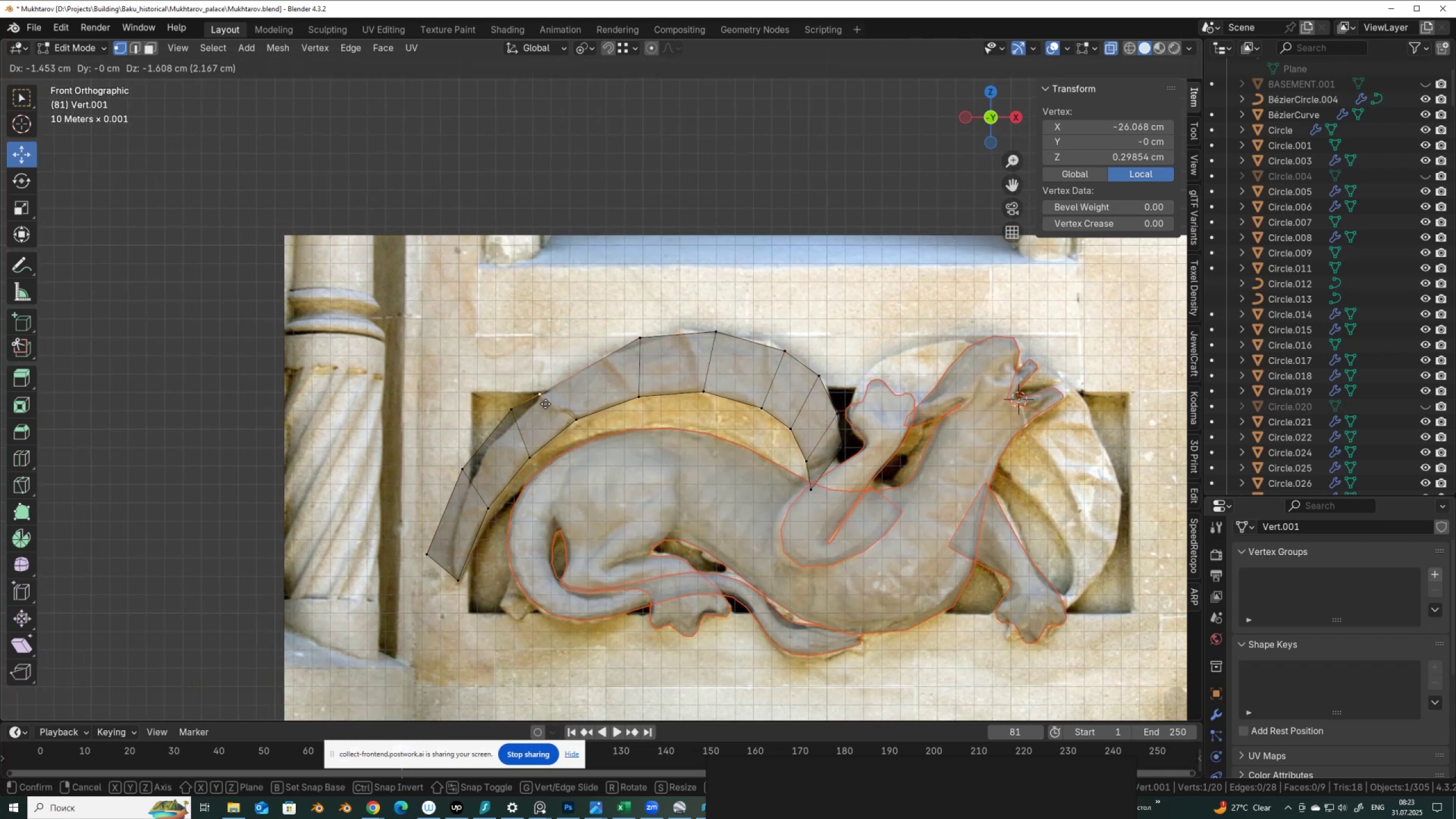 
left_click([546, 404])
 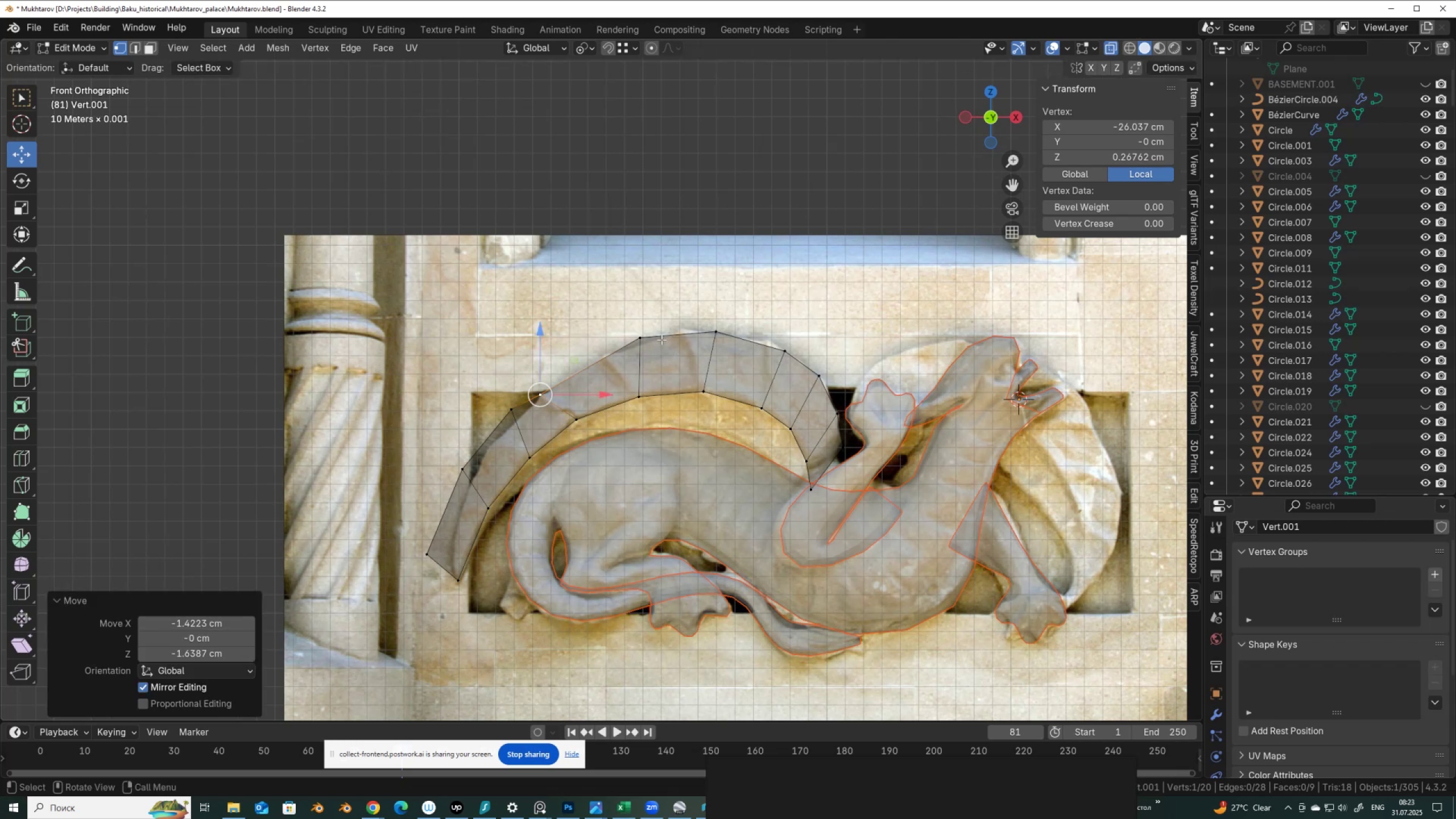 
left_click([661, 340])
 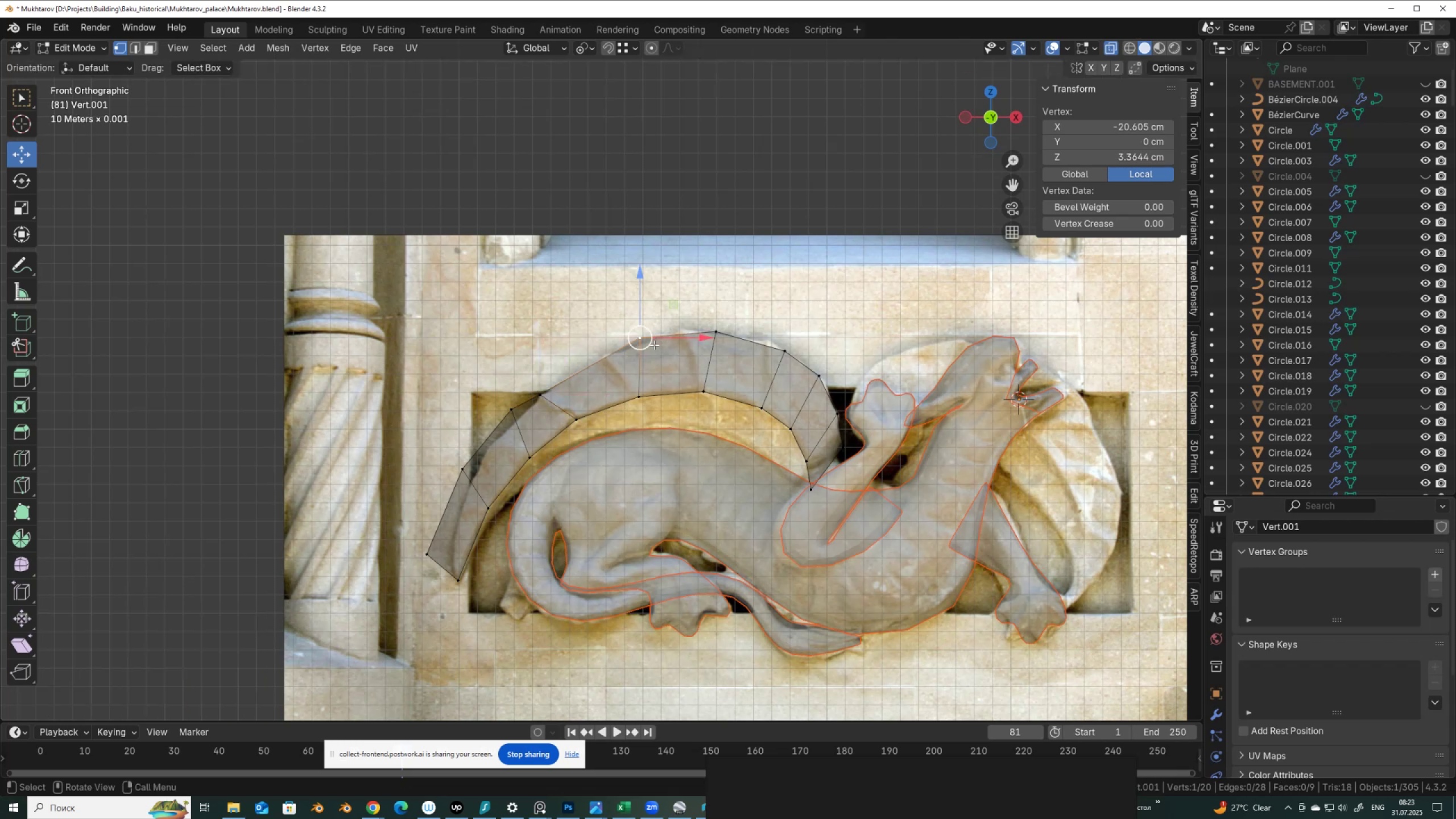 
key(G)
 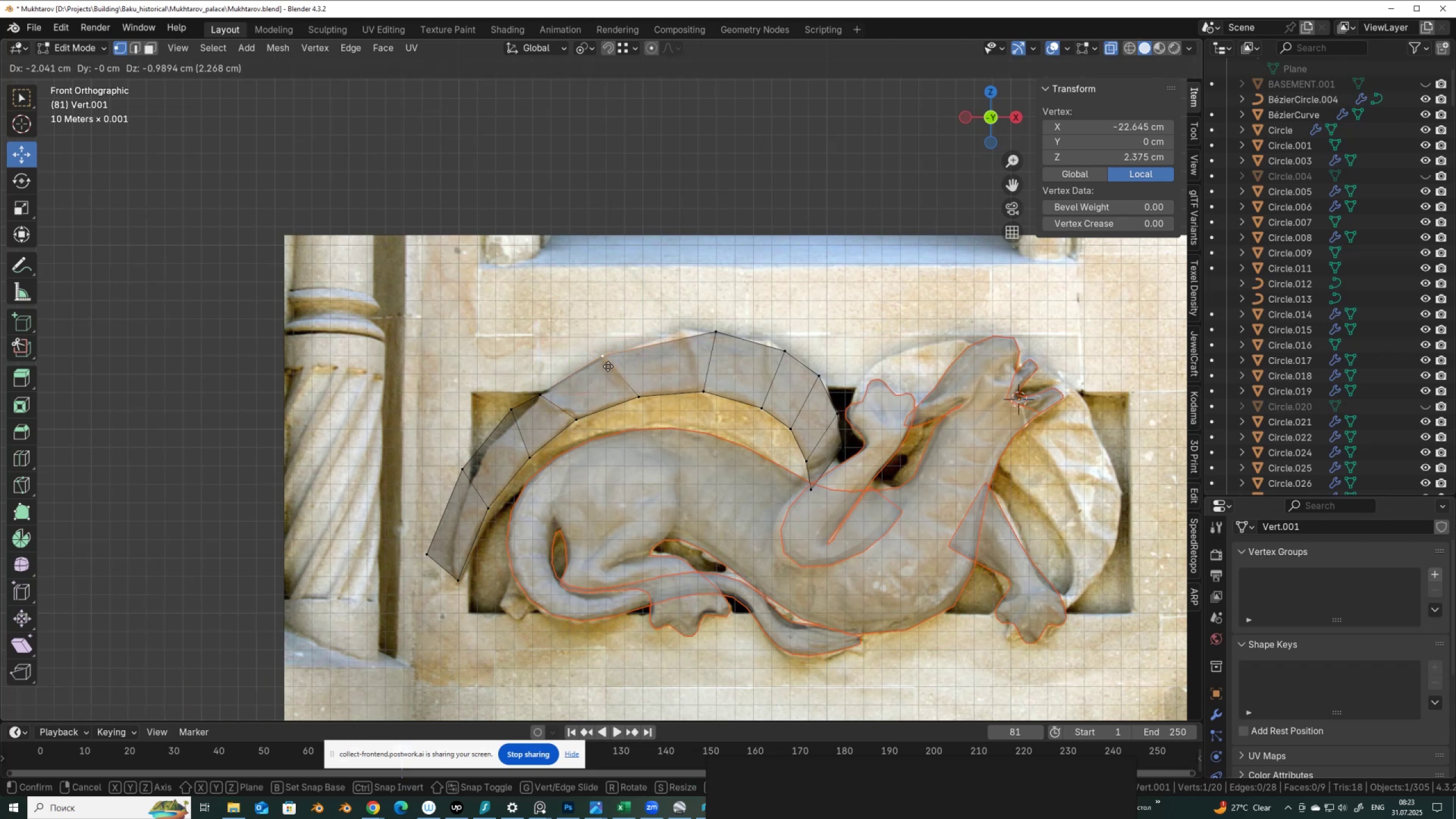 
left_click([608, 366])
 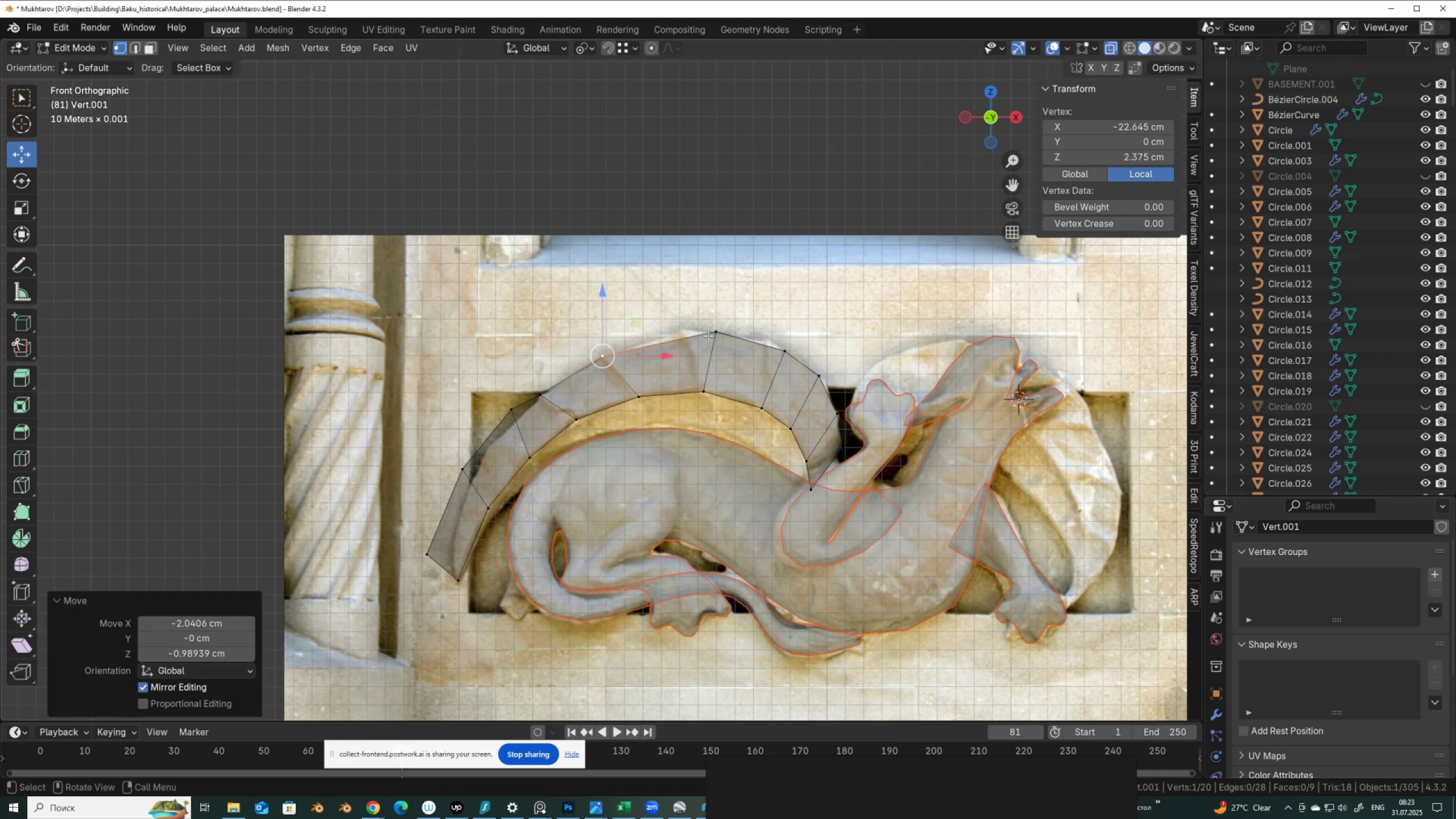 
left_click([708, 336])
 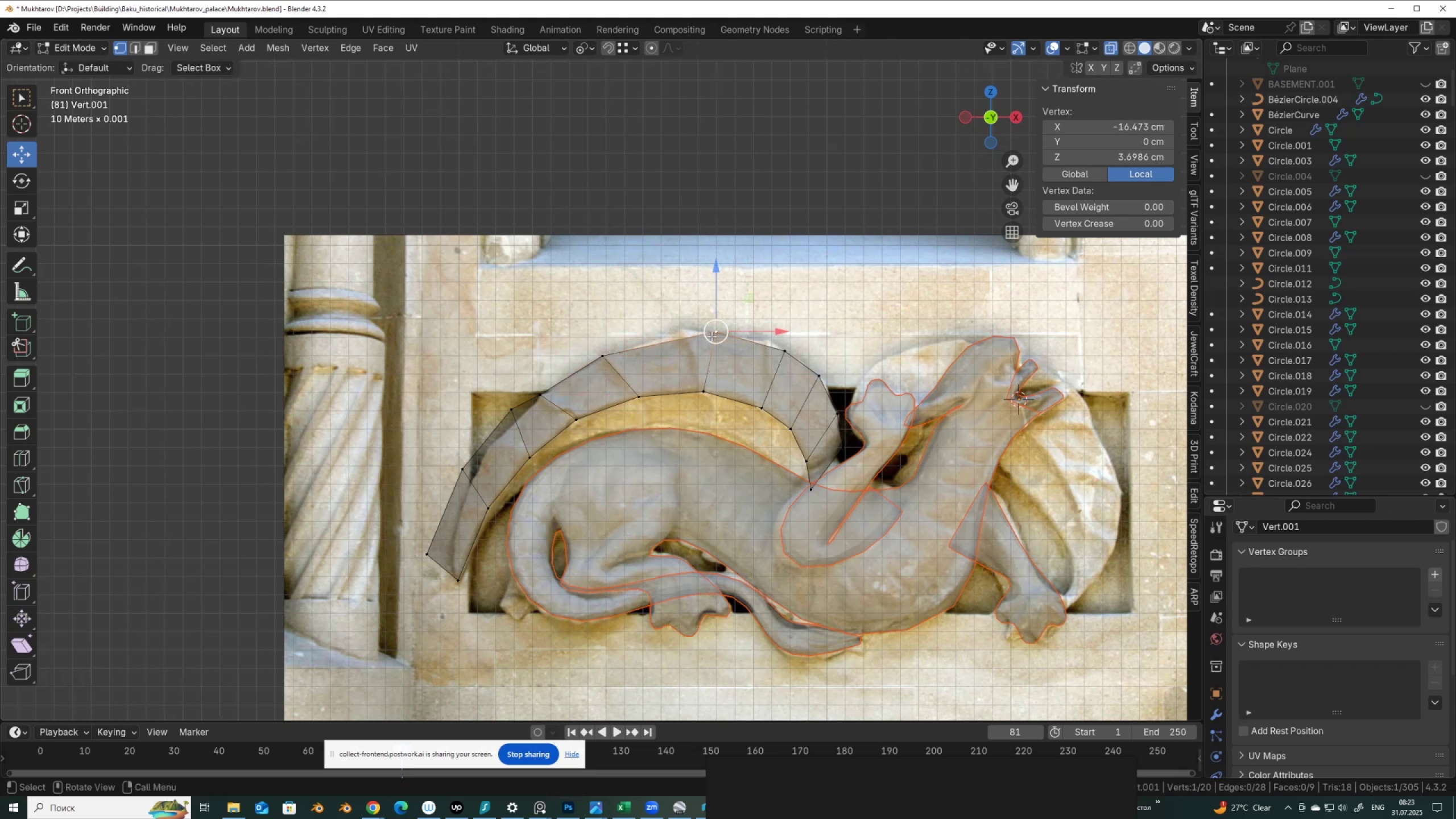 
key(G)
 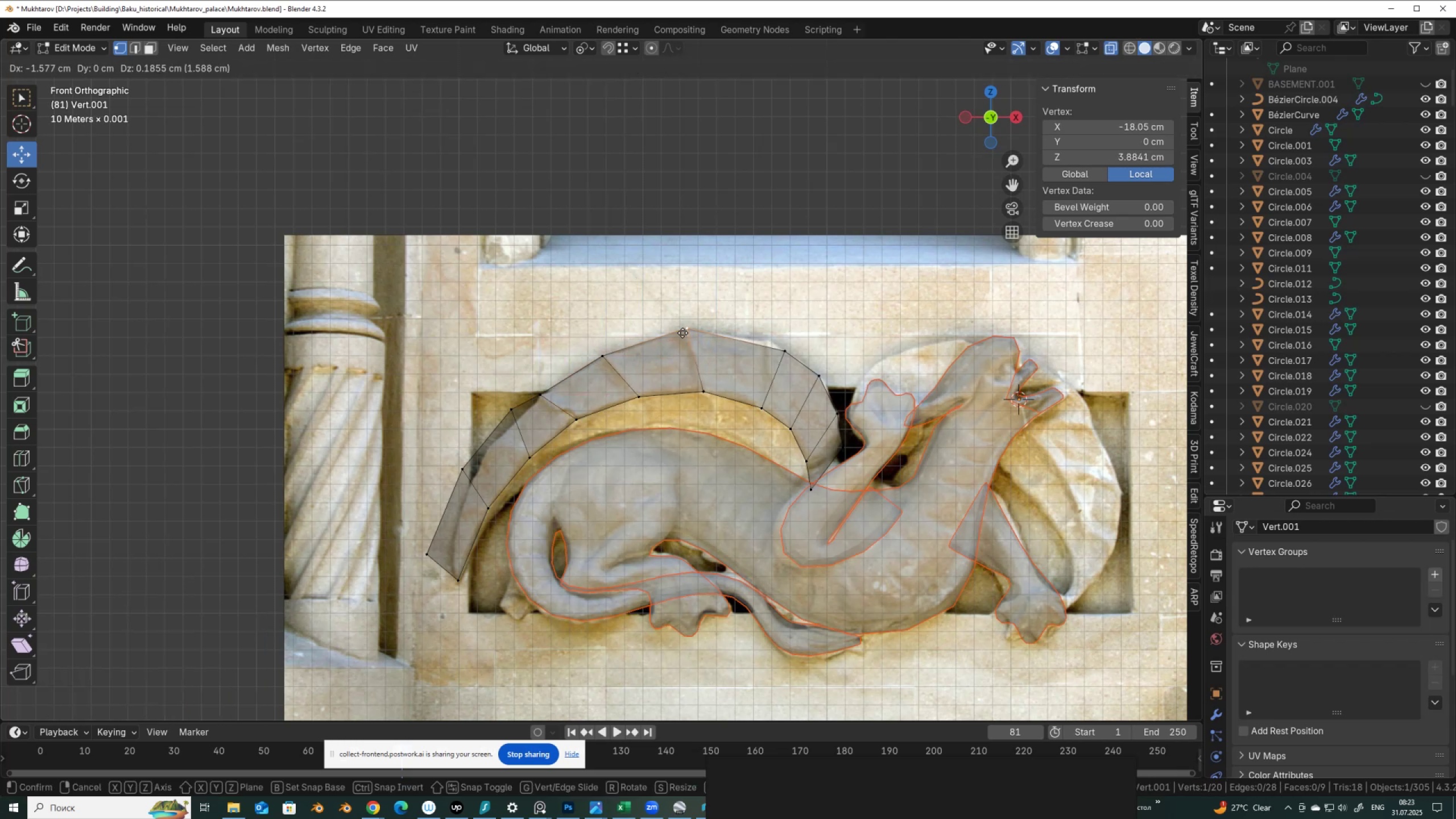 
left_click([682, 333])
 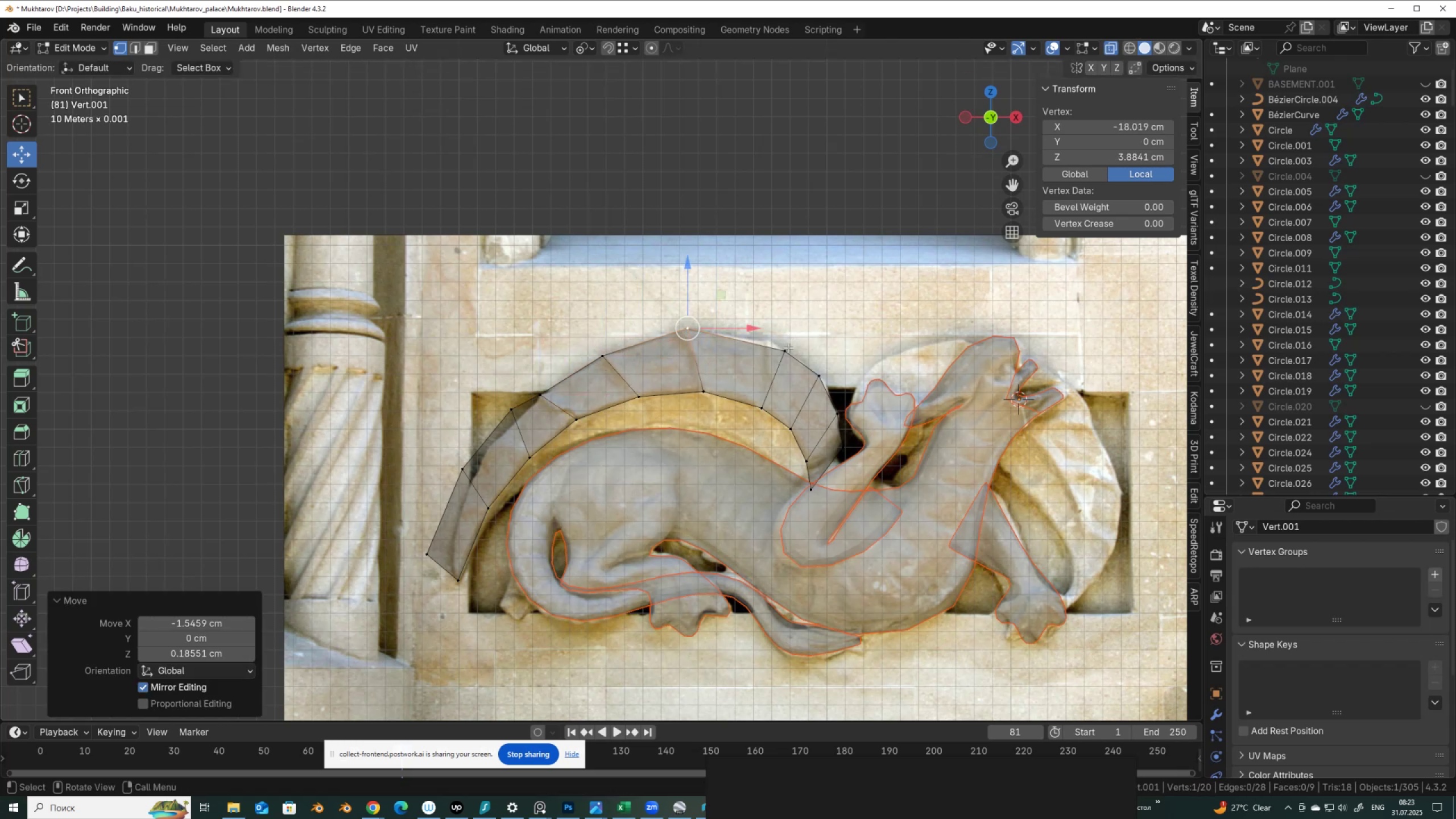 
key(G)
 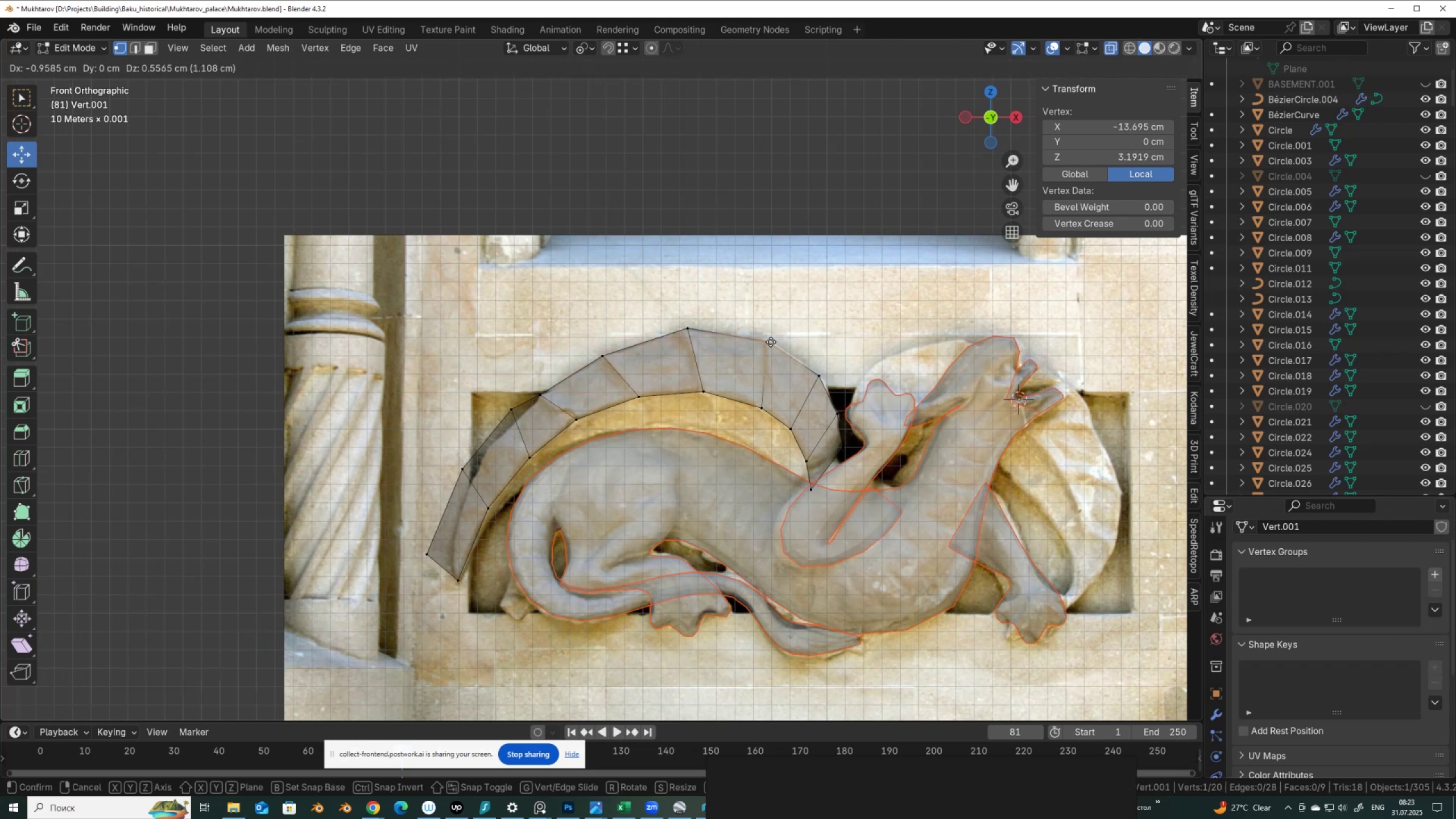 
left_click([771, 342])
 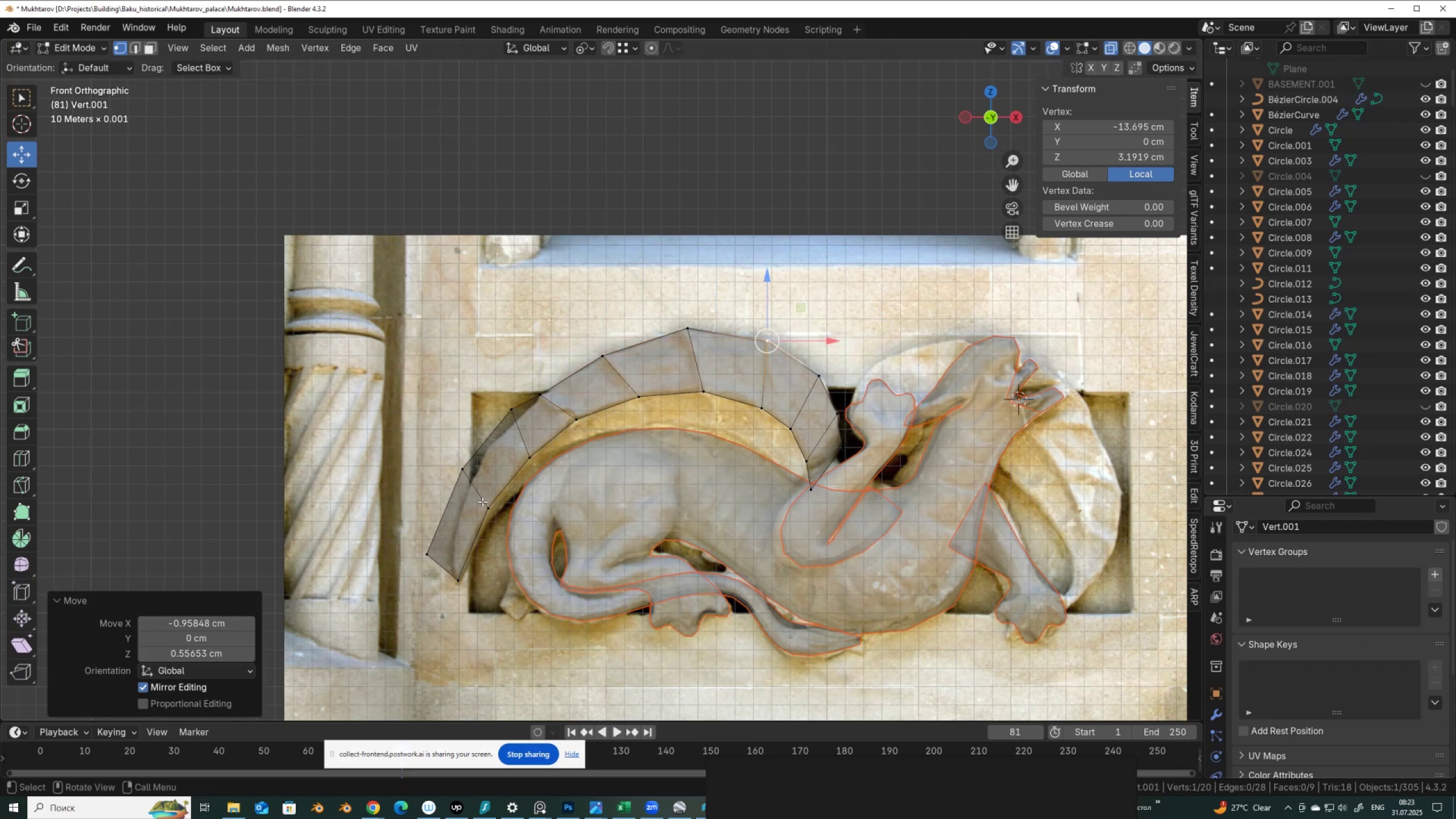 
left_click([468, 472])
 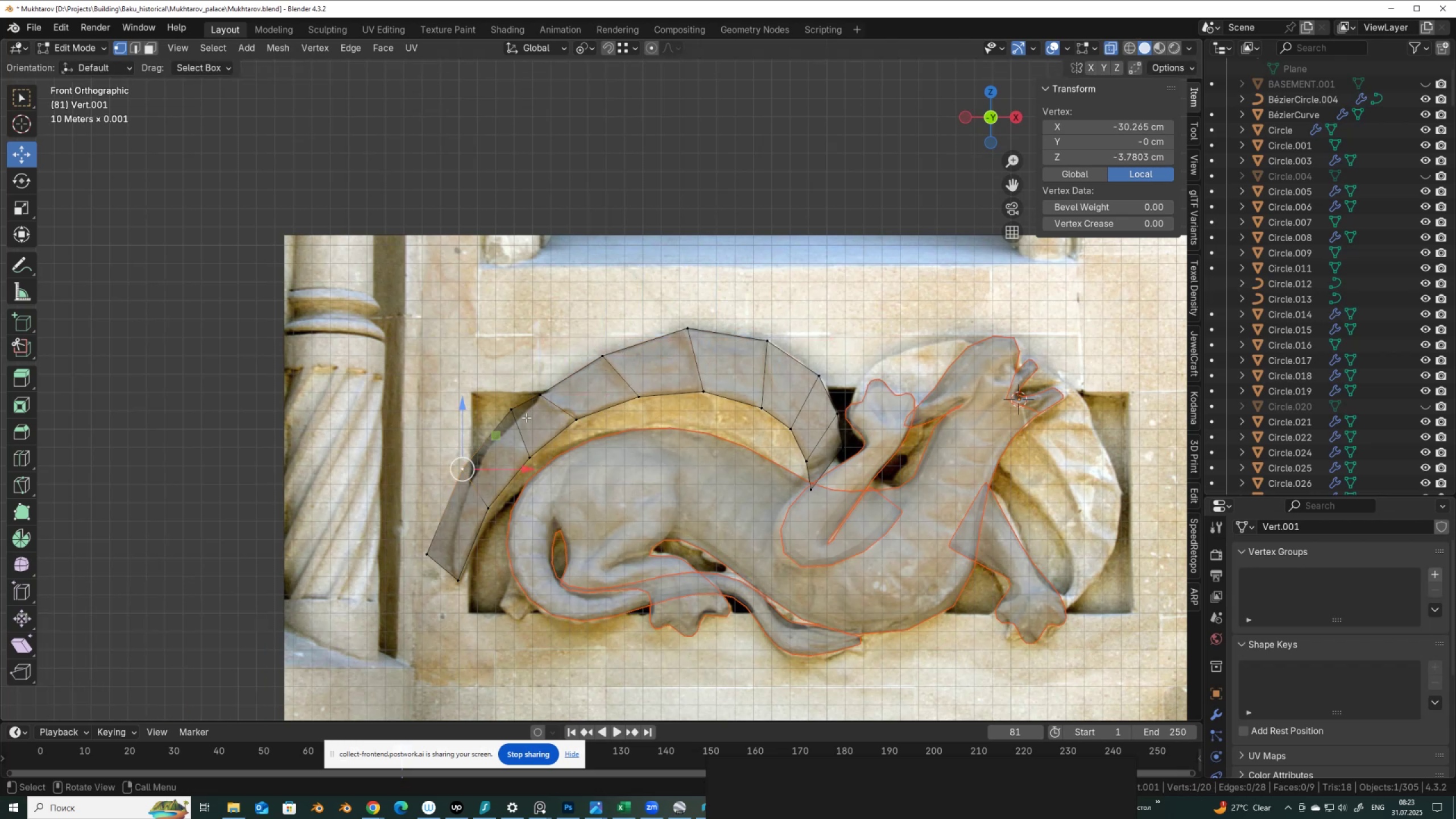 
left_click([525, 415])
 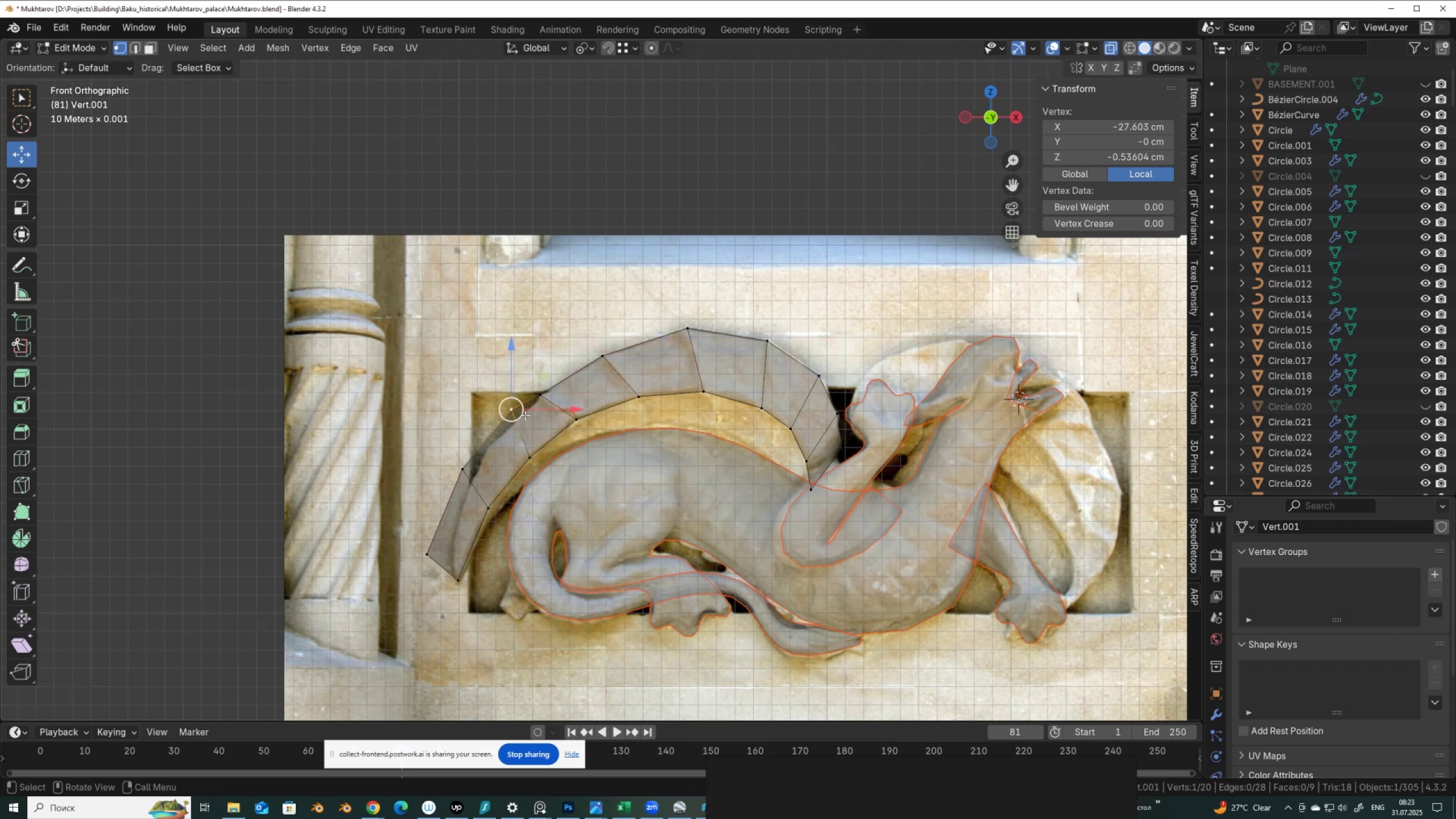 
key(G)
 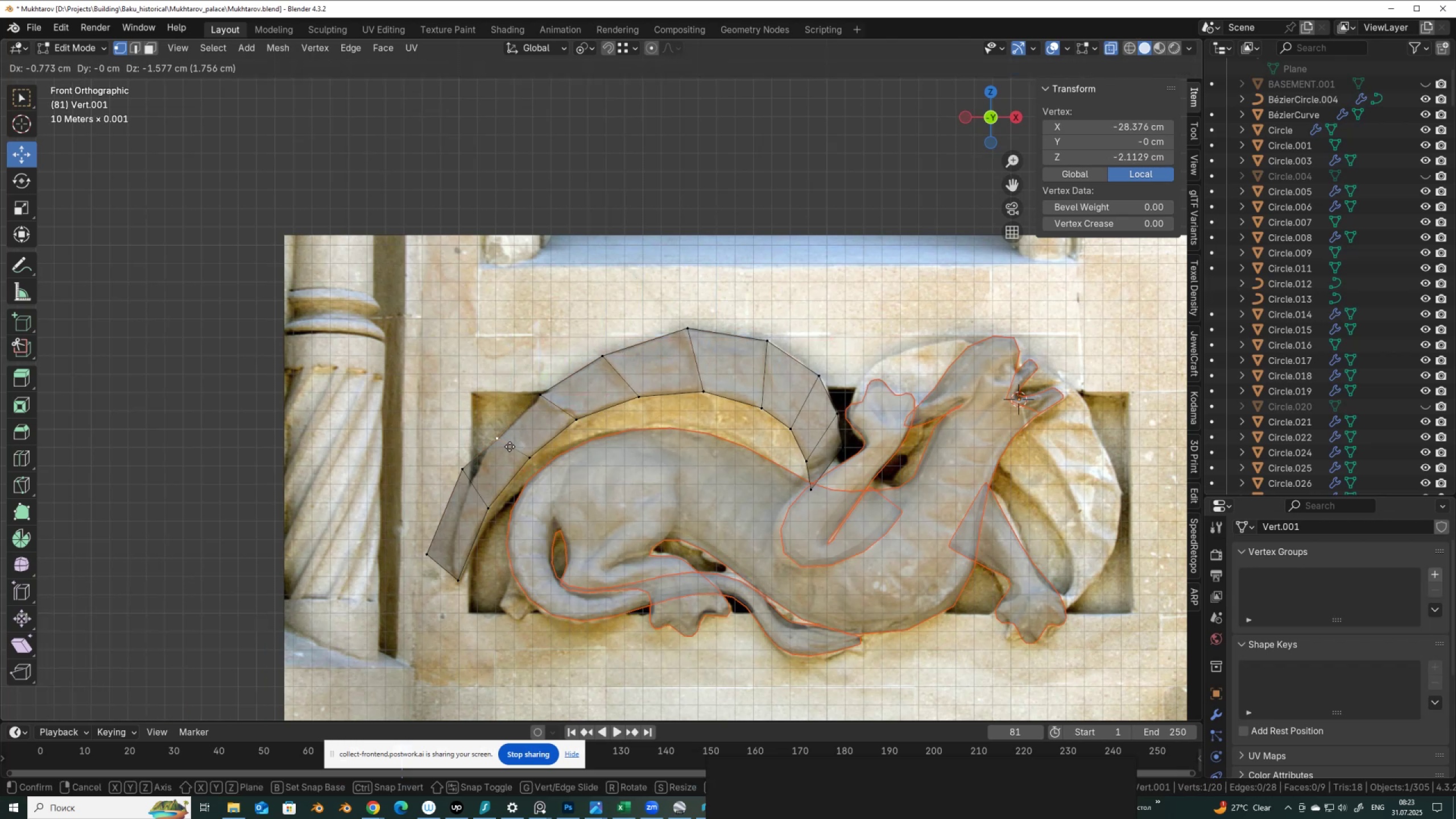 
left_click([510, 446])
 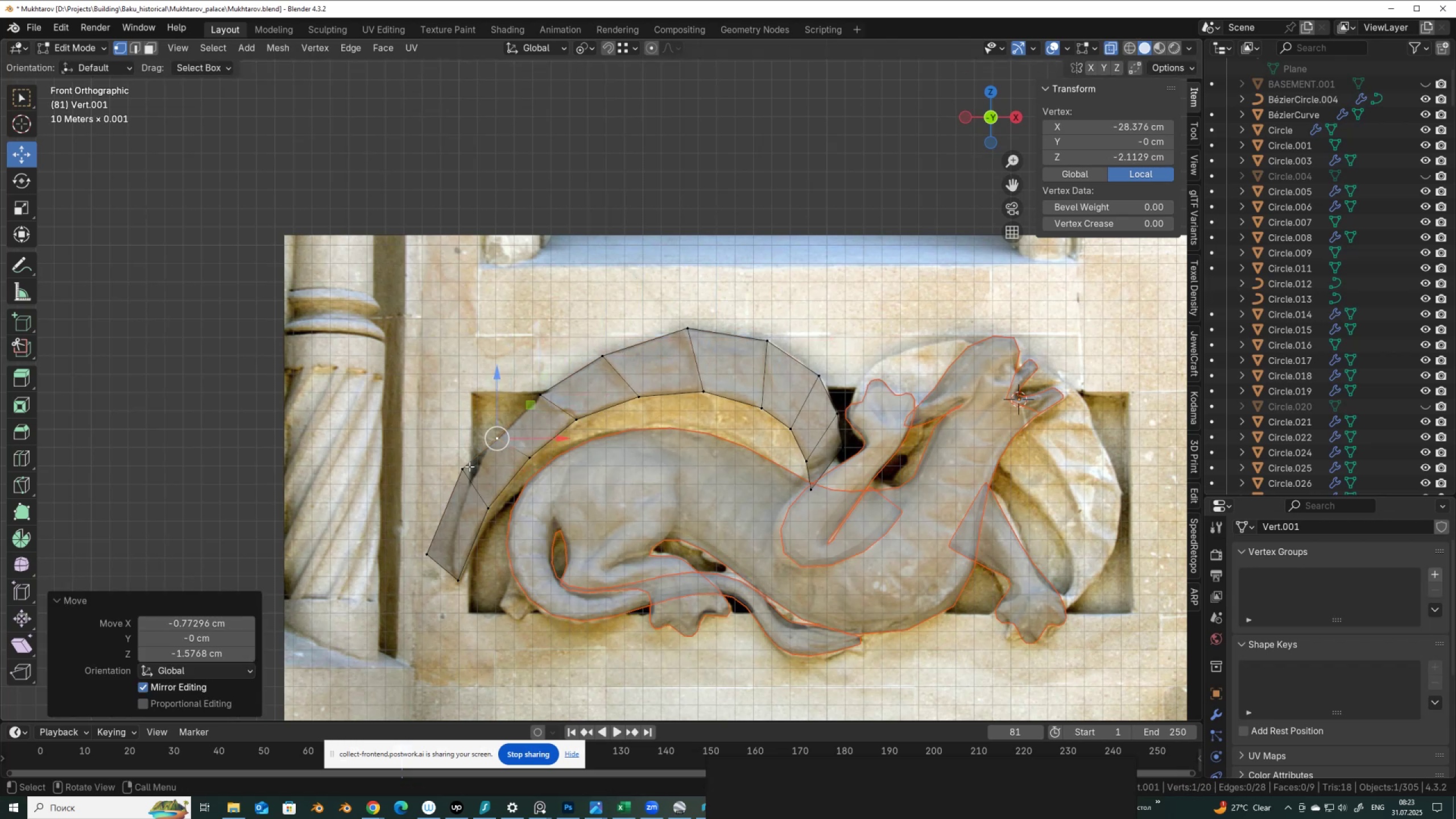 
left_click([469, 466])
 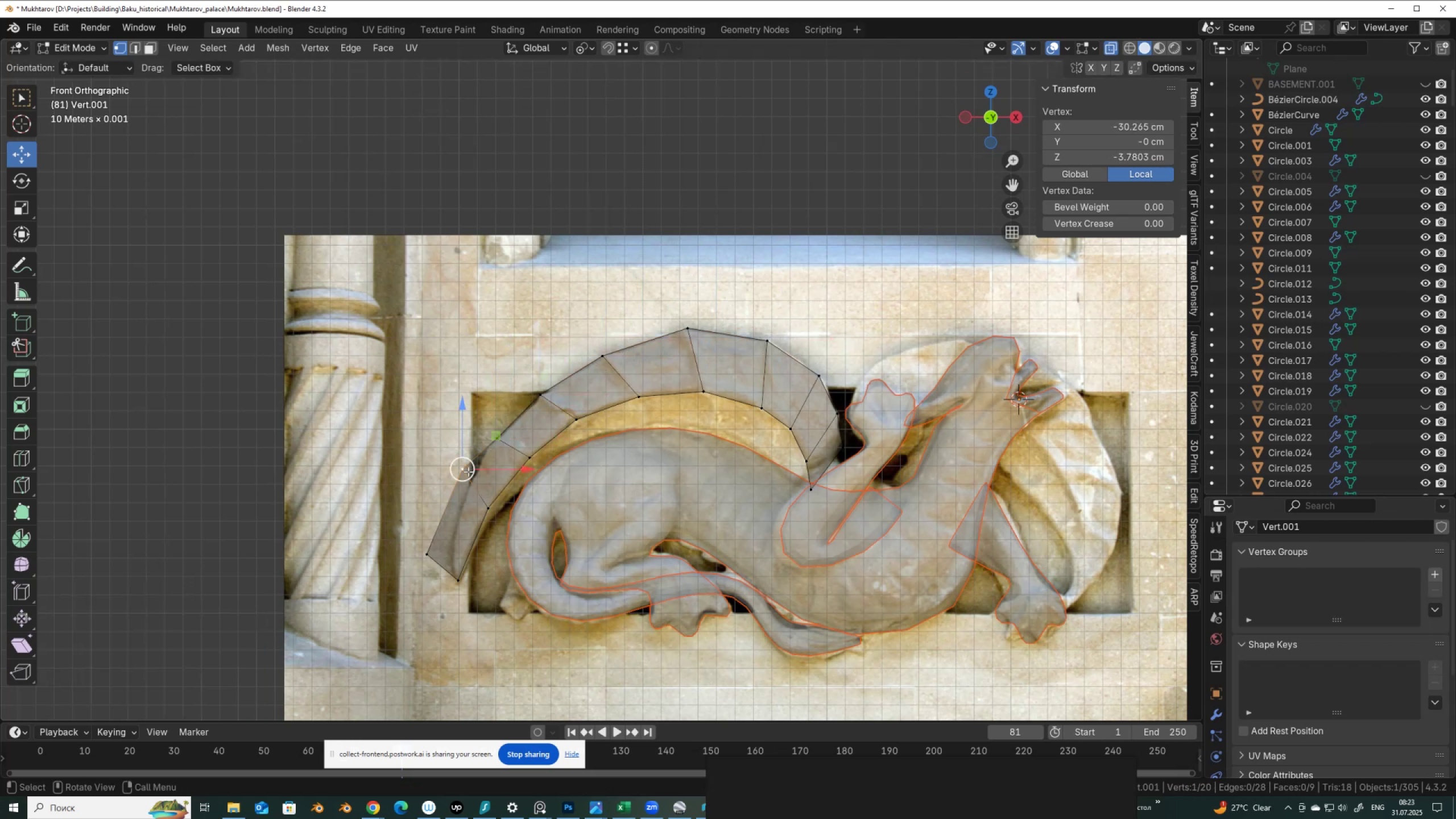 
key(G)
 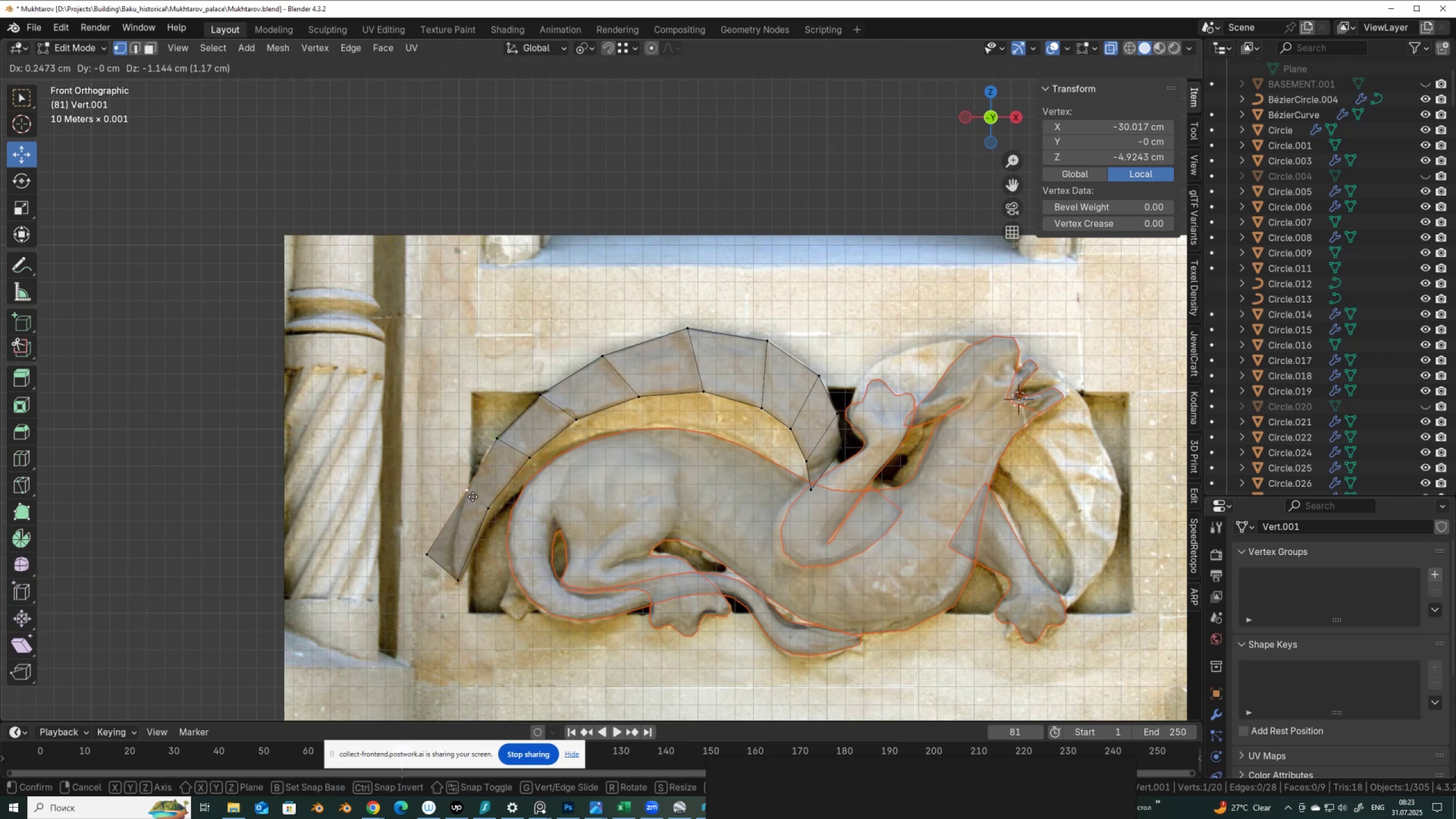 
left_click([473, 497])
 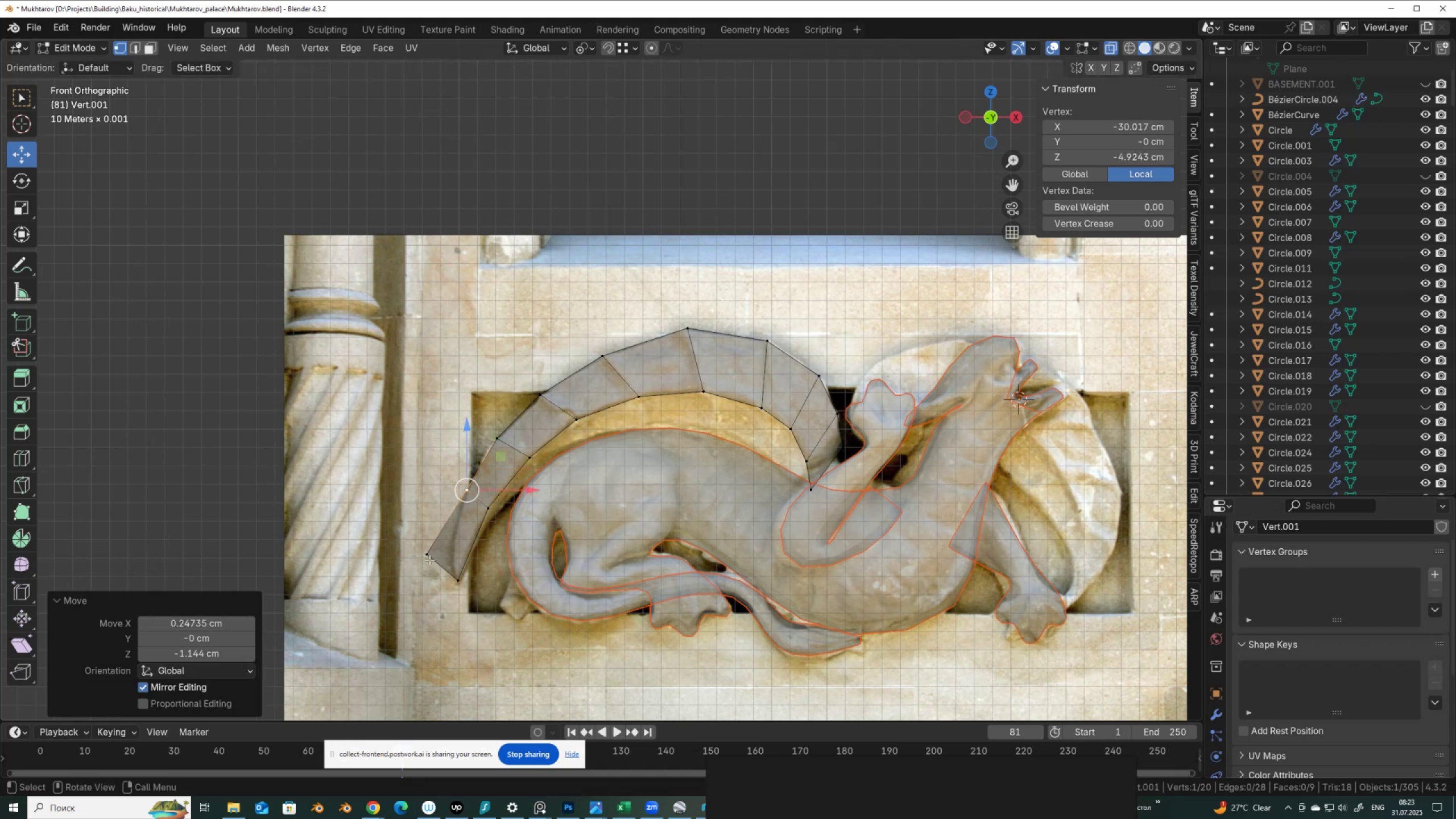 
key(G)
 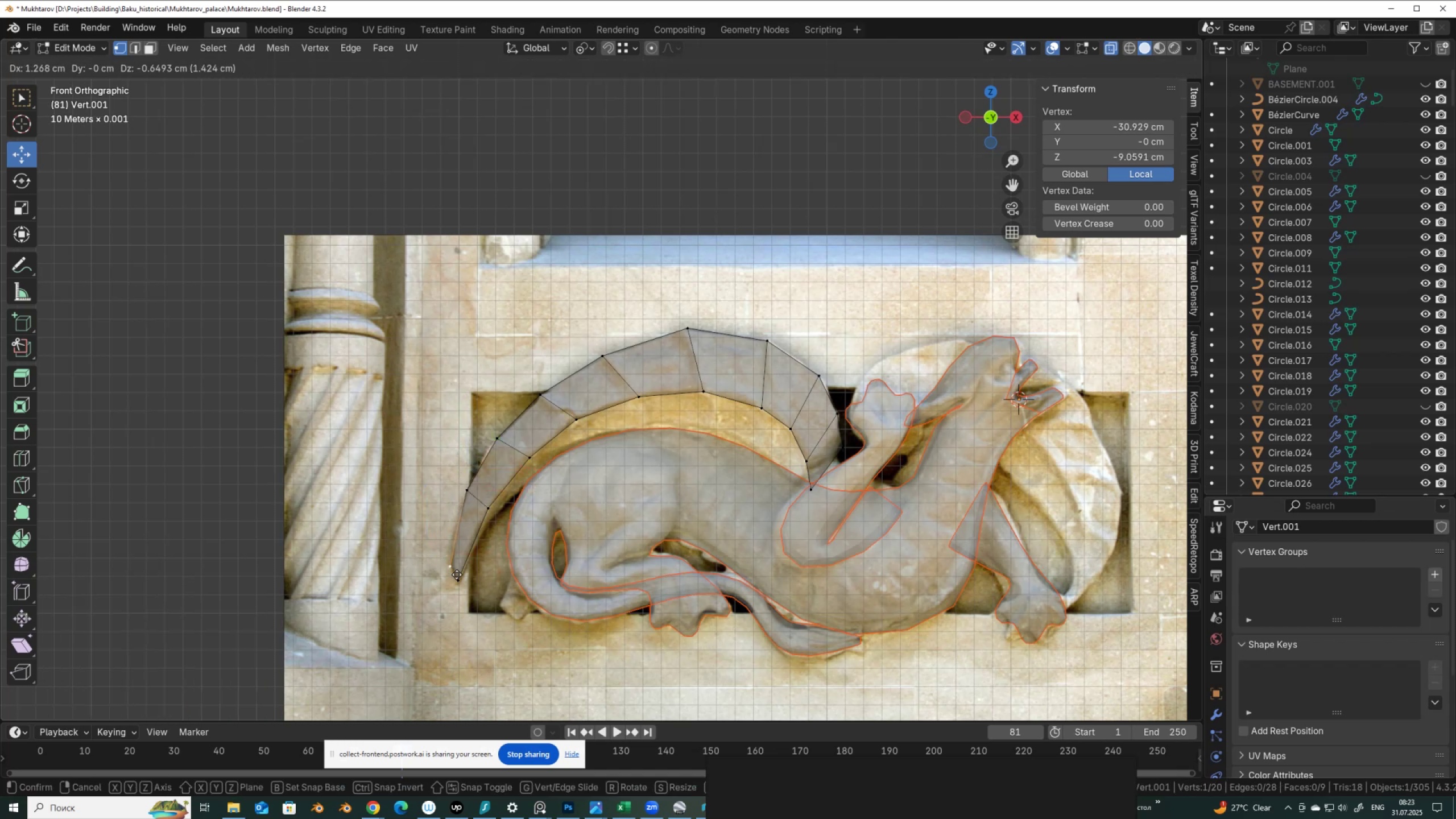 
left_click([457, 574])
 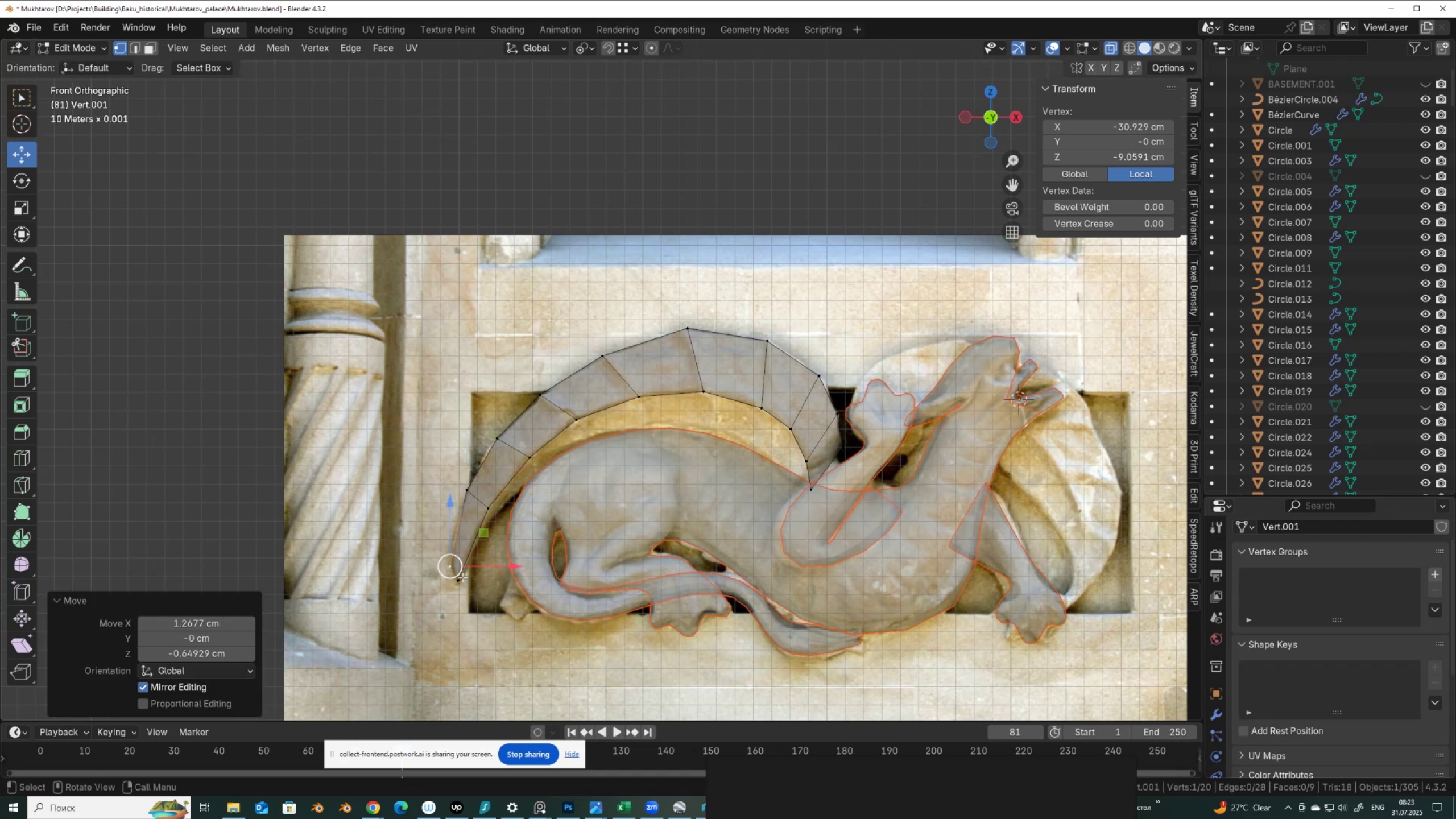 
left_click([460, 578])
 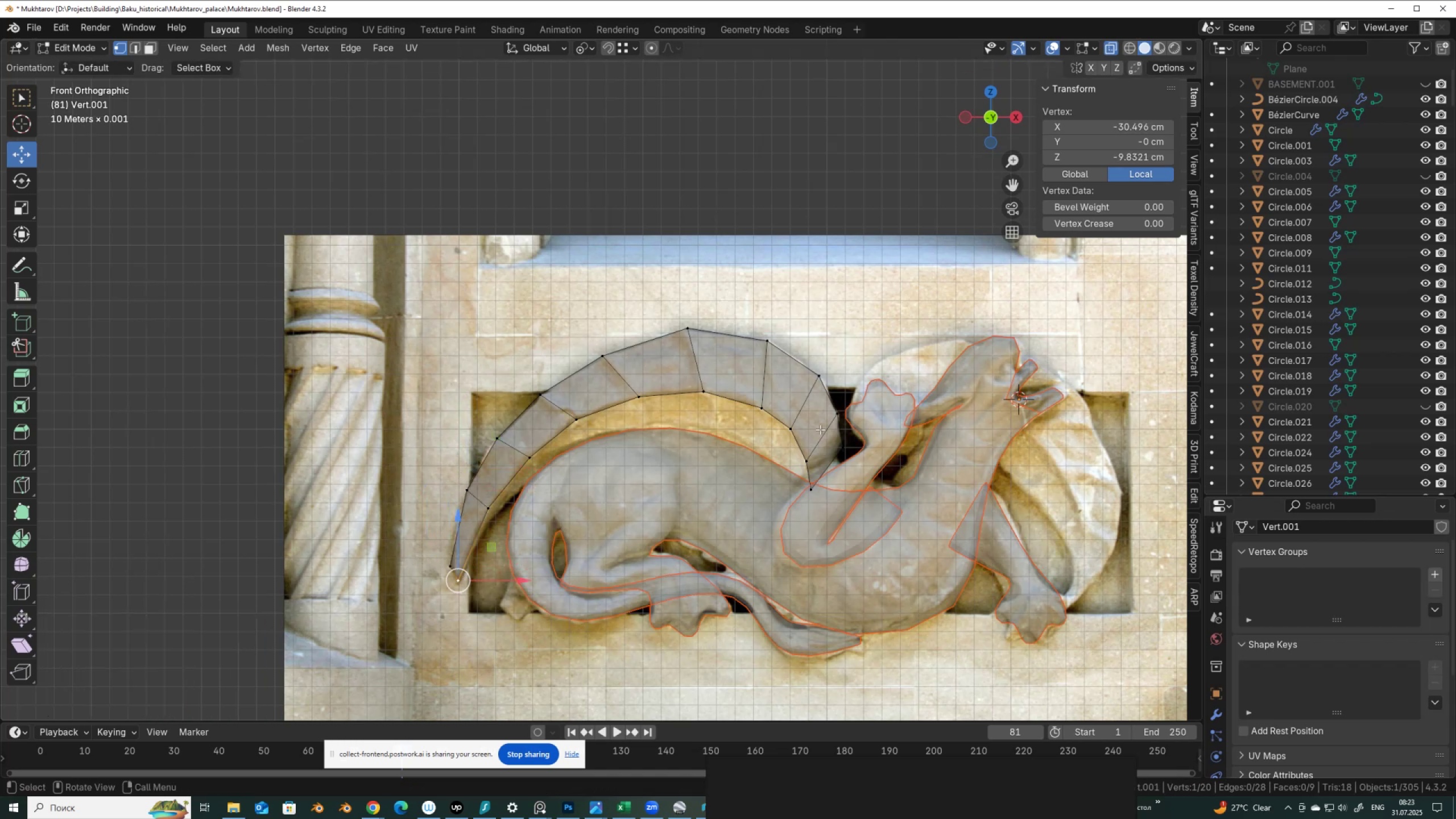 
hold_key(key=MetaLeft, duration=1.54)
left_click([752, 407])
 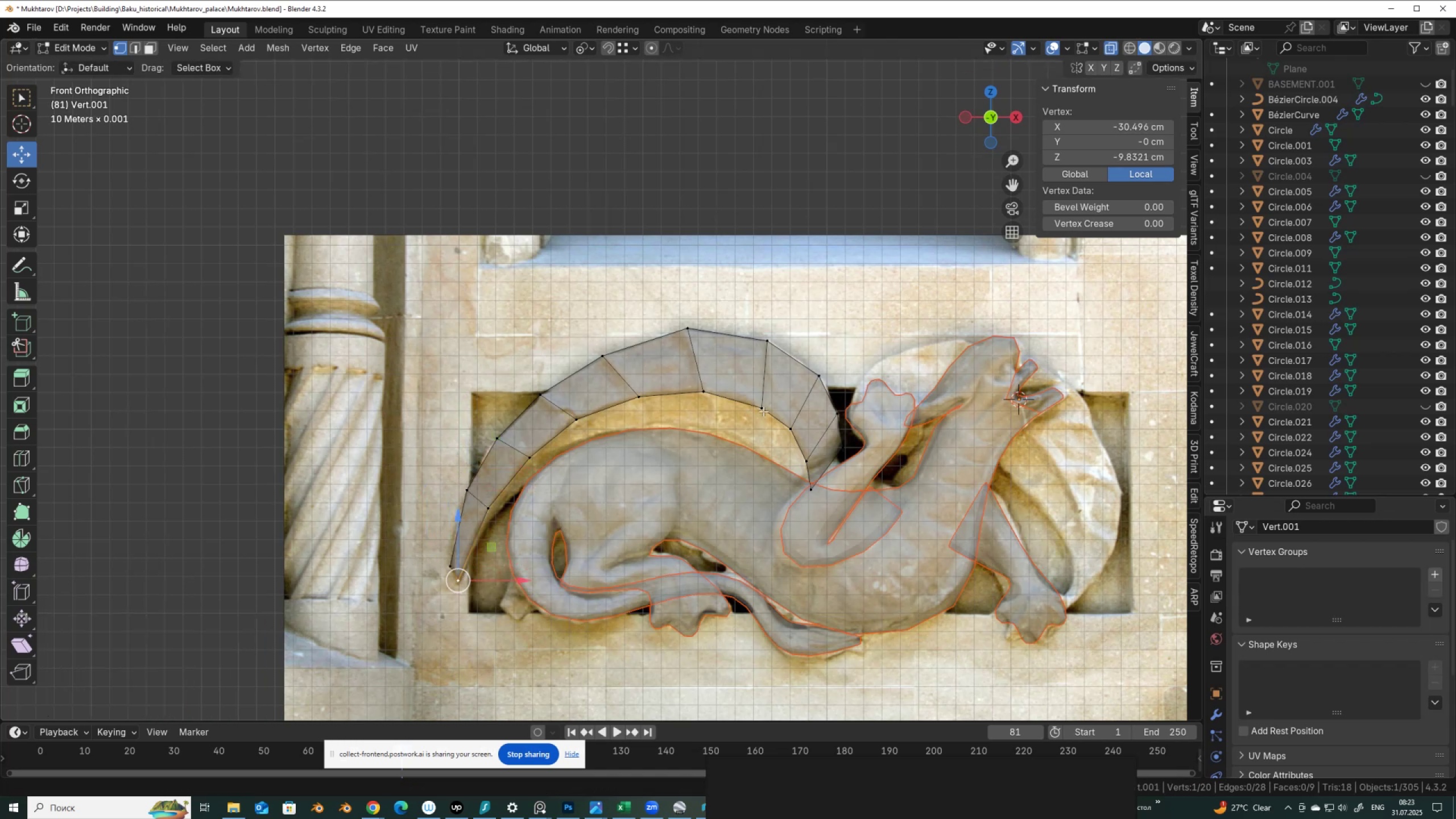 
left_click([764, 410])
 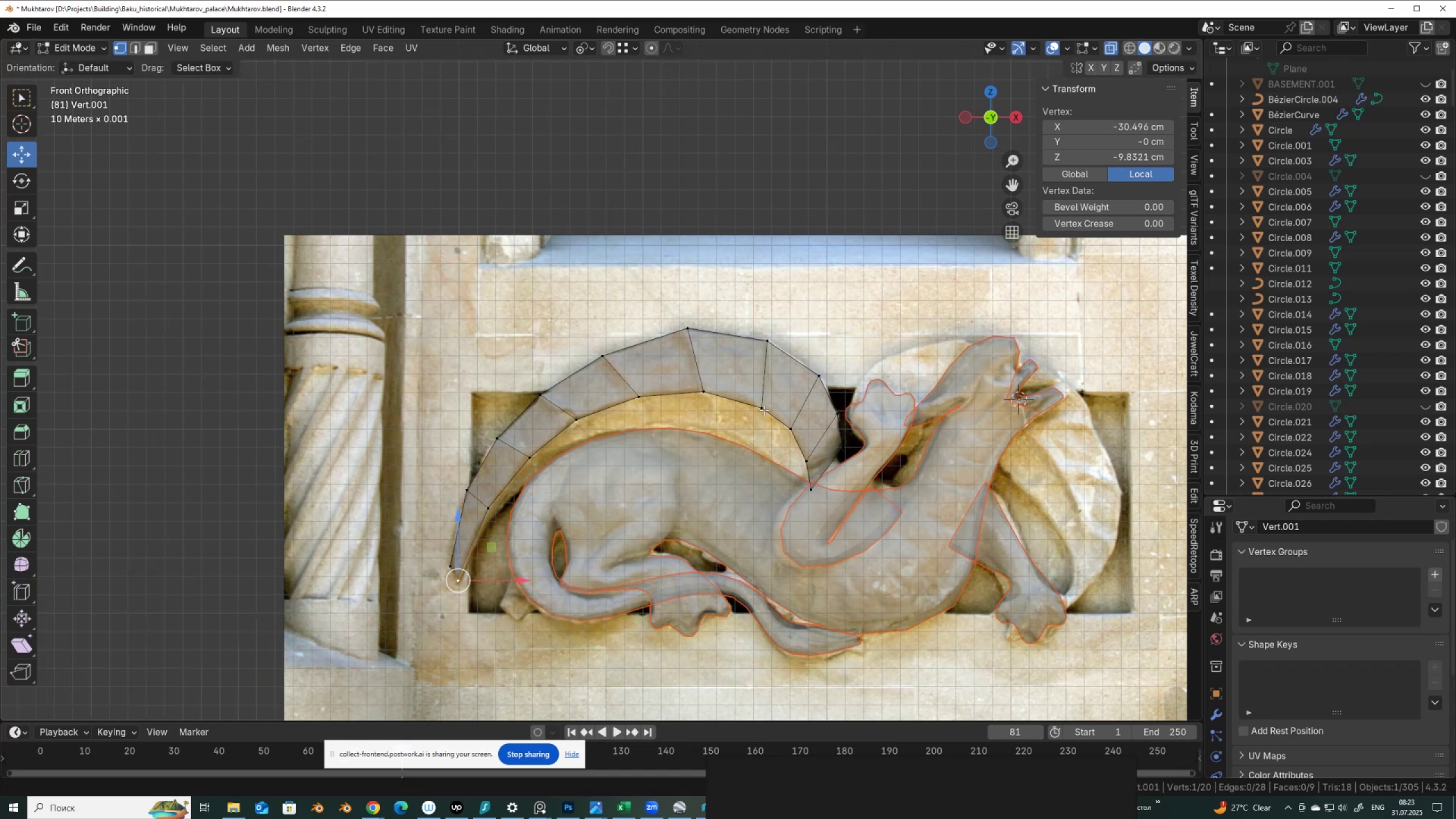 
key(Meta+MetaLeft)
 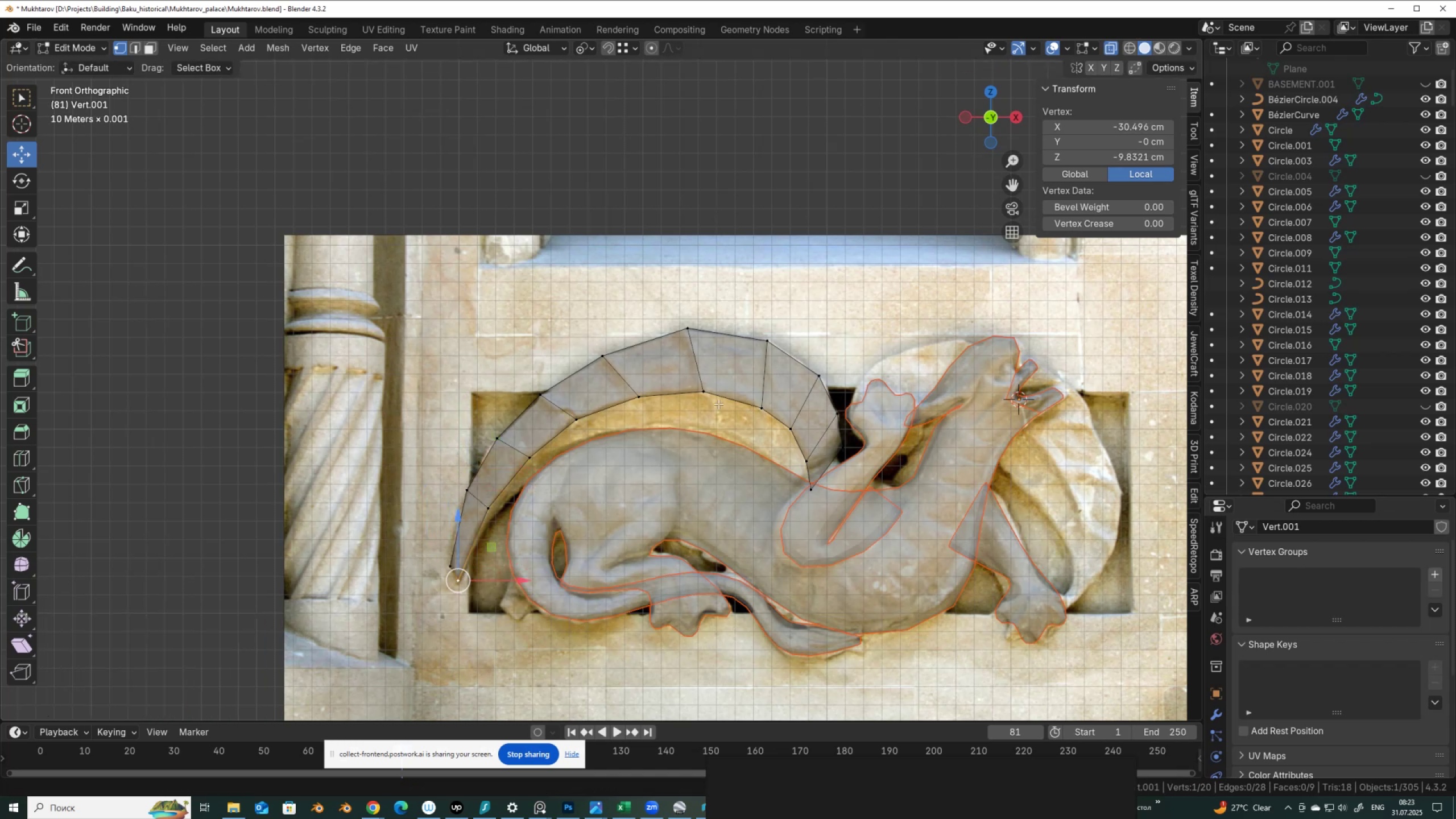 
key(Meta+MetaLeft)
 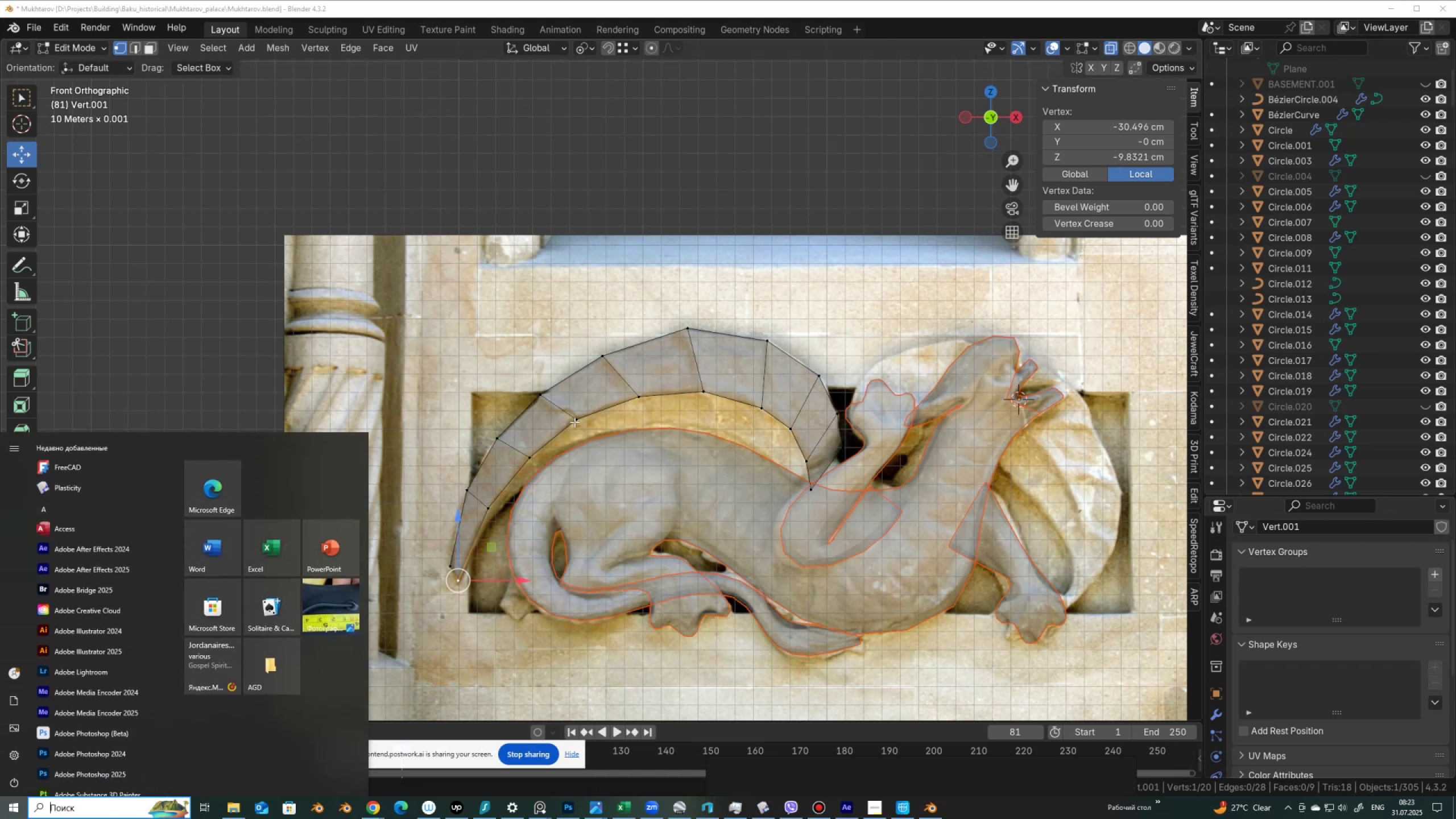 
key(Space)
 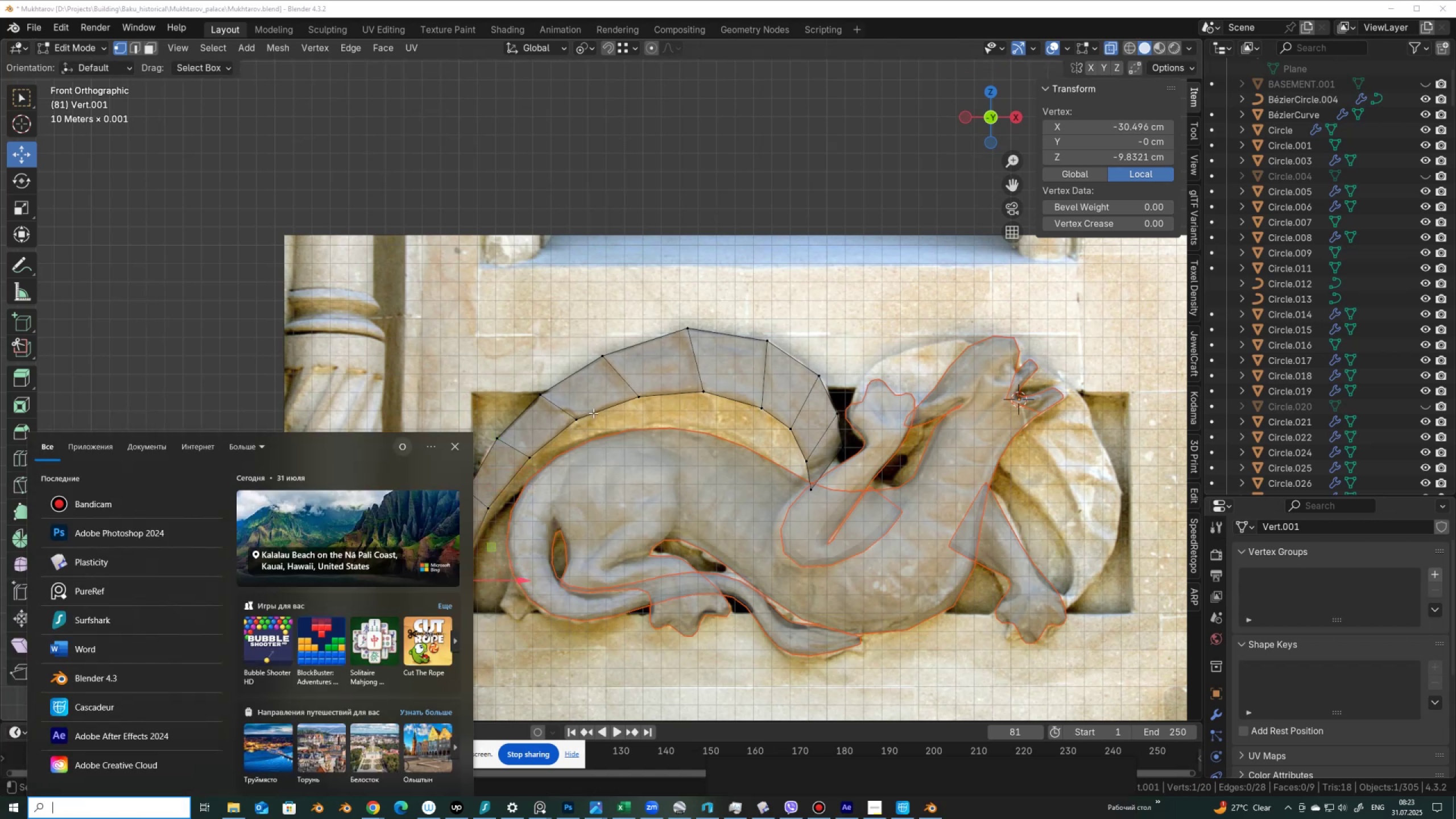 
key(Space)
 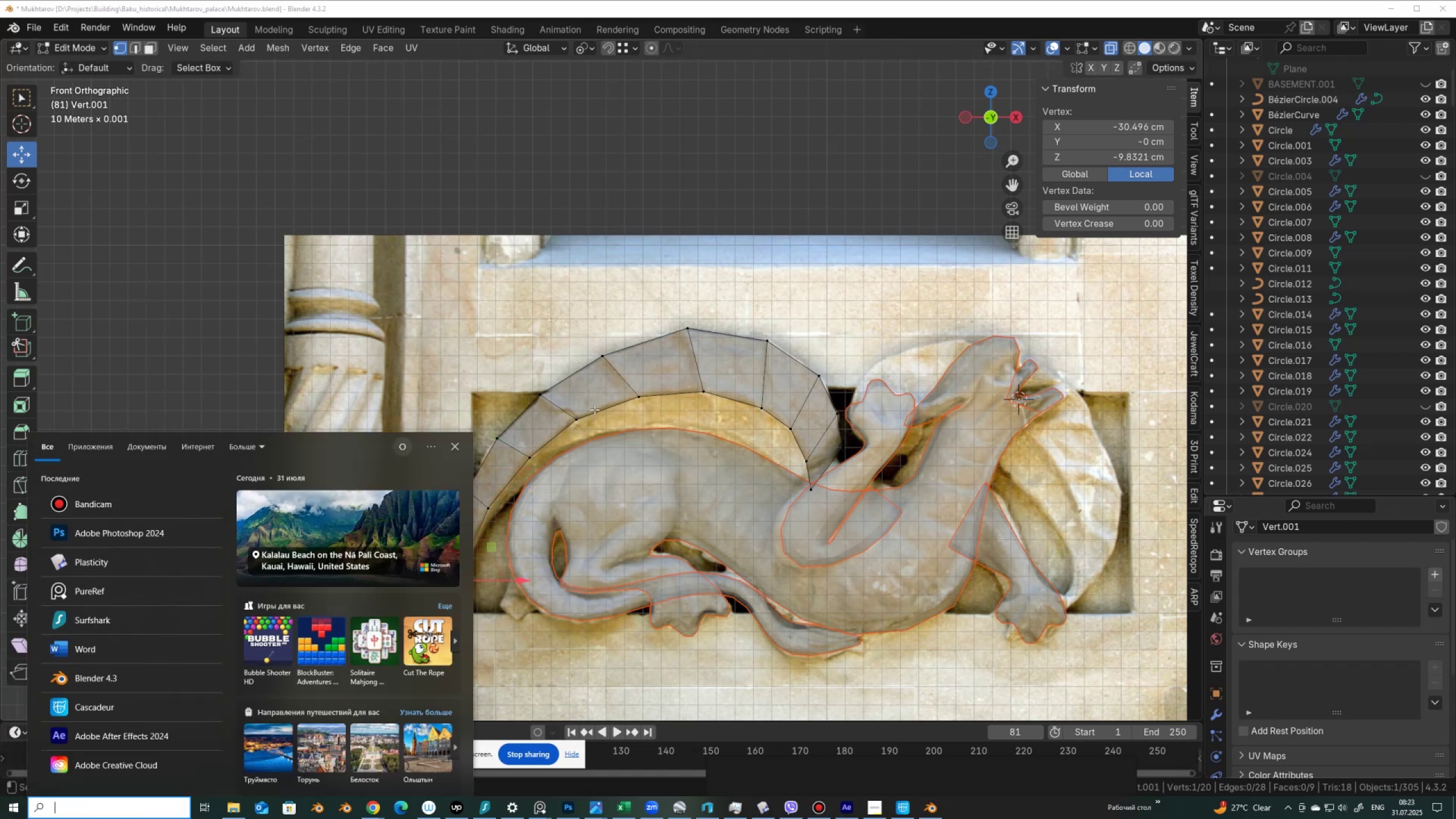 
hold_key(key=AltLeft, duration=0.58)
left_click([594, 408])
 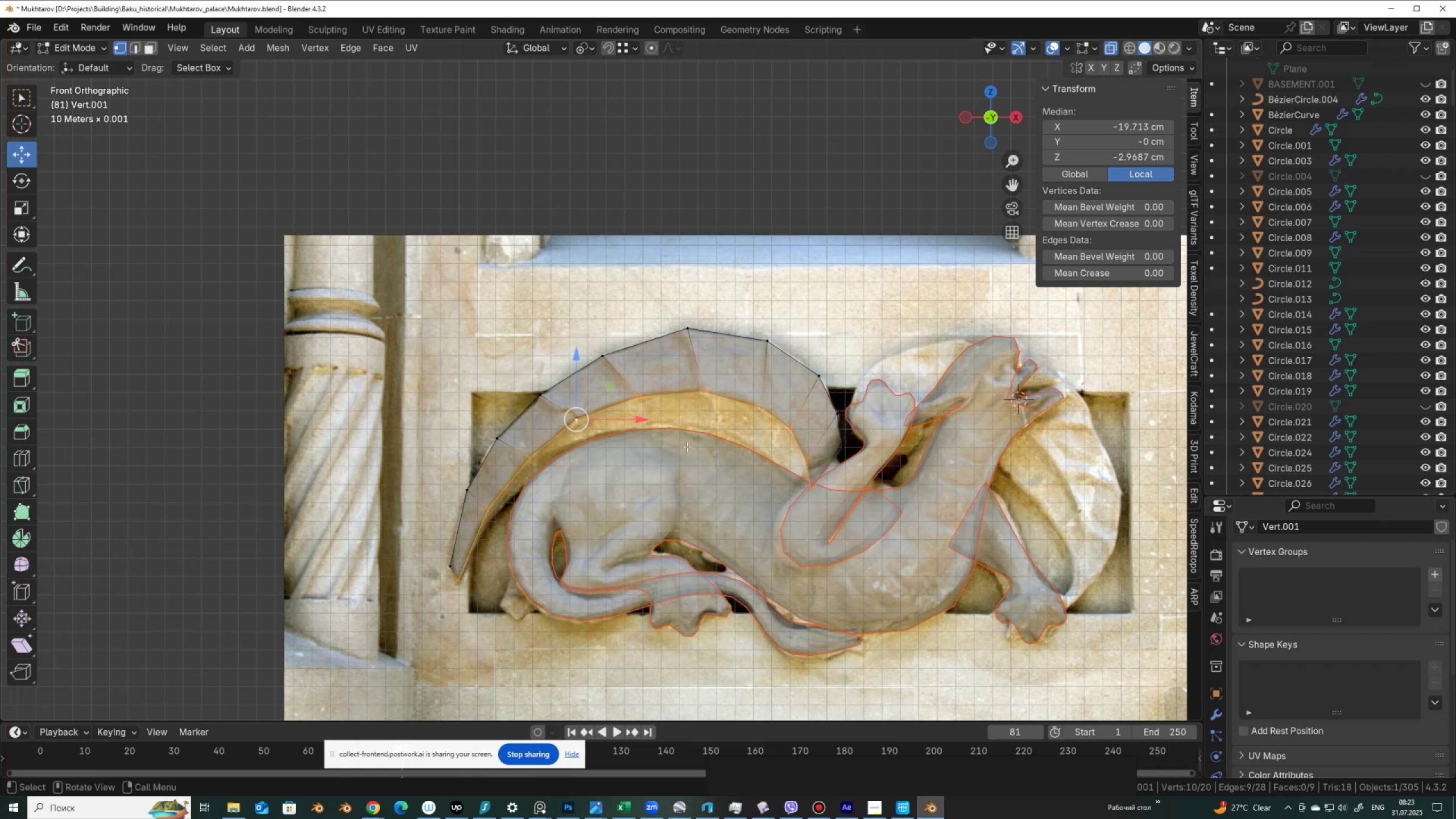 
key(E)
 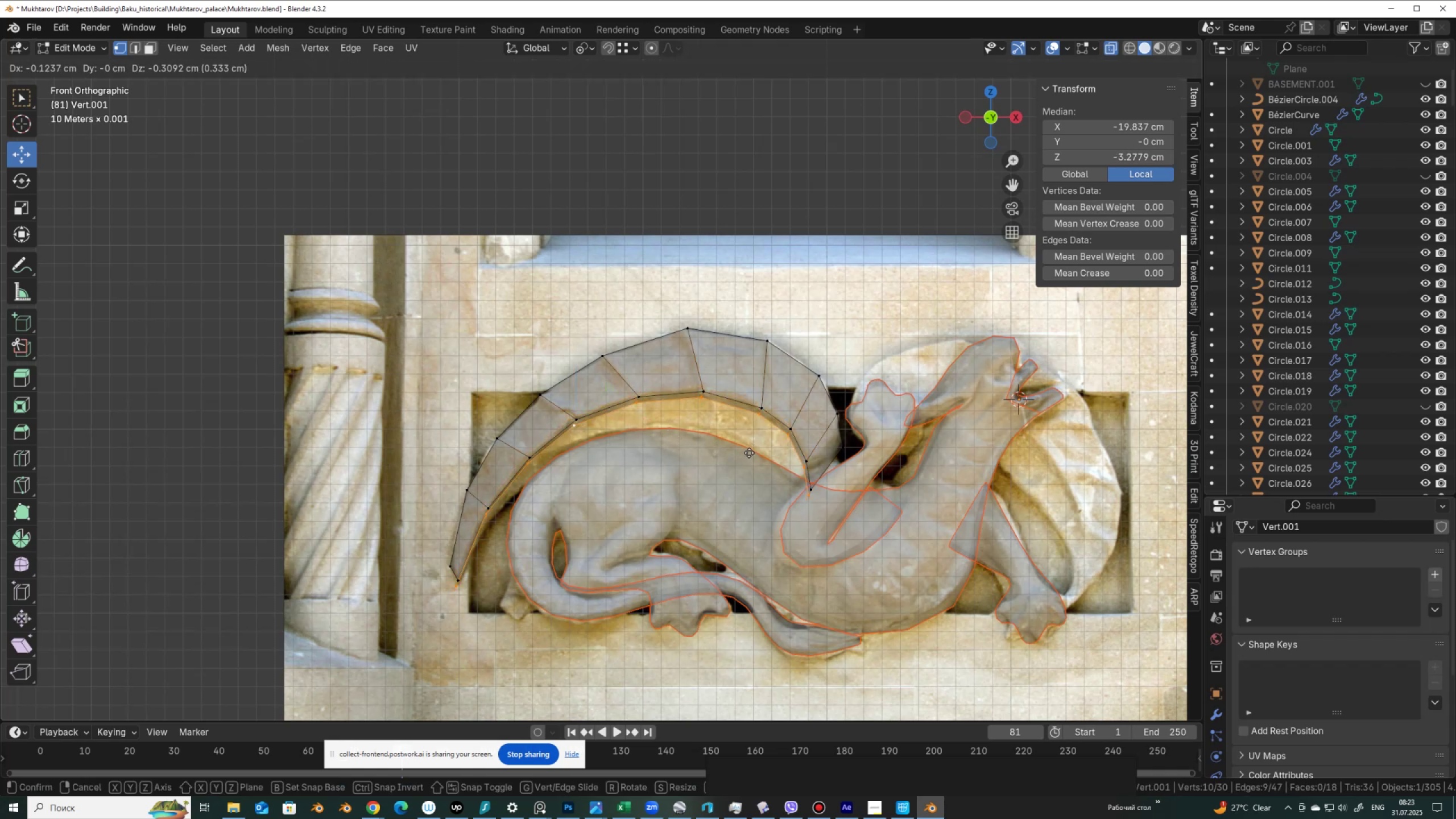 
right_click([749, 452])
 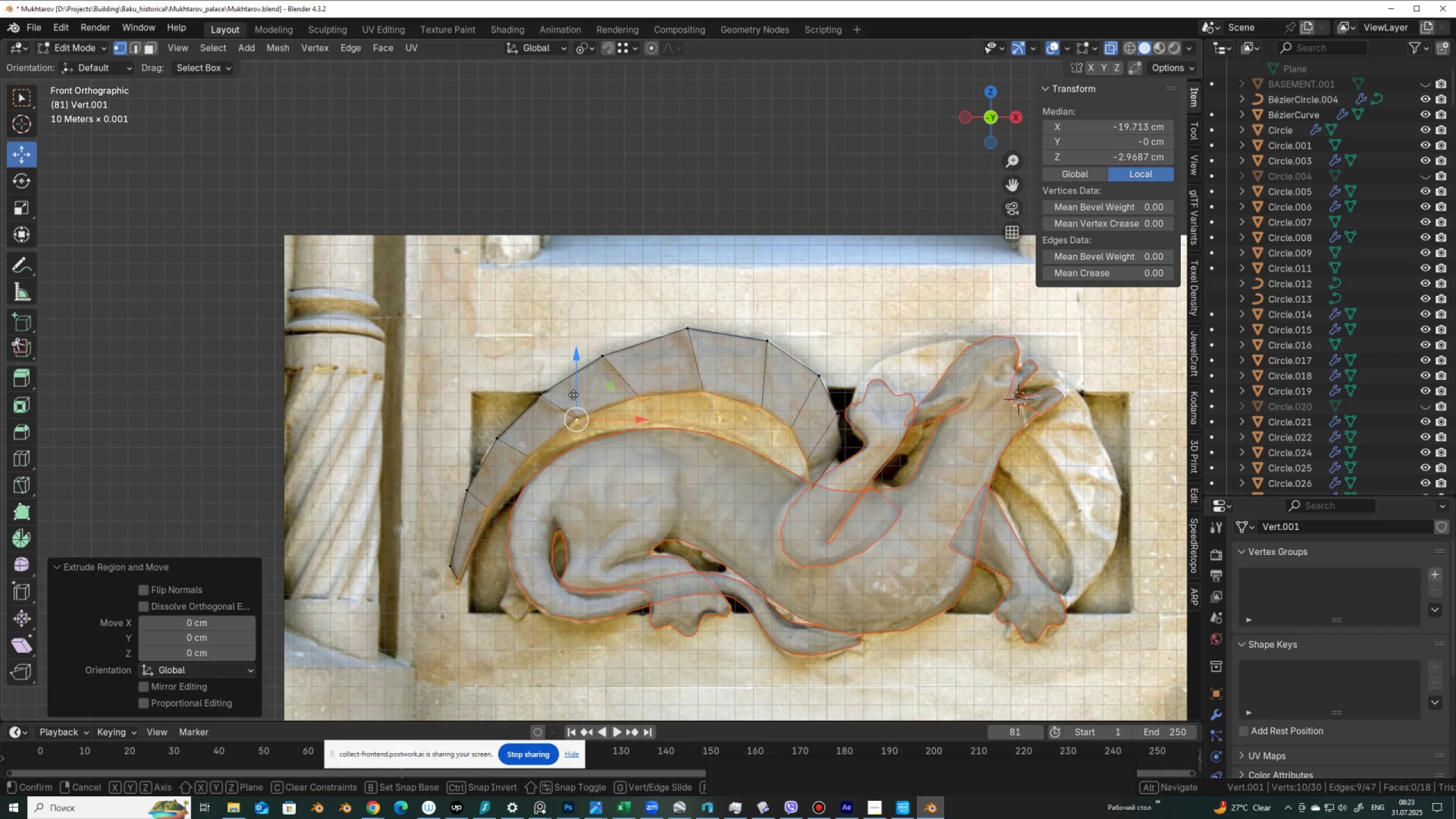 
left_click([562, 398])
 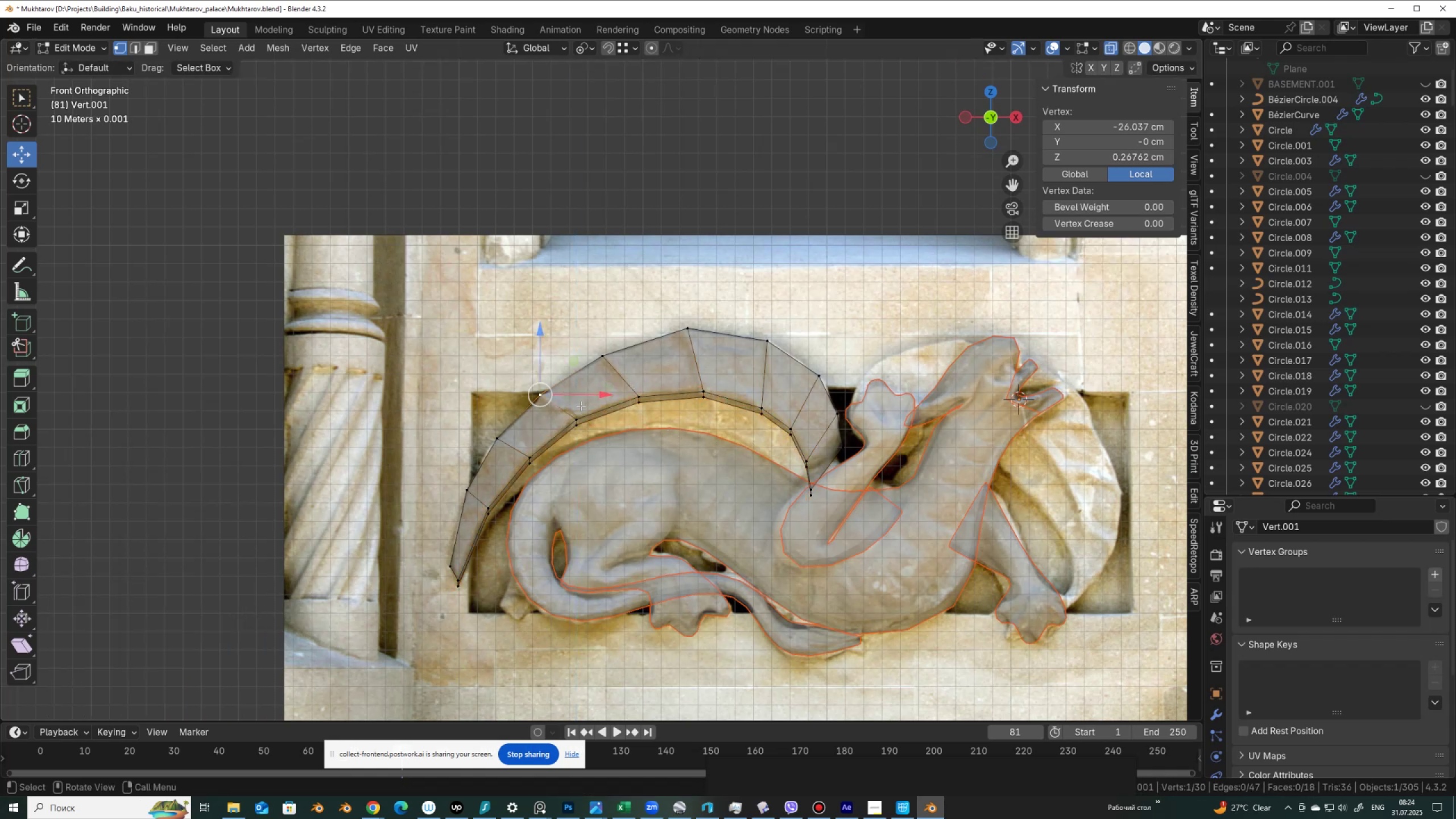 
key(Control+Z)
 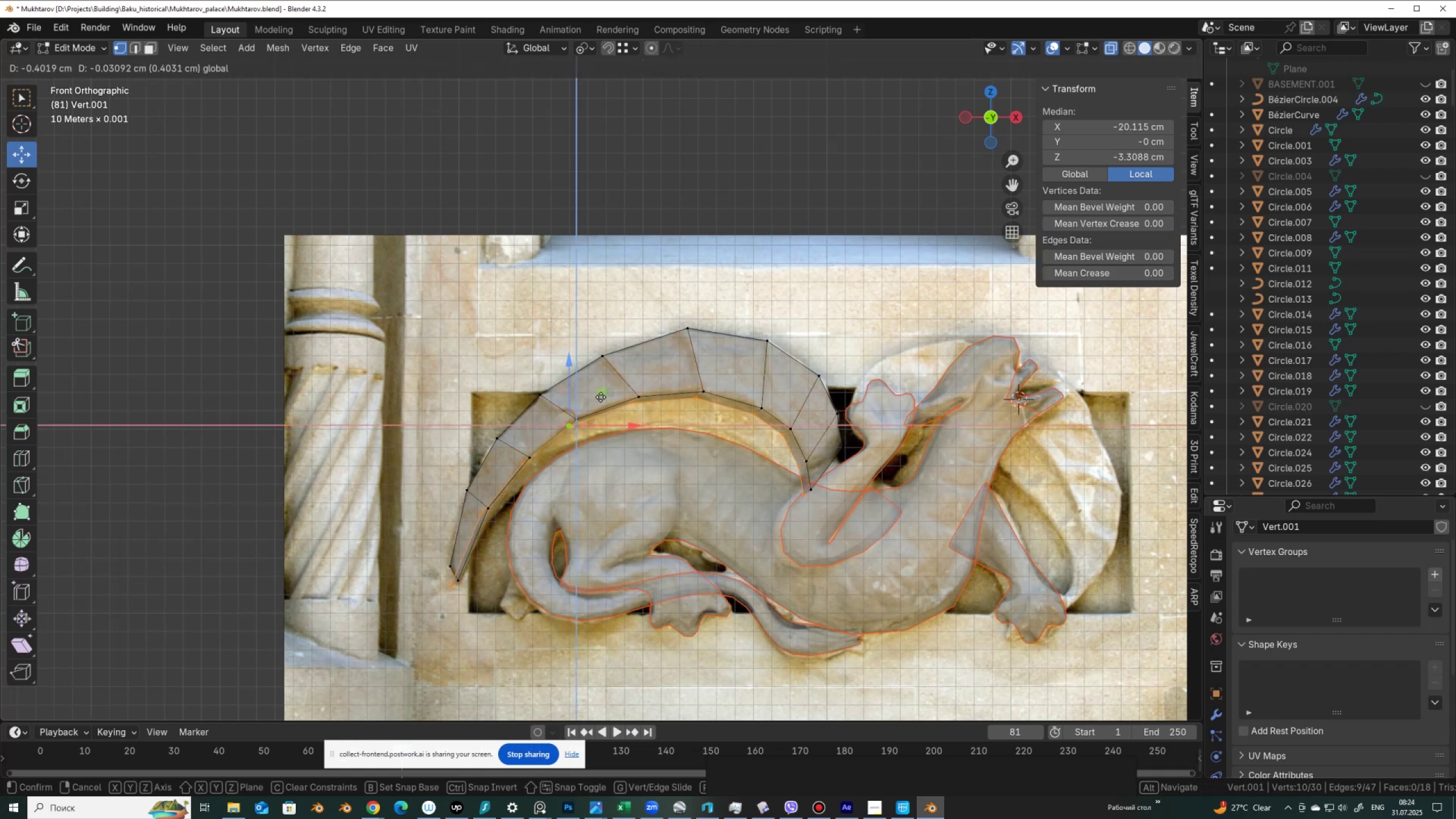 
hold_key(key=ShiftLeft, duration=1.18)
double_click([802, 497])
 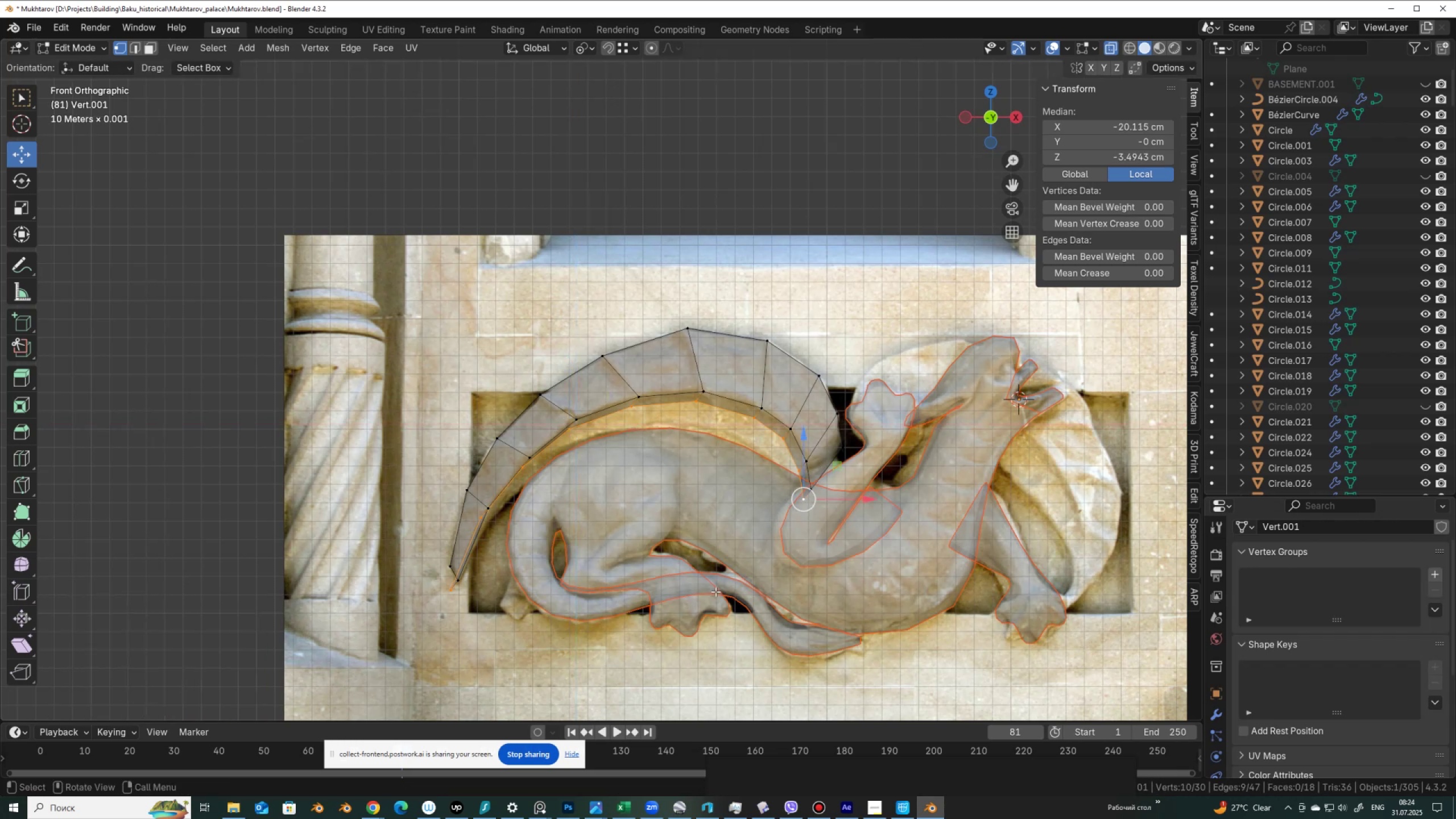 
type(sz)
 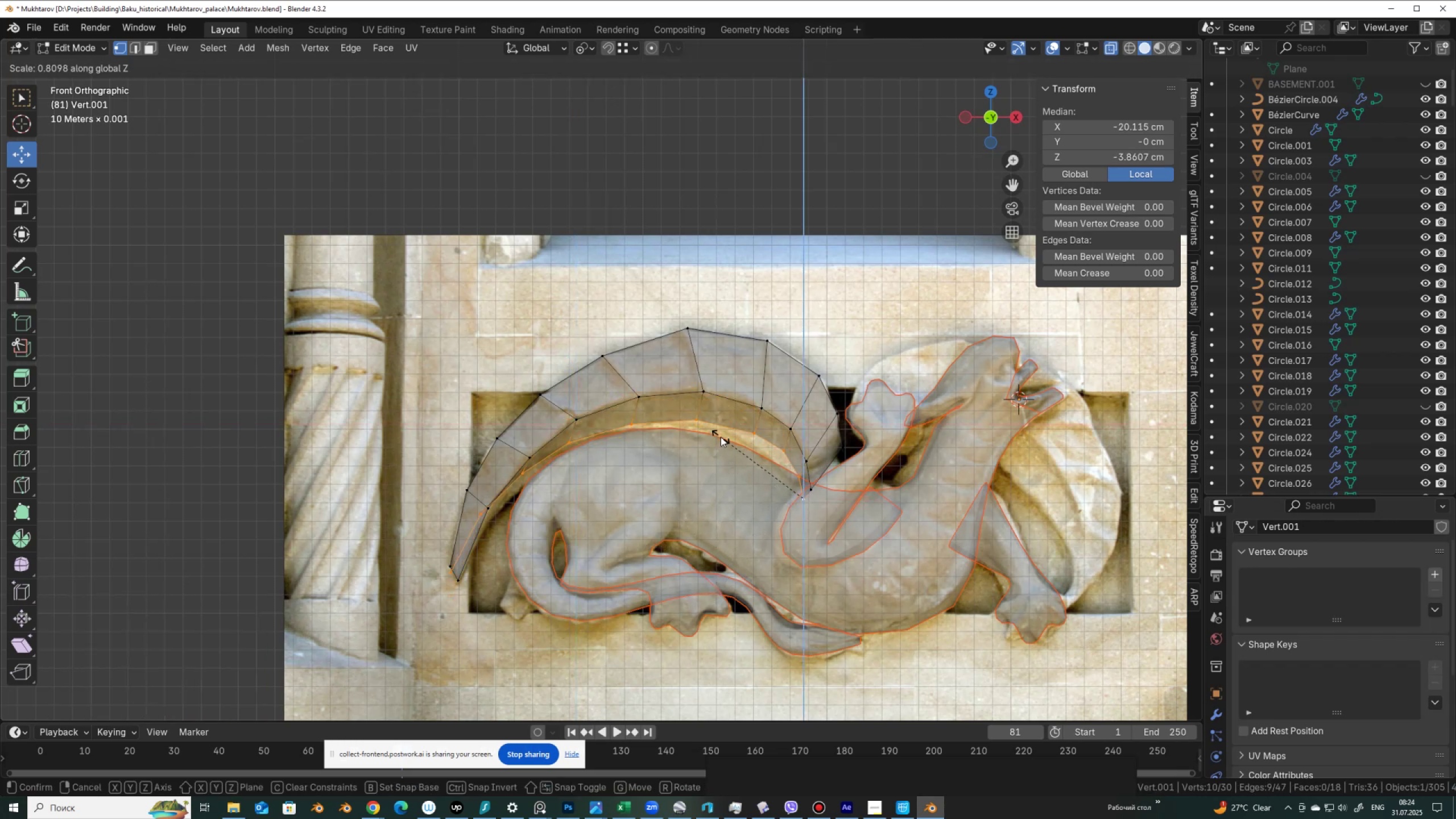 
left_click([717, 457])
 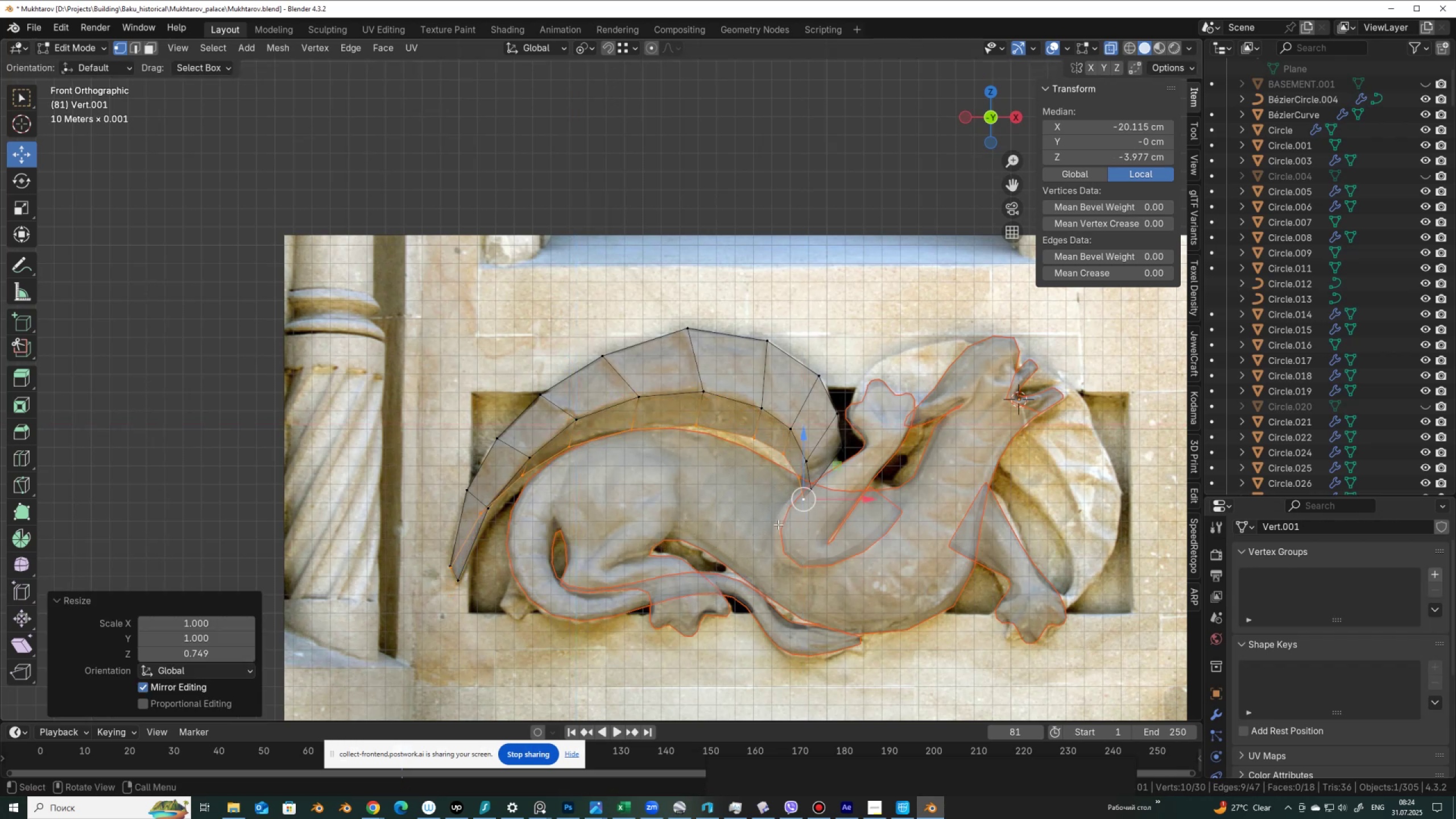 
type(sx)
 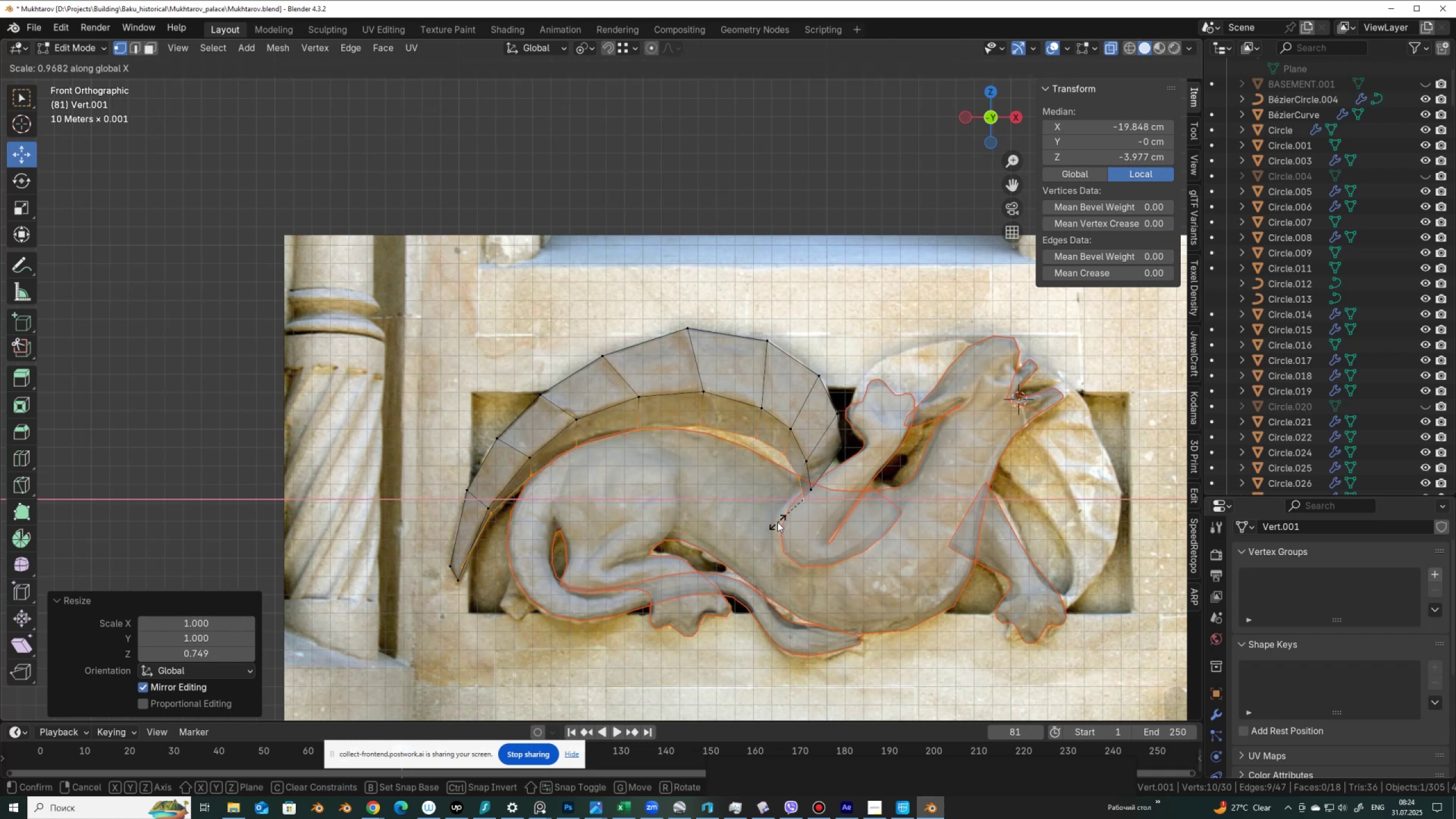 
wait(5.47)
 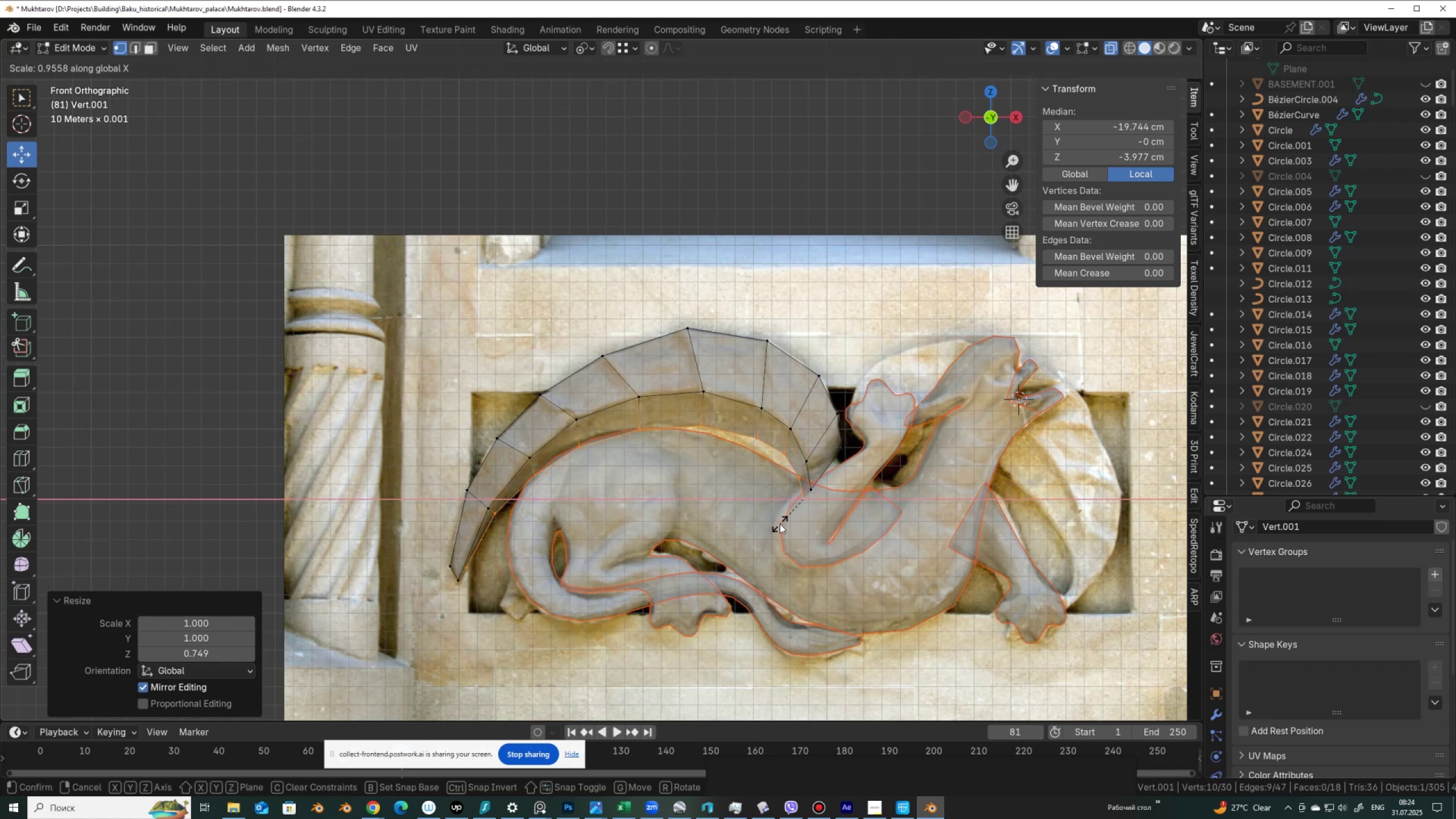 
left_click([777, 522])
 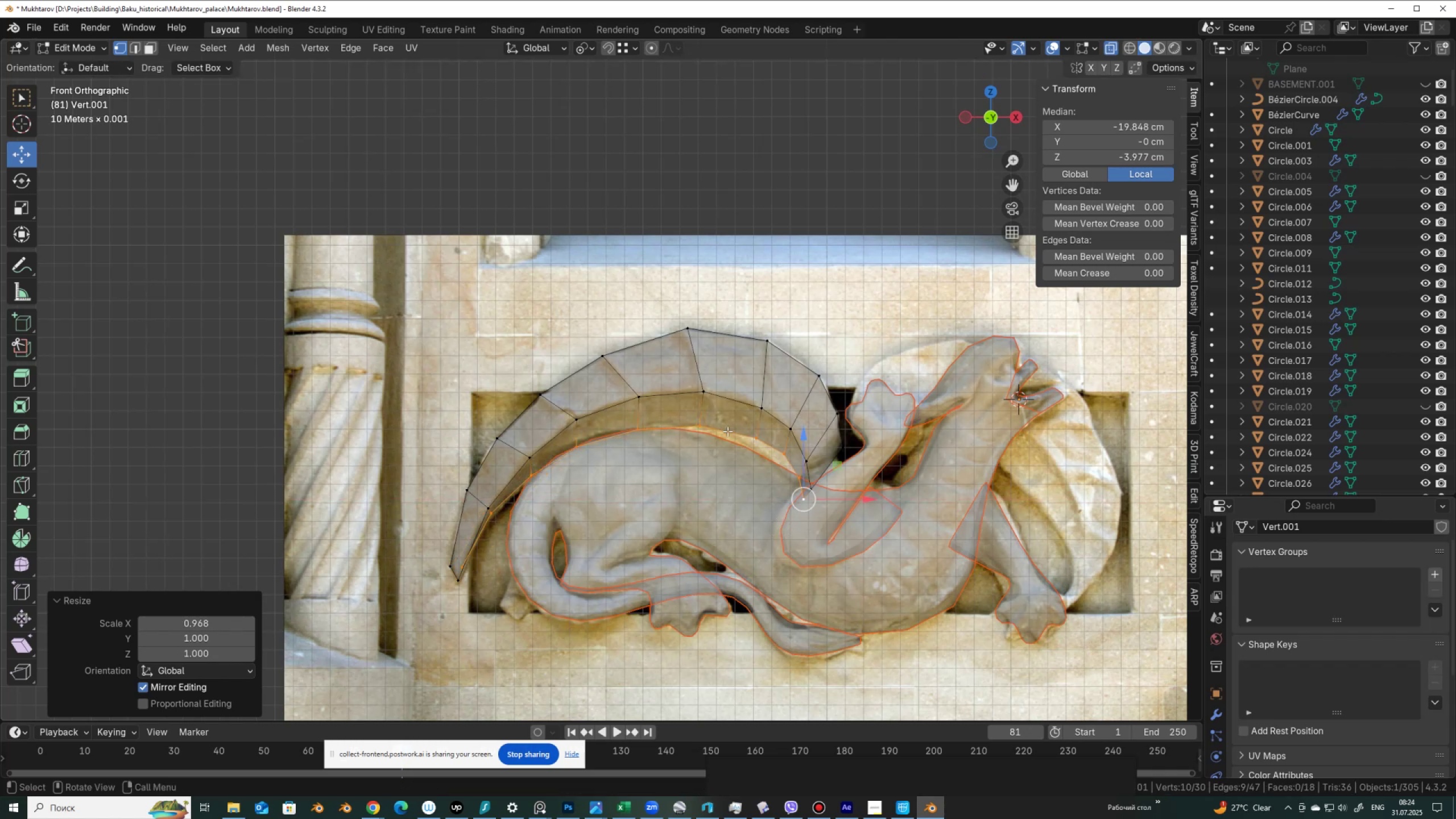 
left_click([752, 439])
 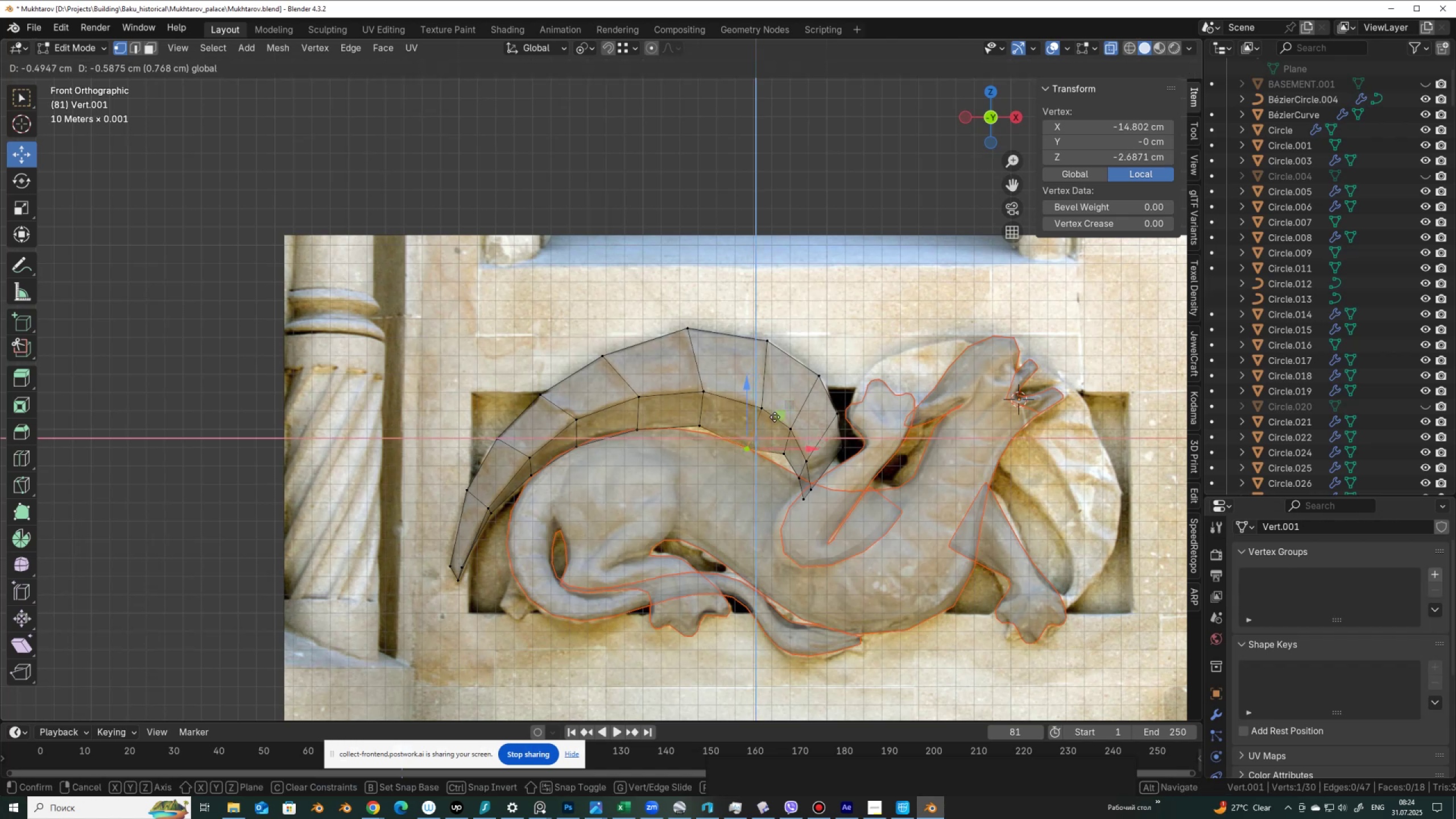 
left_click([790, 456])
 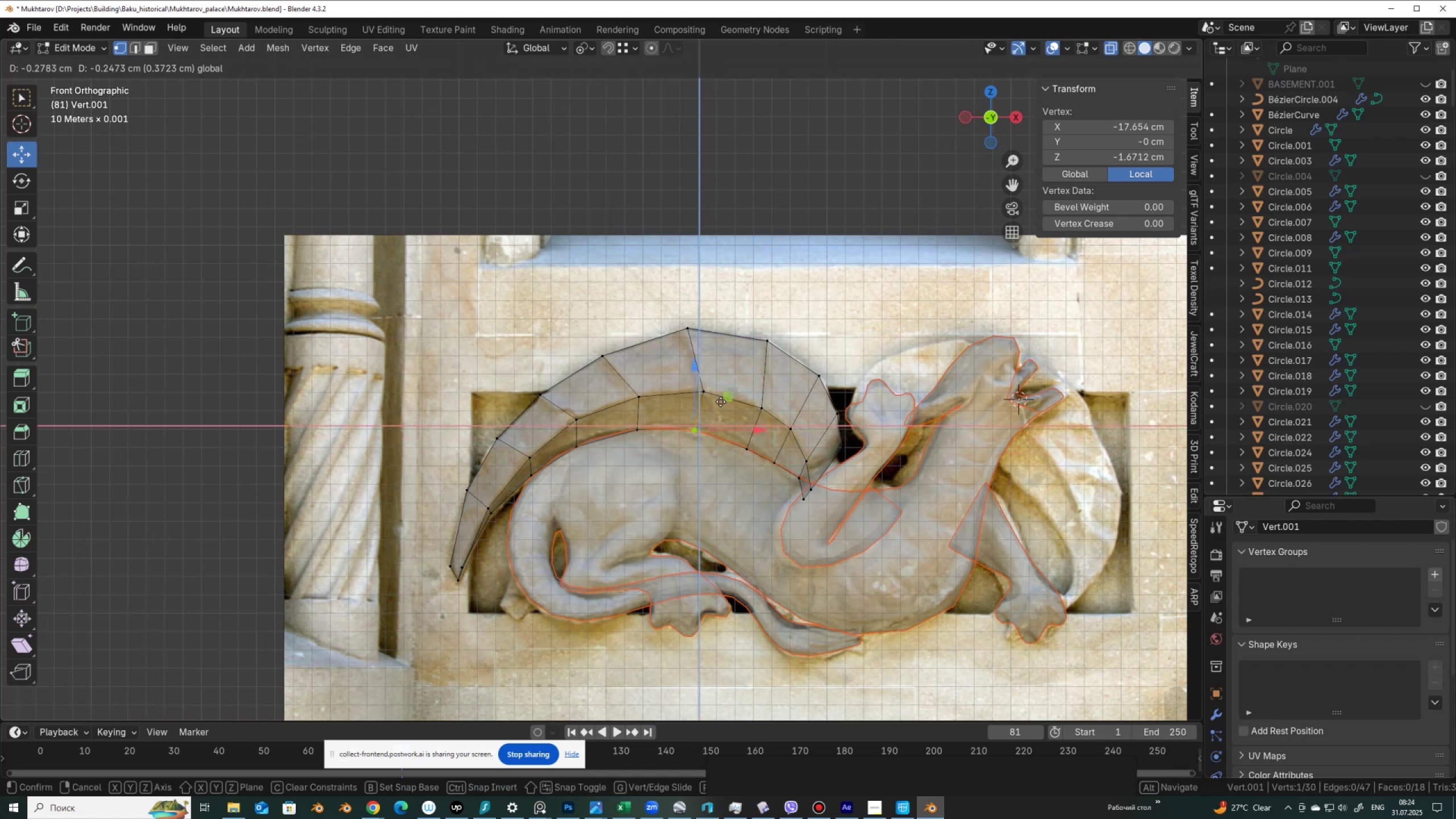 
wait(9.67)
 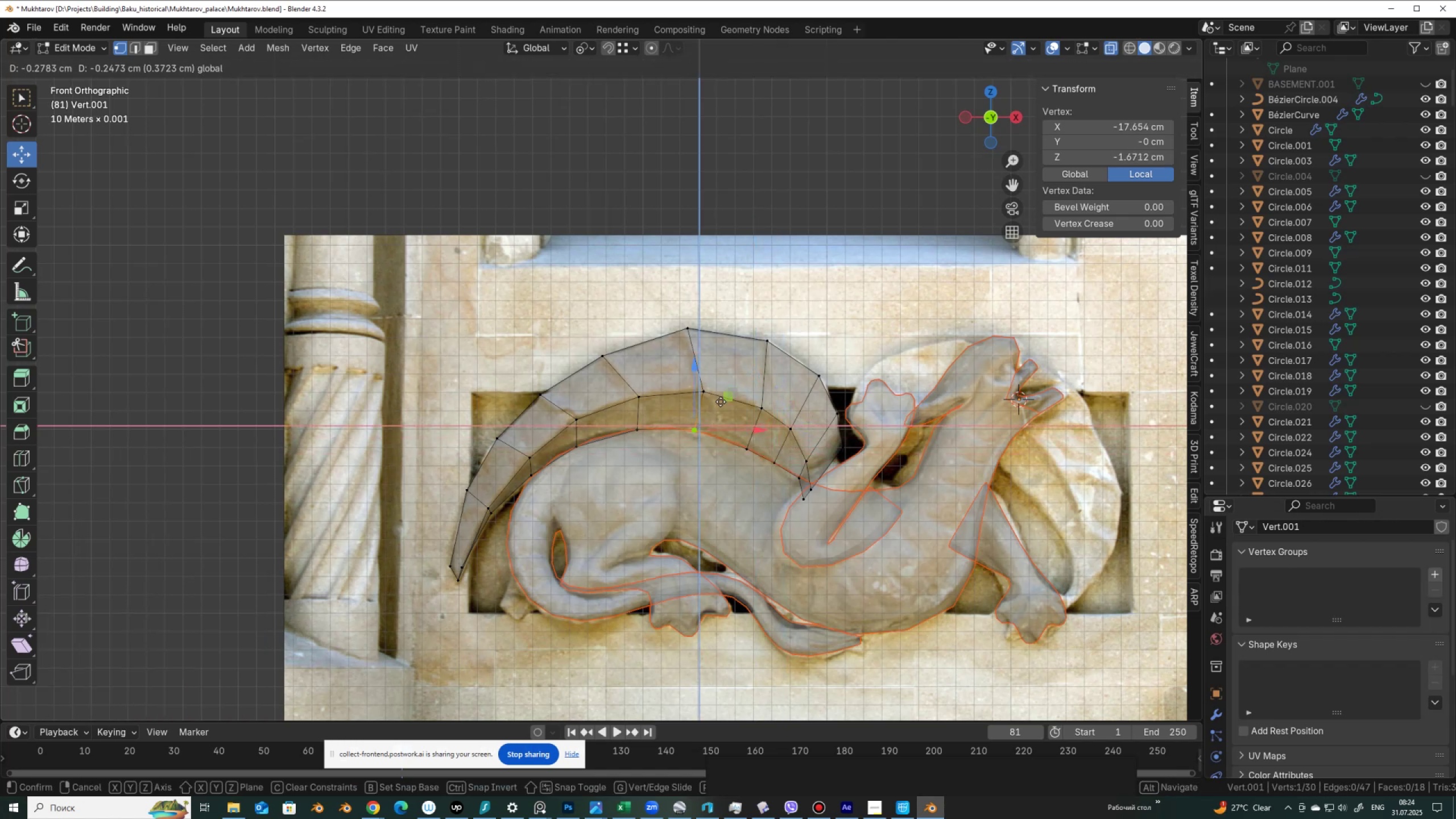 
left_click([807, 500])
 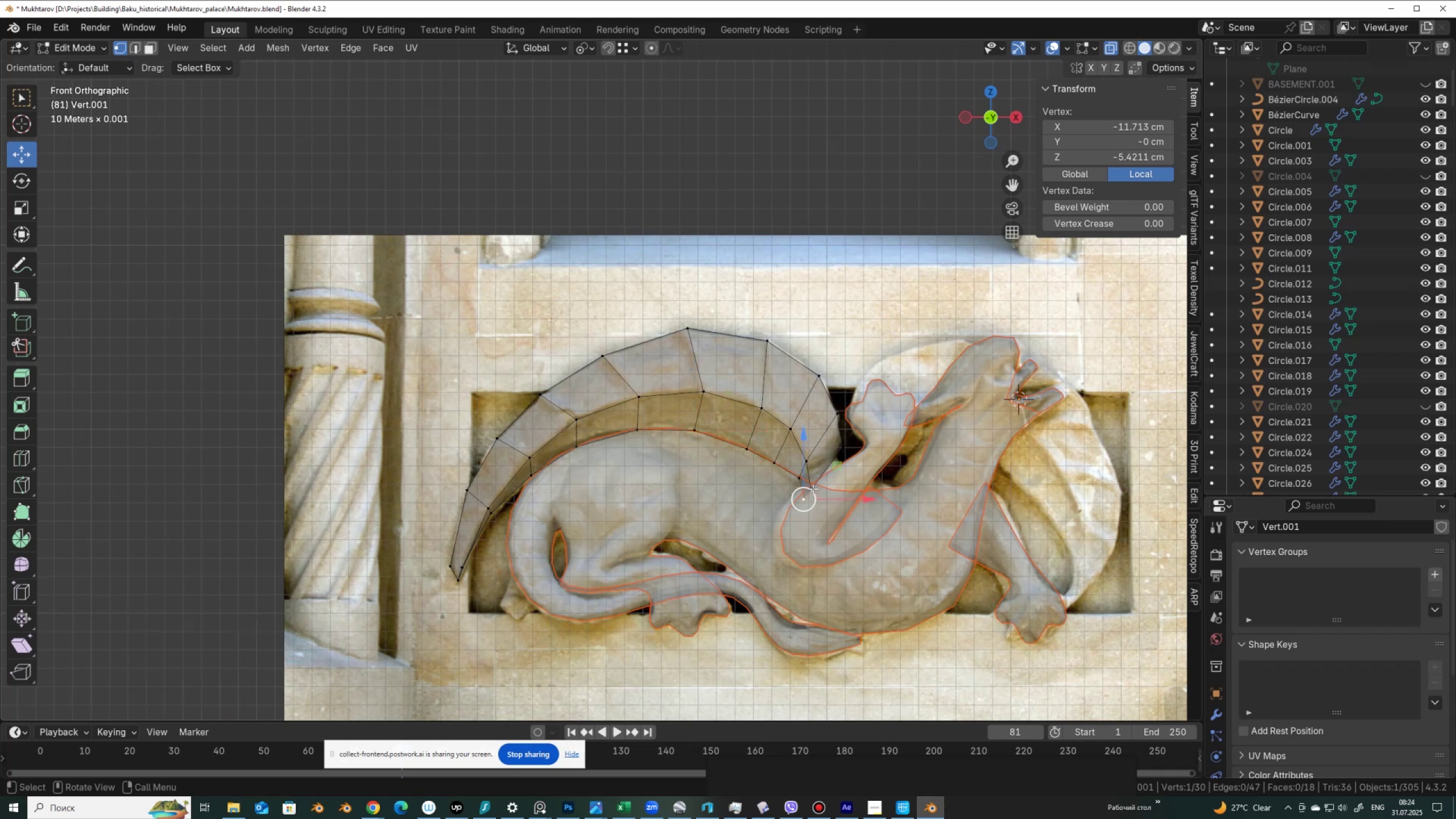 
hold_key(key=ShiftLeft, duration=0.43)
left_click([813, 489])
 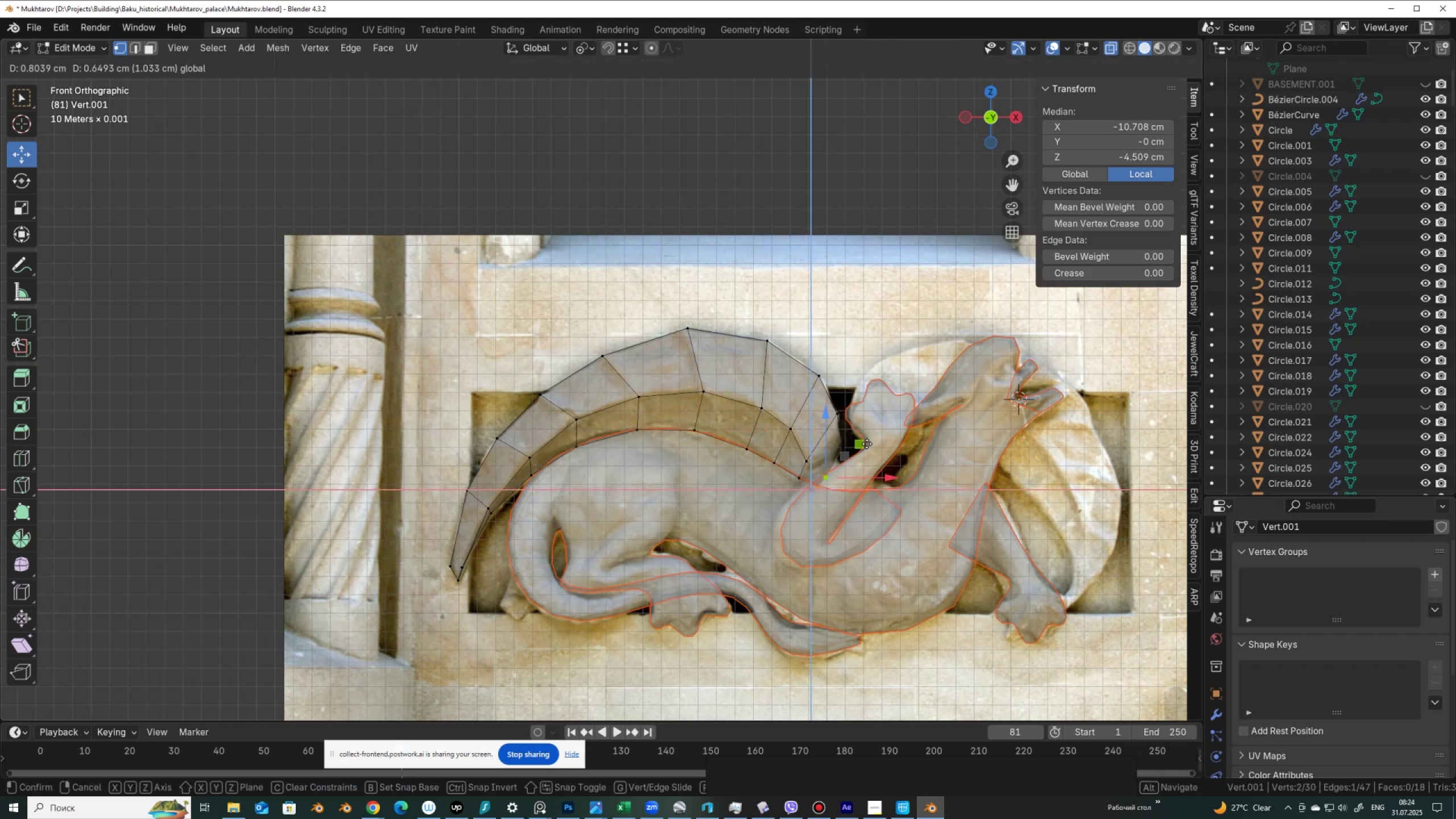 
mouse_move([859, 444])
 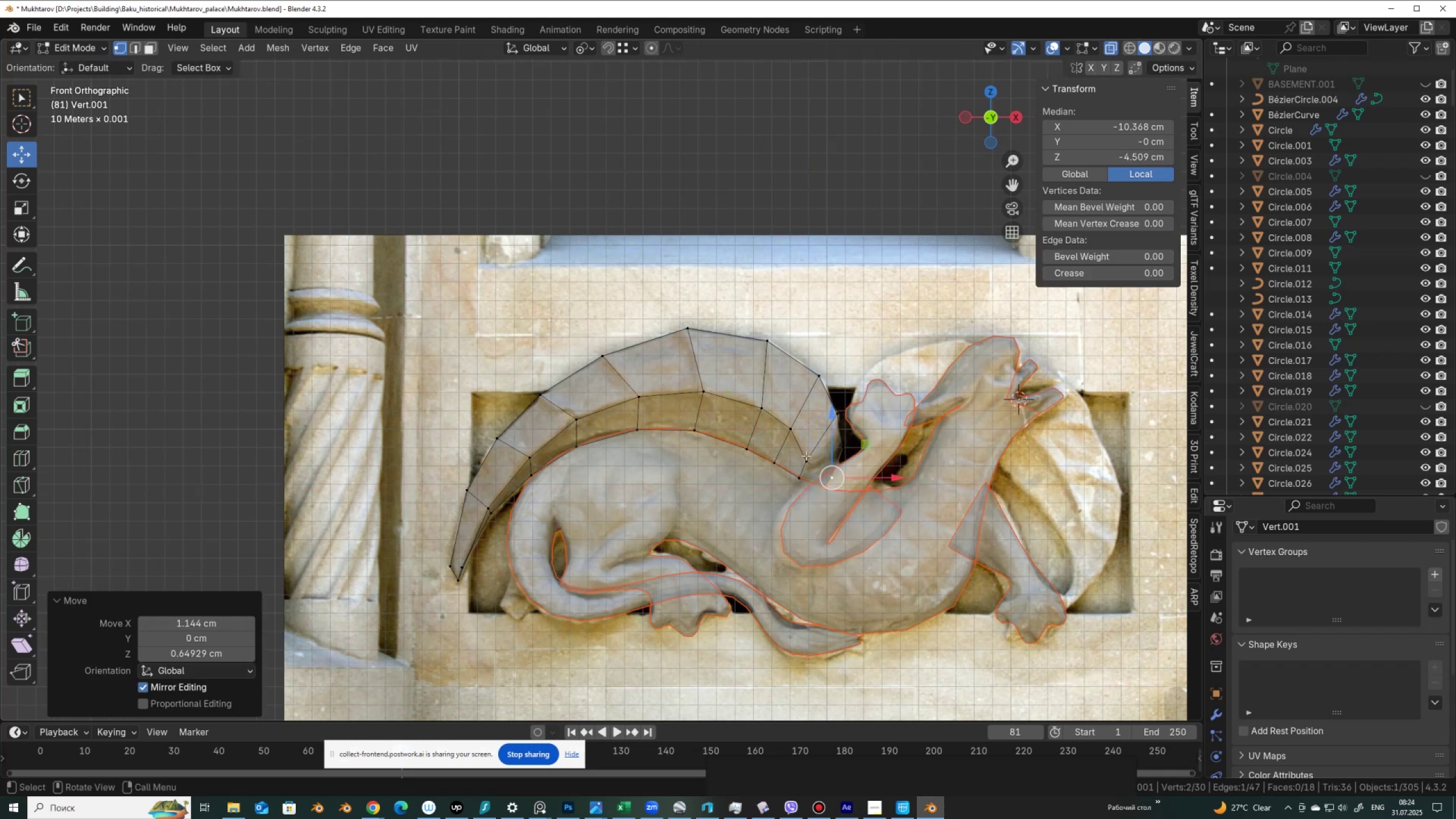 
left_click([804, 458])
 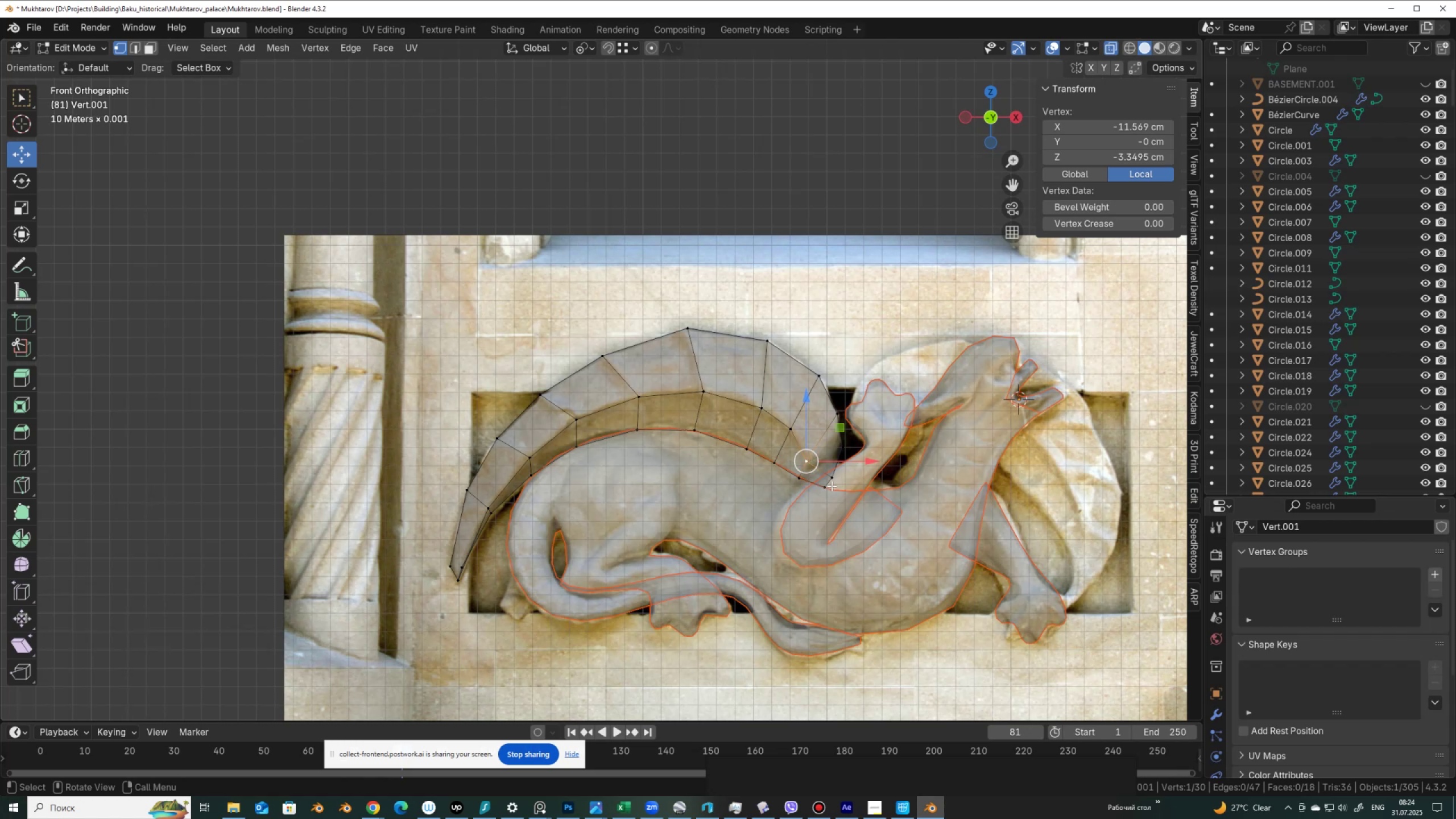 
left_click([828, 490])
 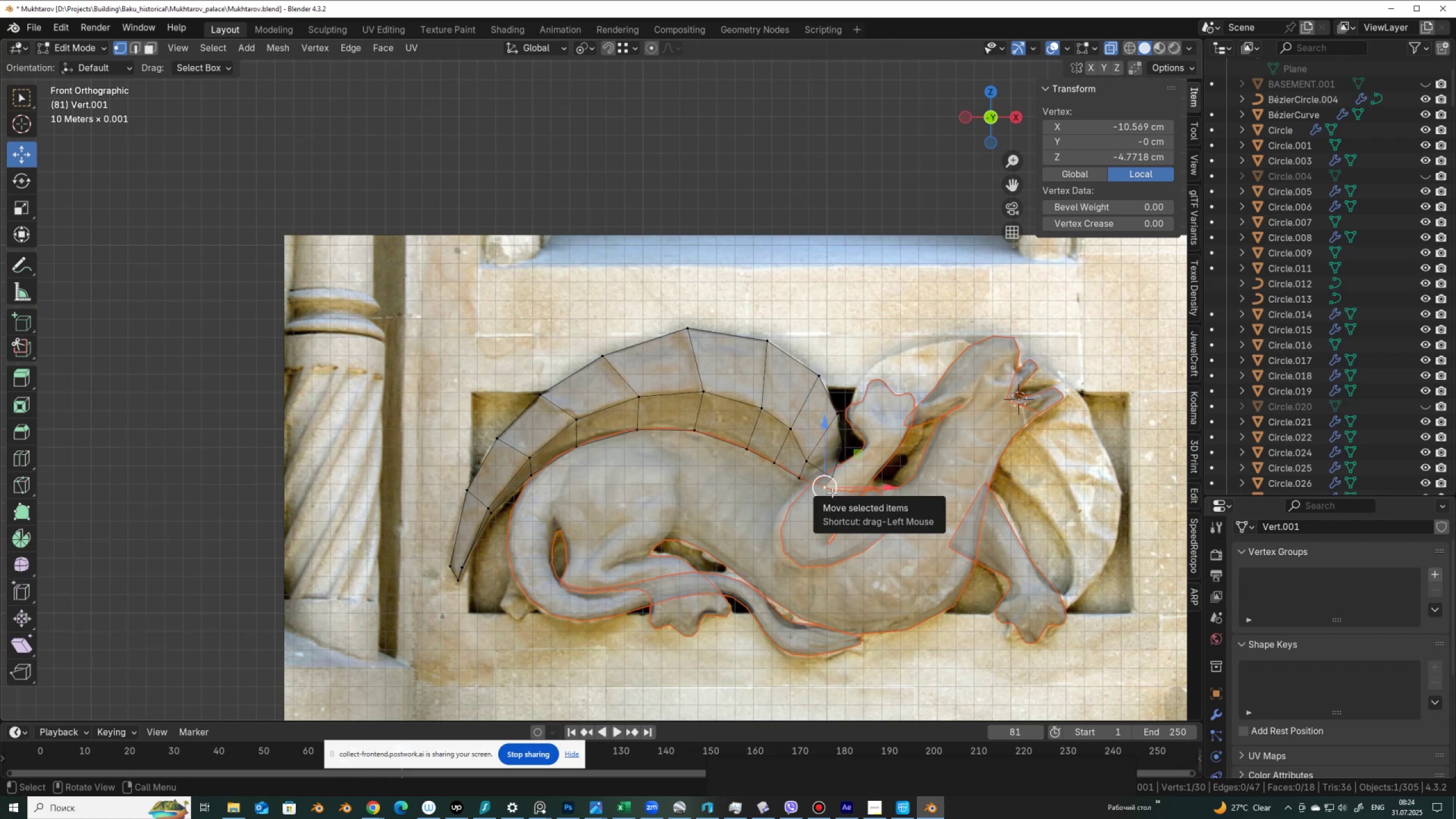 
key(Shift+D)
 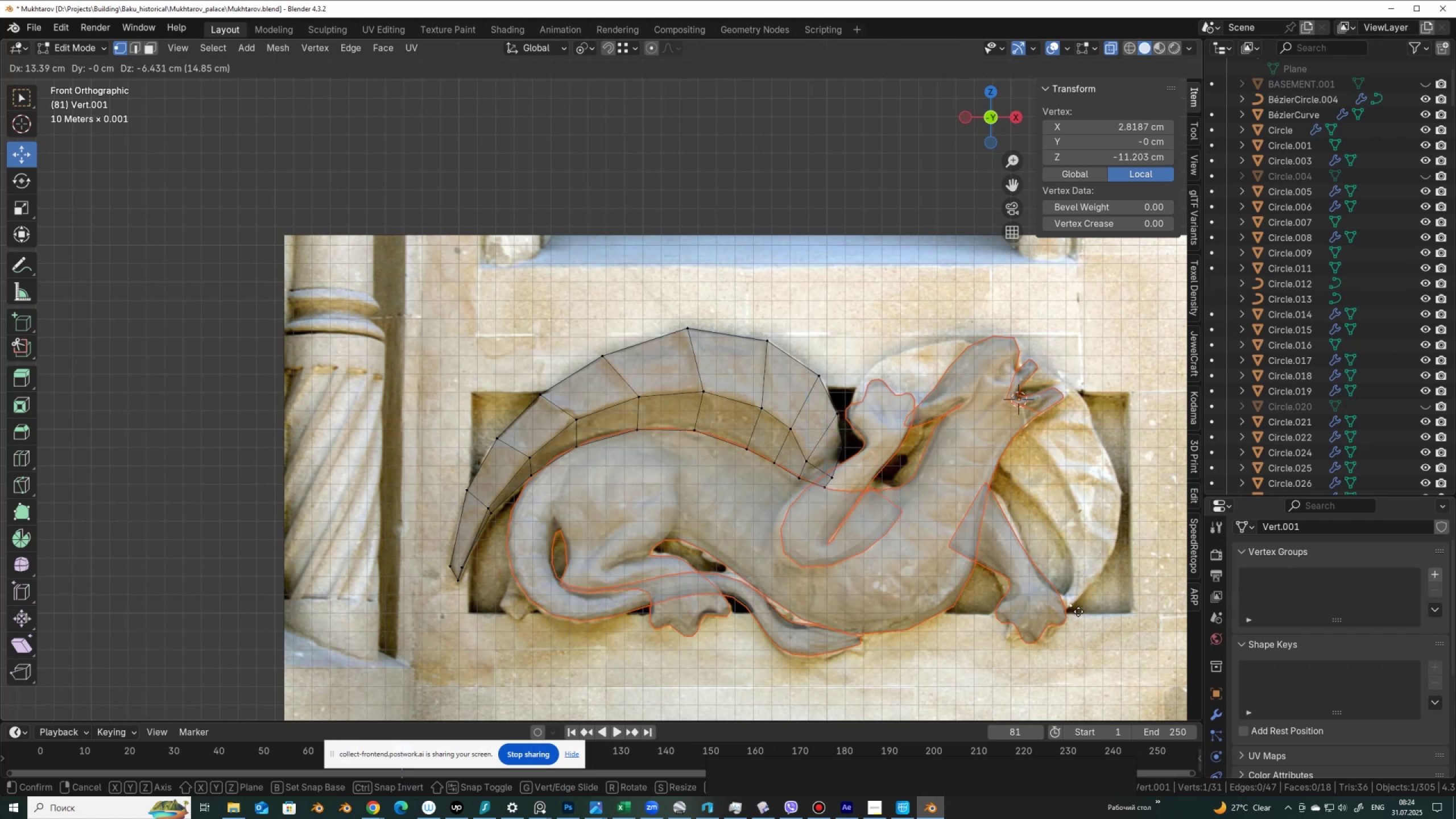 
left_click([1074, 615])
 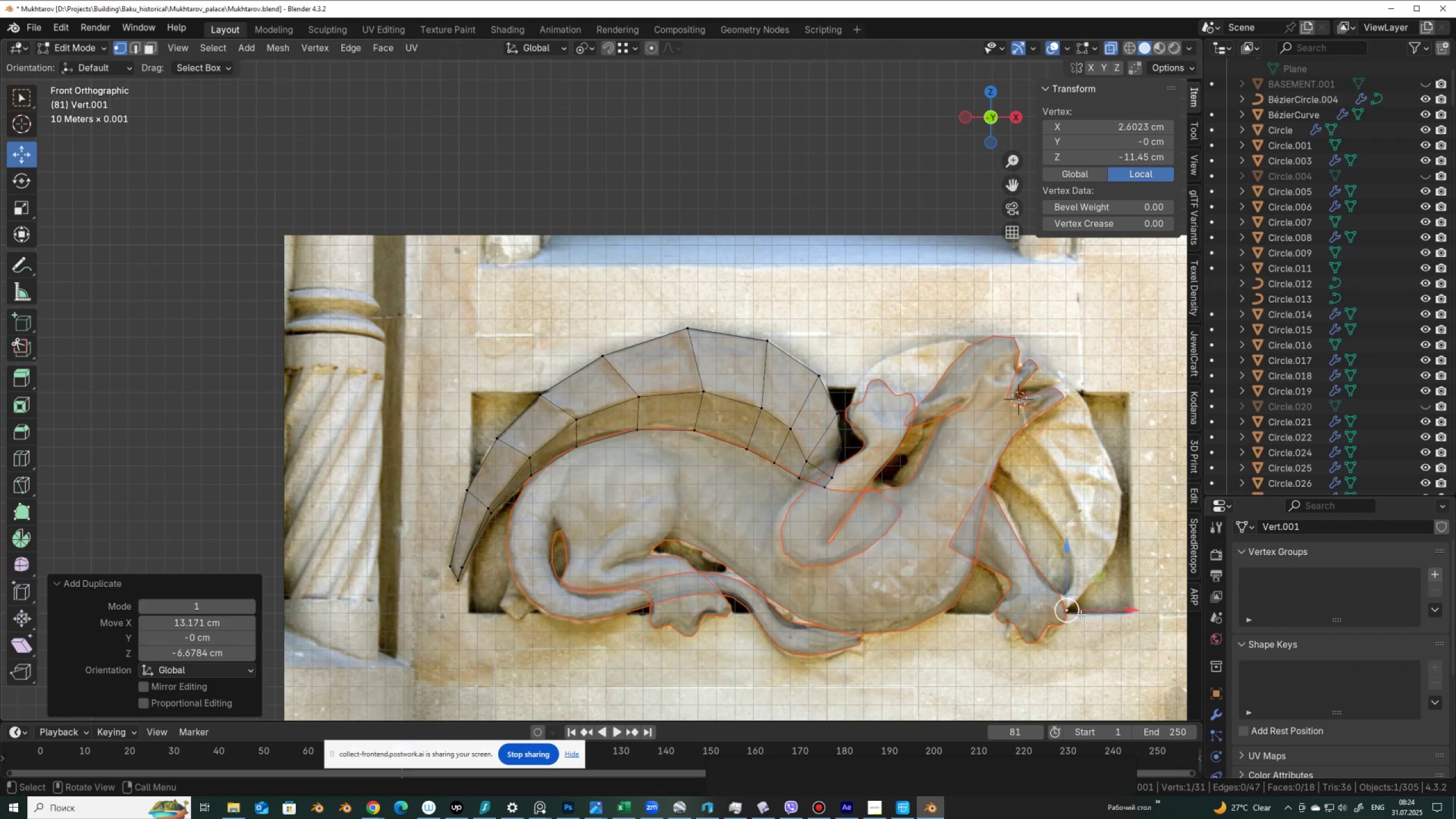 
key(E)
 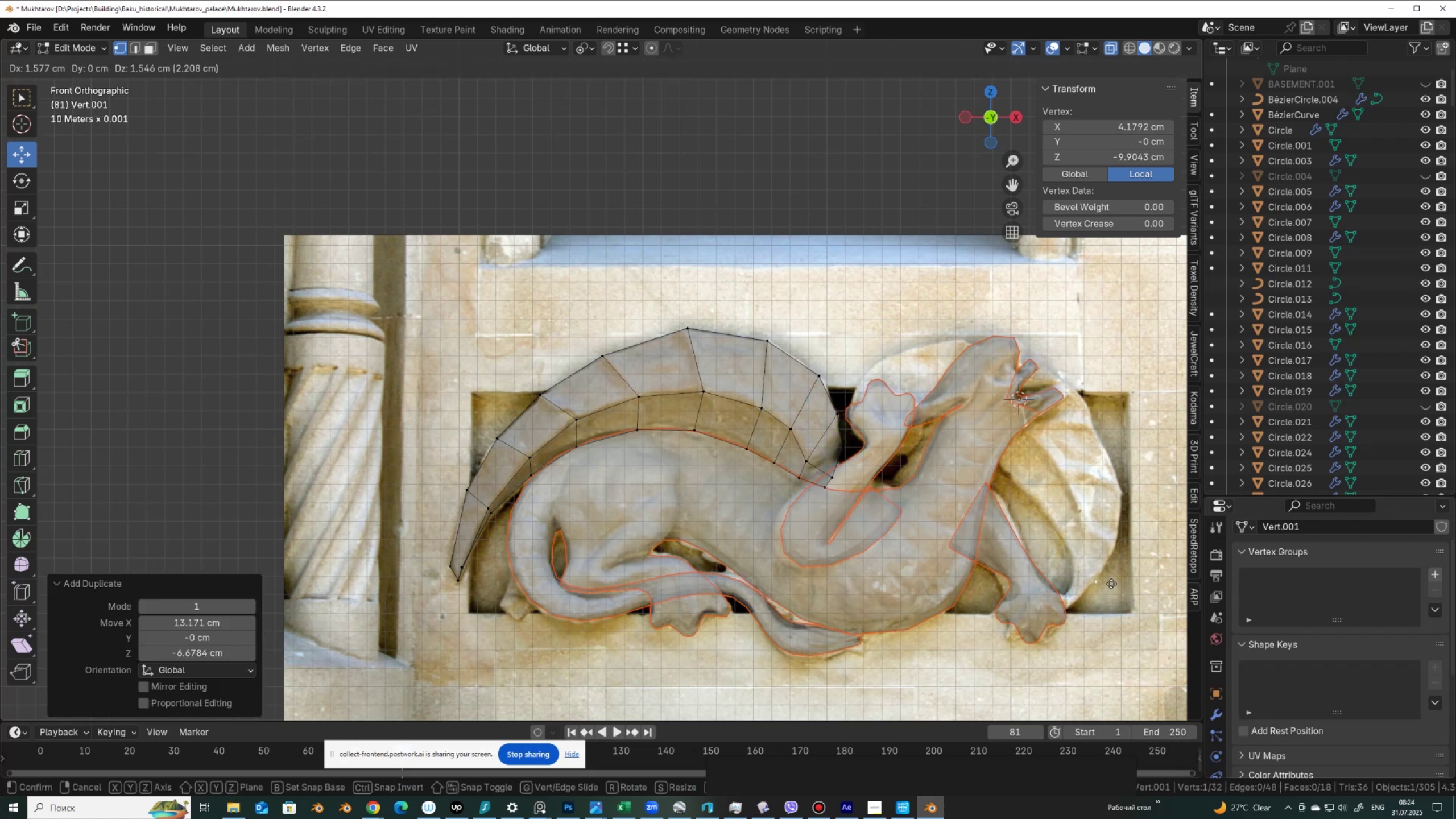 
left_click([1111, 584])
 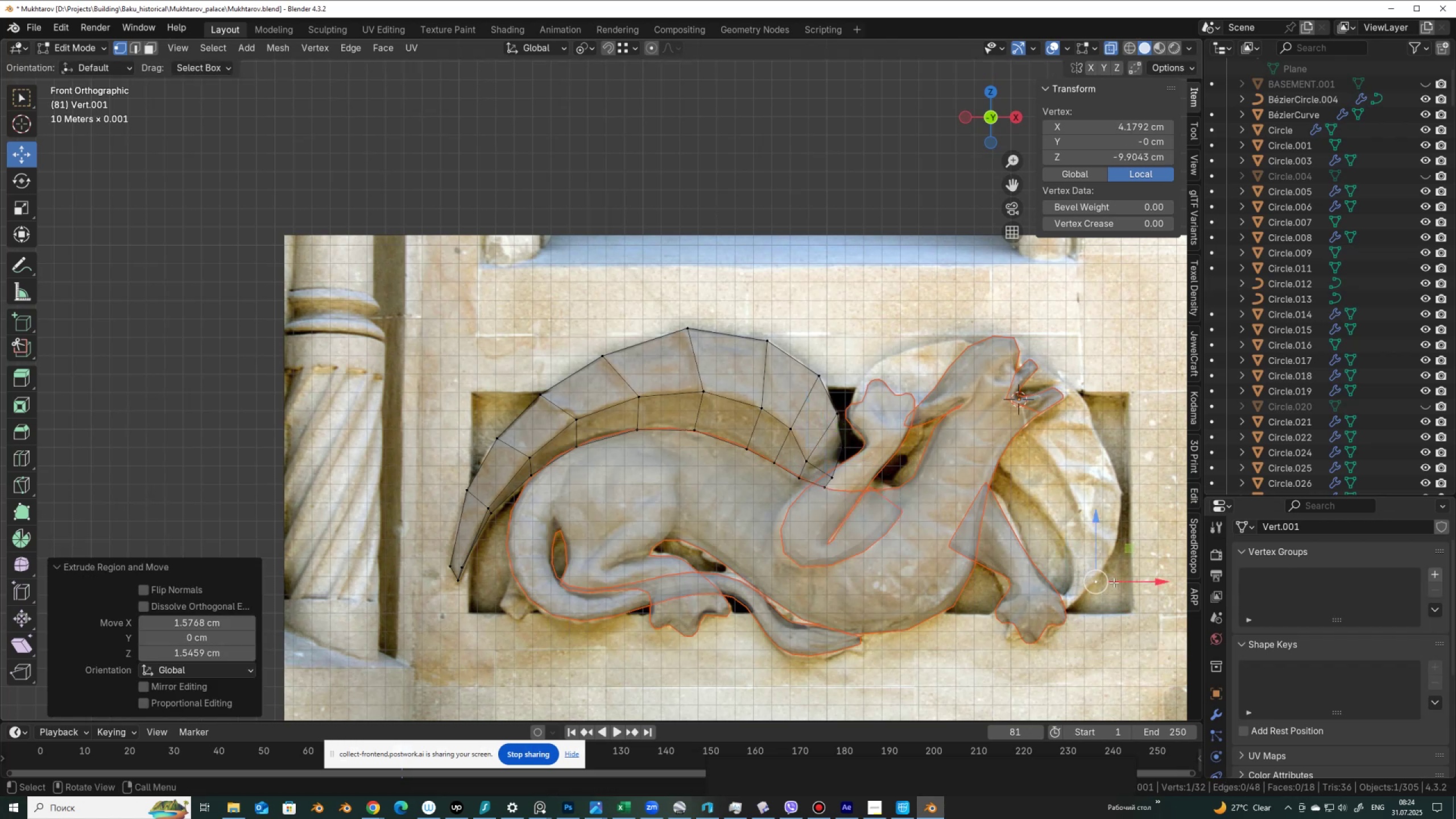 
key(E)
 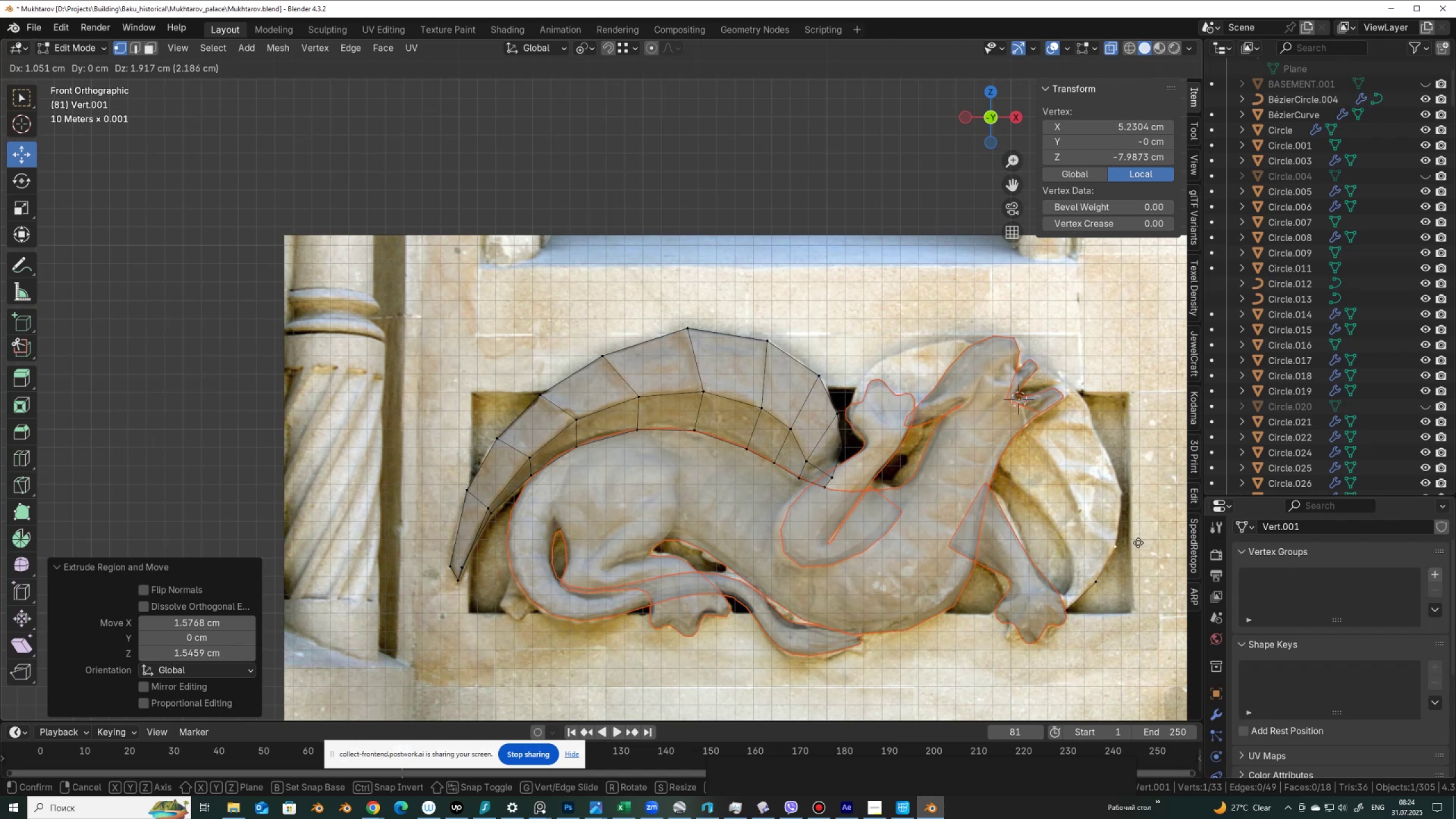 
left_click([1138, 543])
 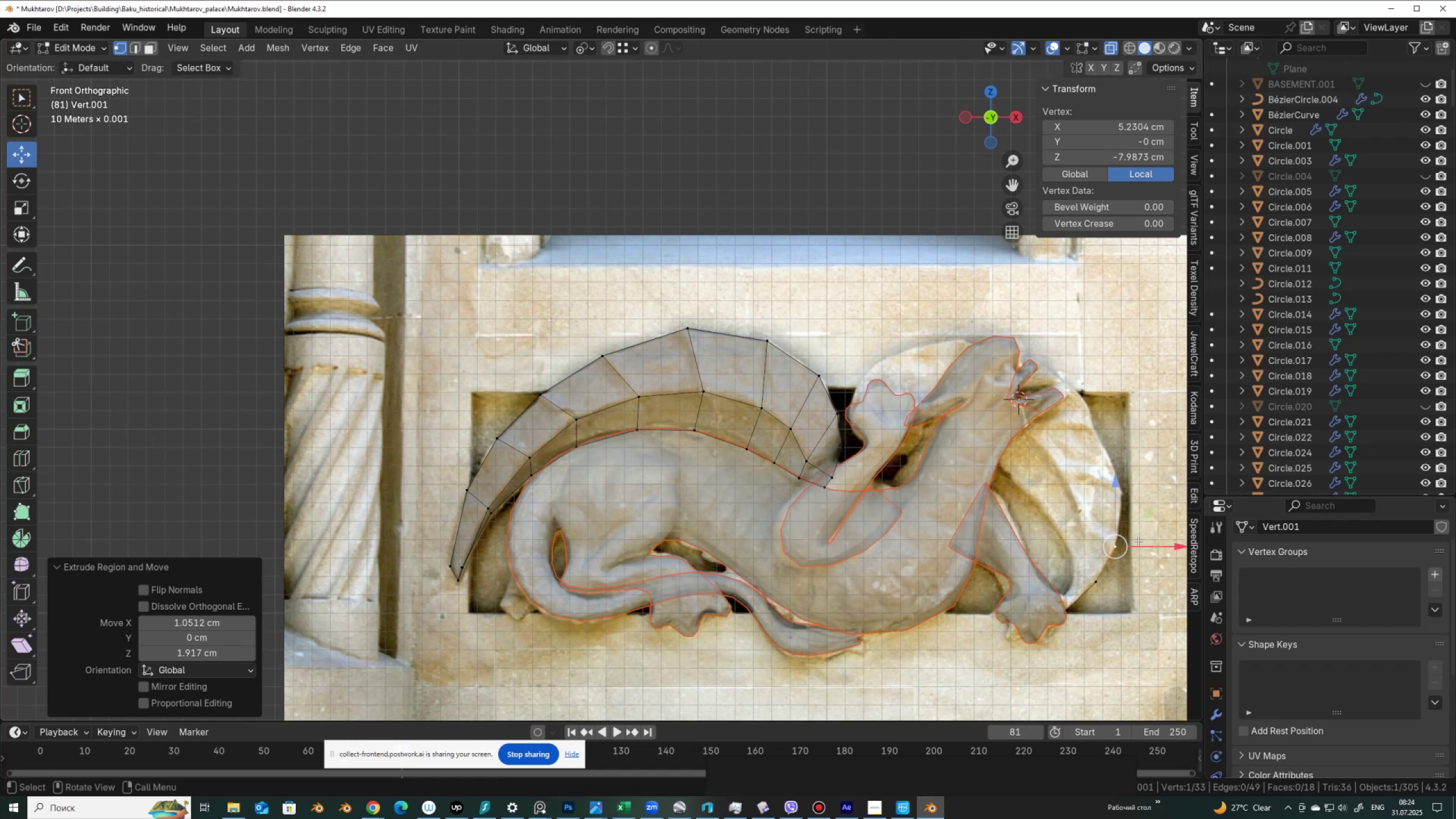 
key(E)
 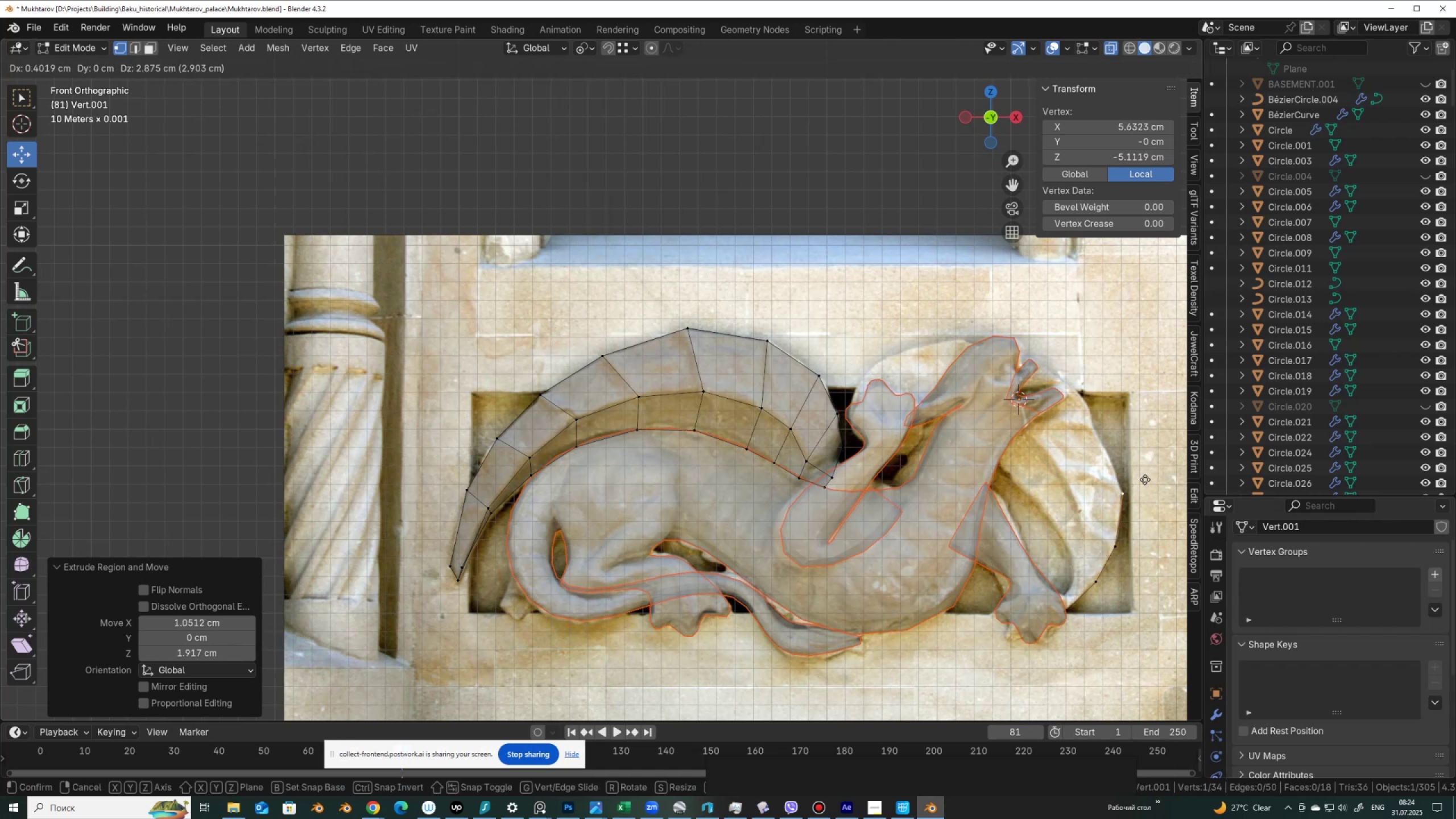 
left_click([1145, 479])
 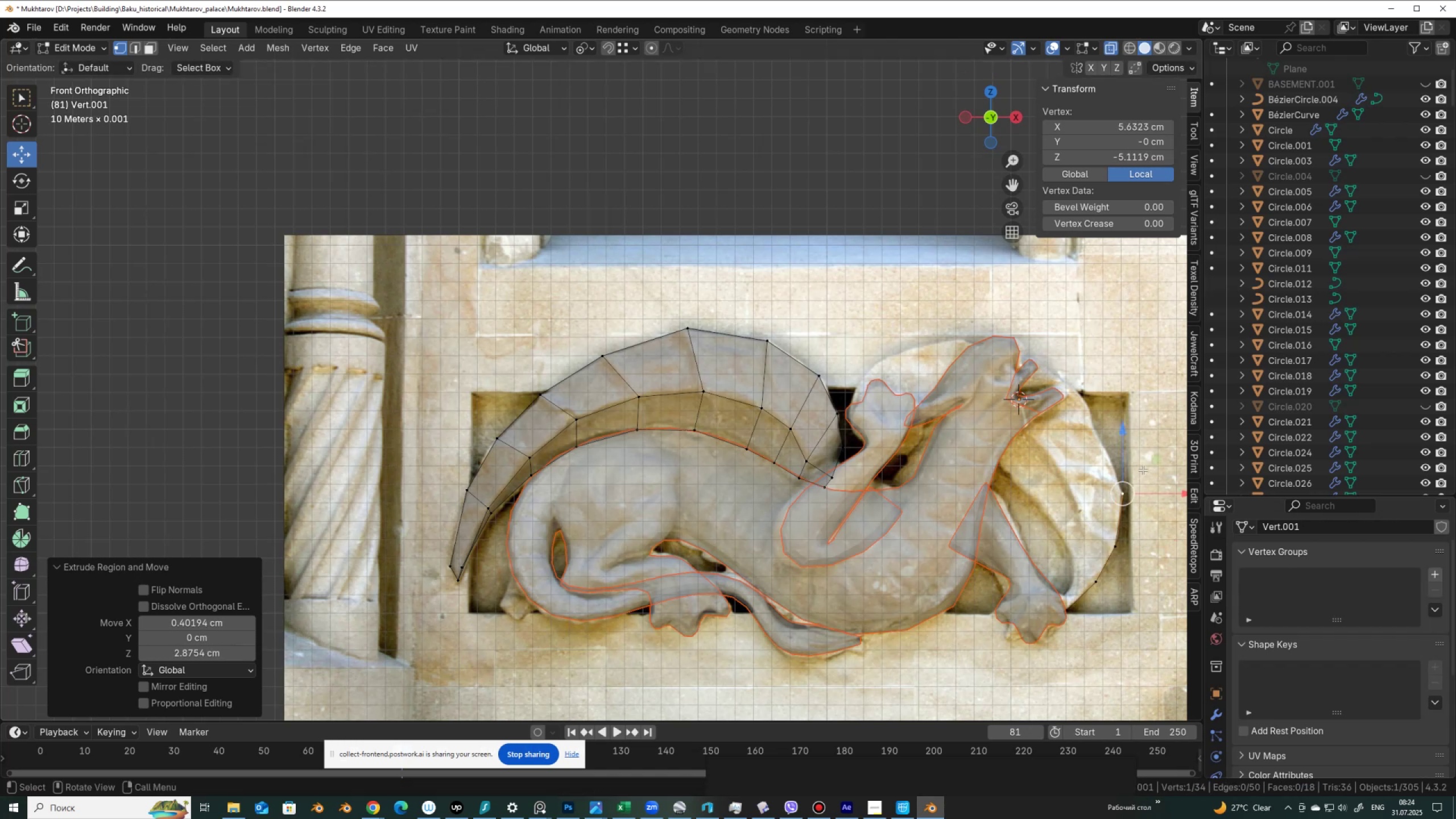 
key(E)
 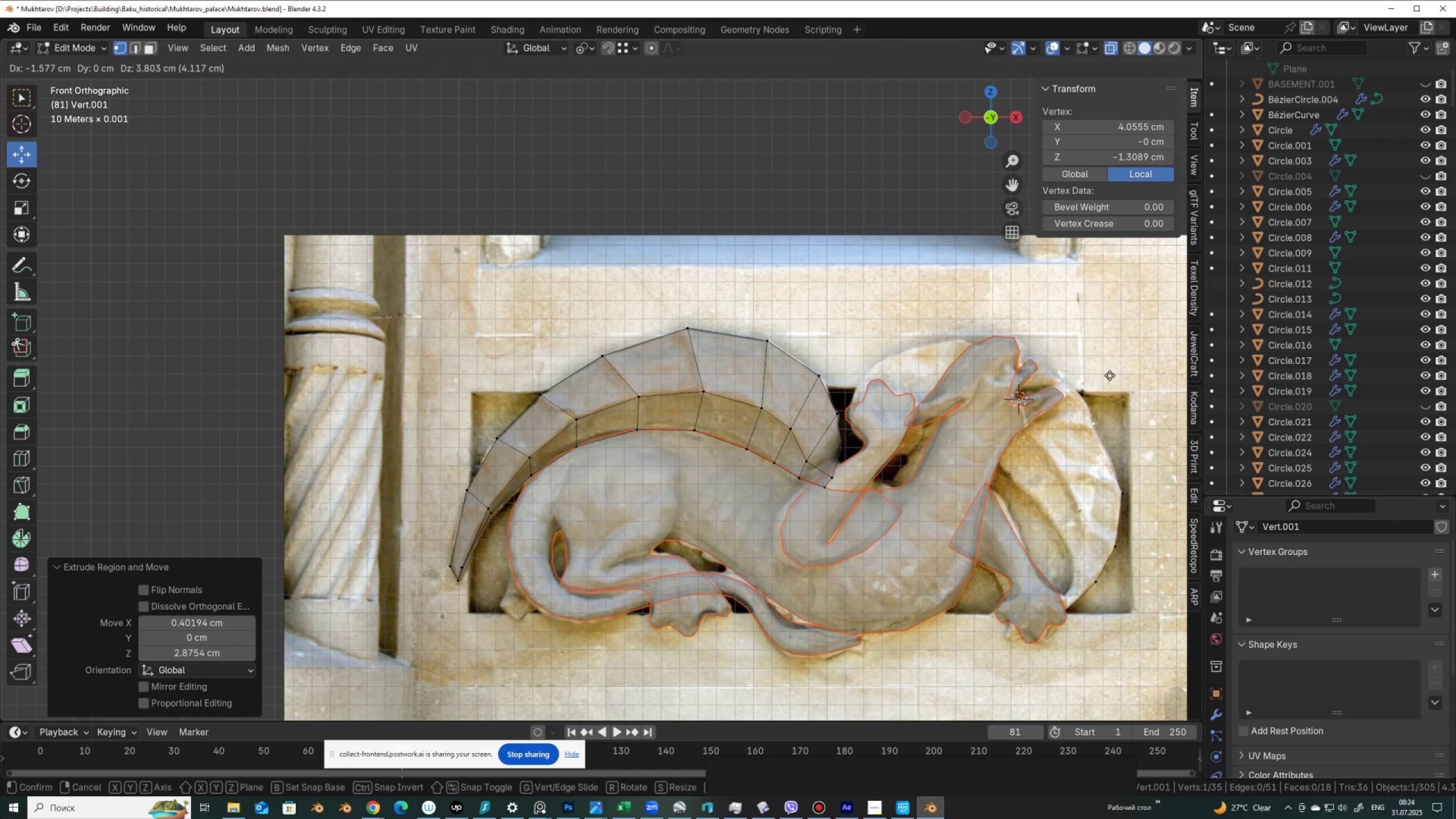 
left_click([1110, 375])
 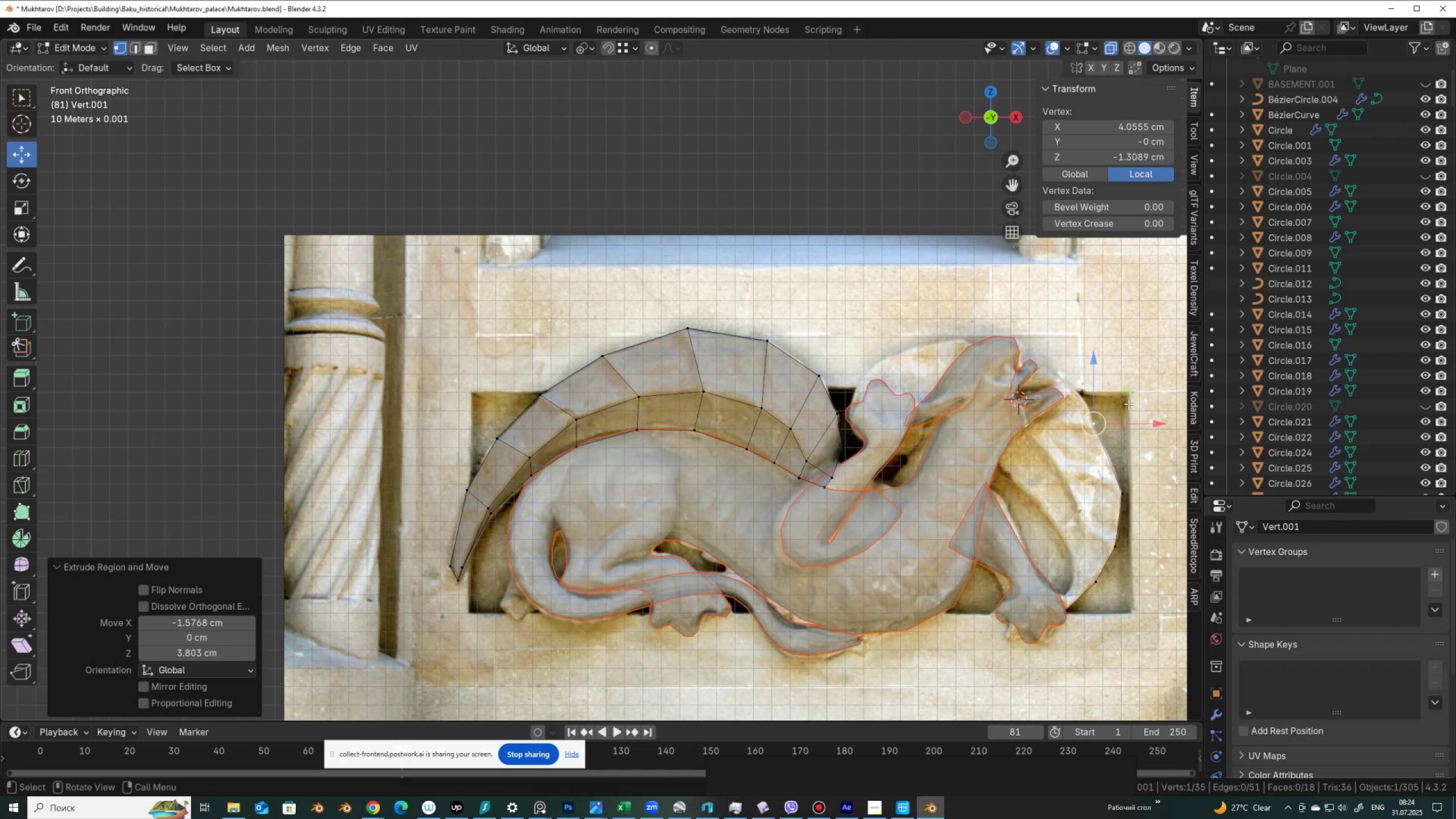 
key(E)
 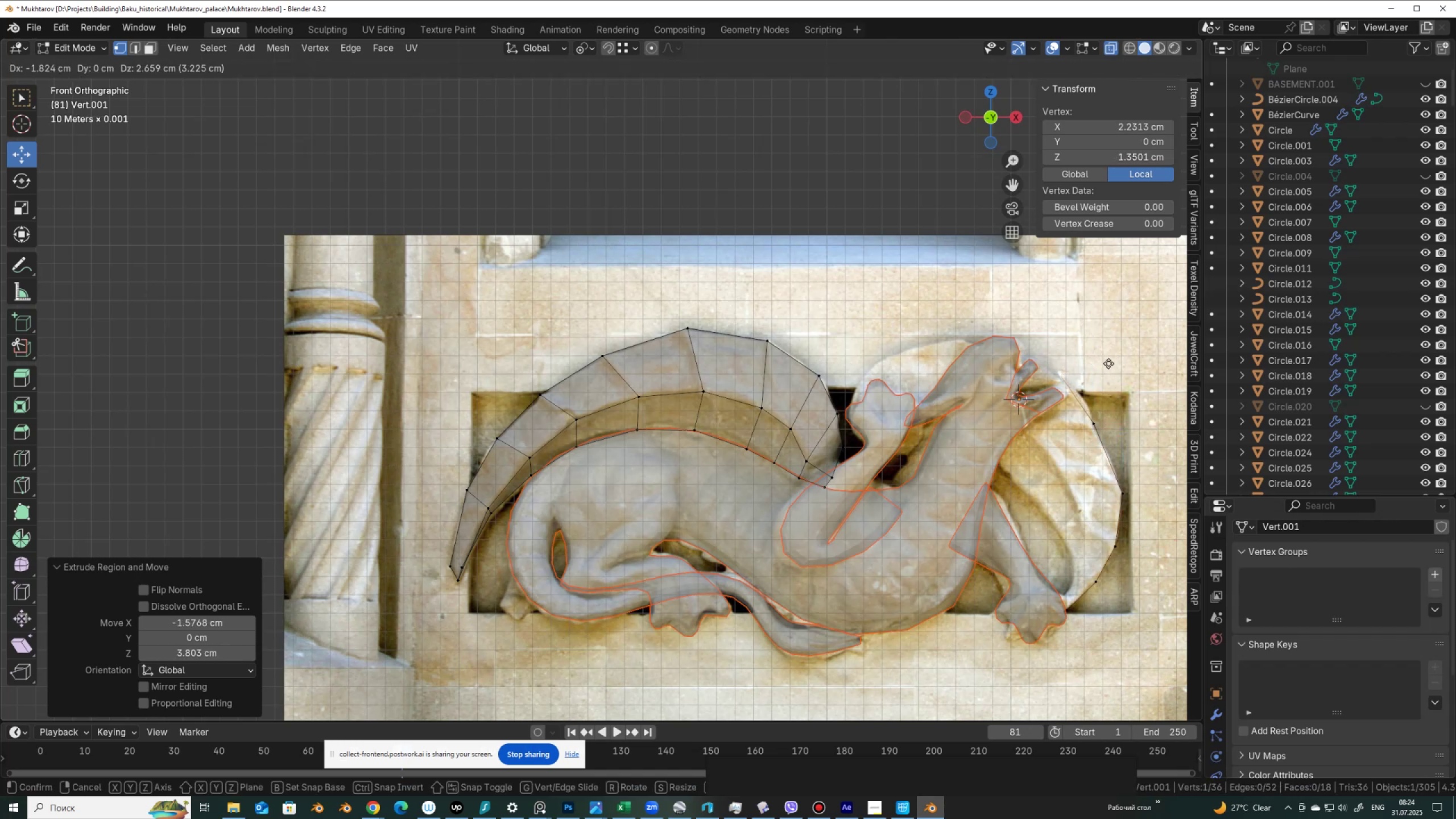 
left_click([1108, 363])
 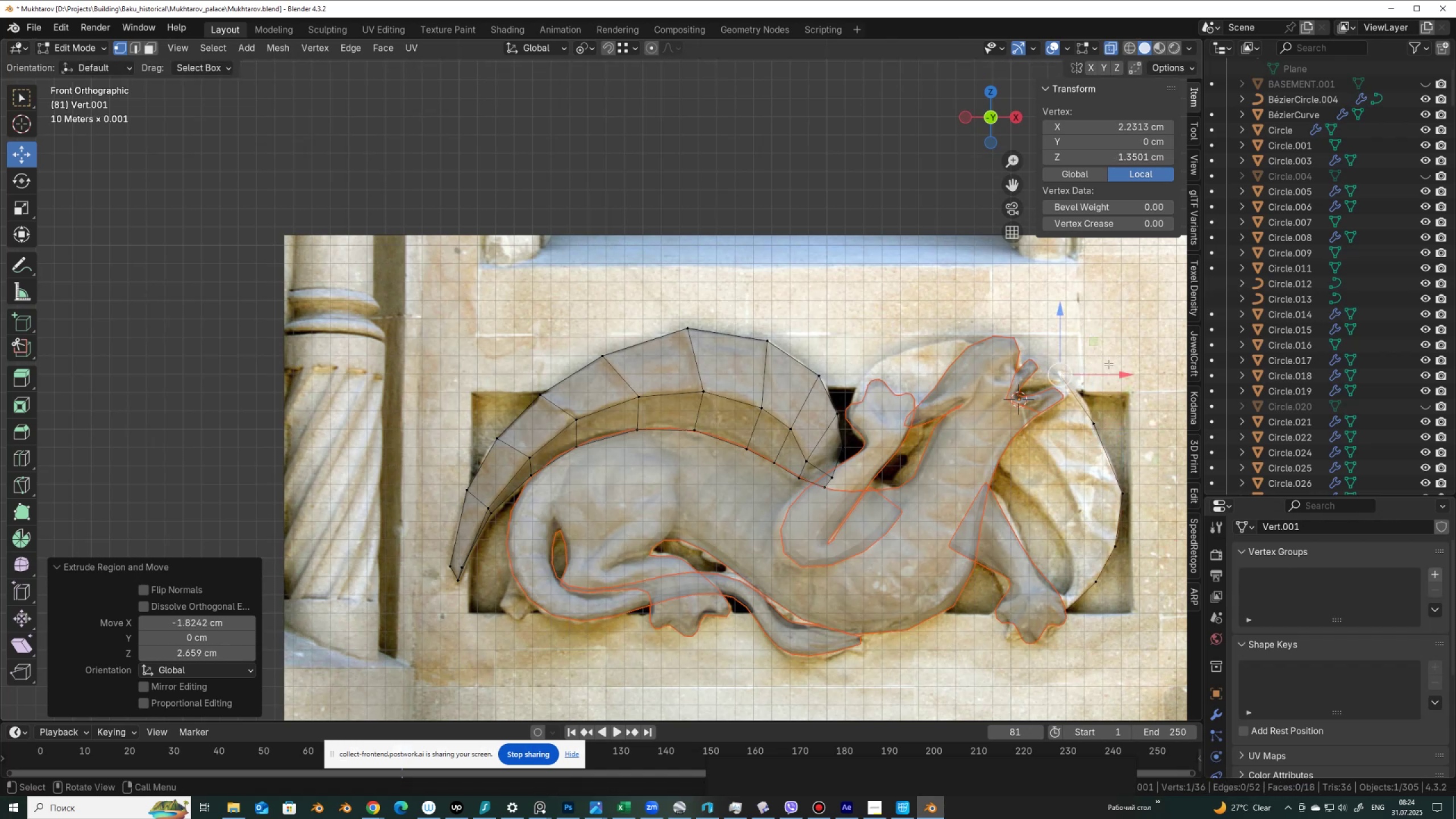 
key(E)
 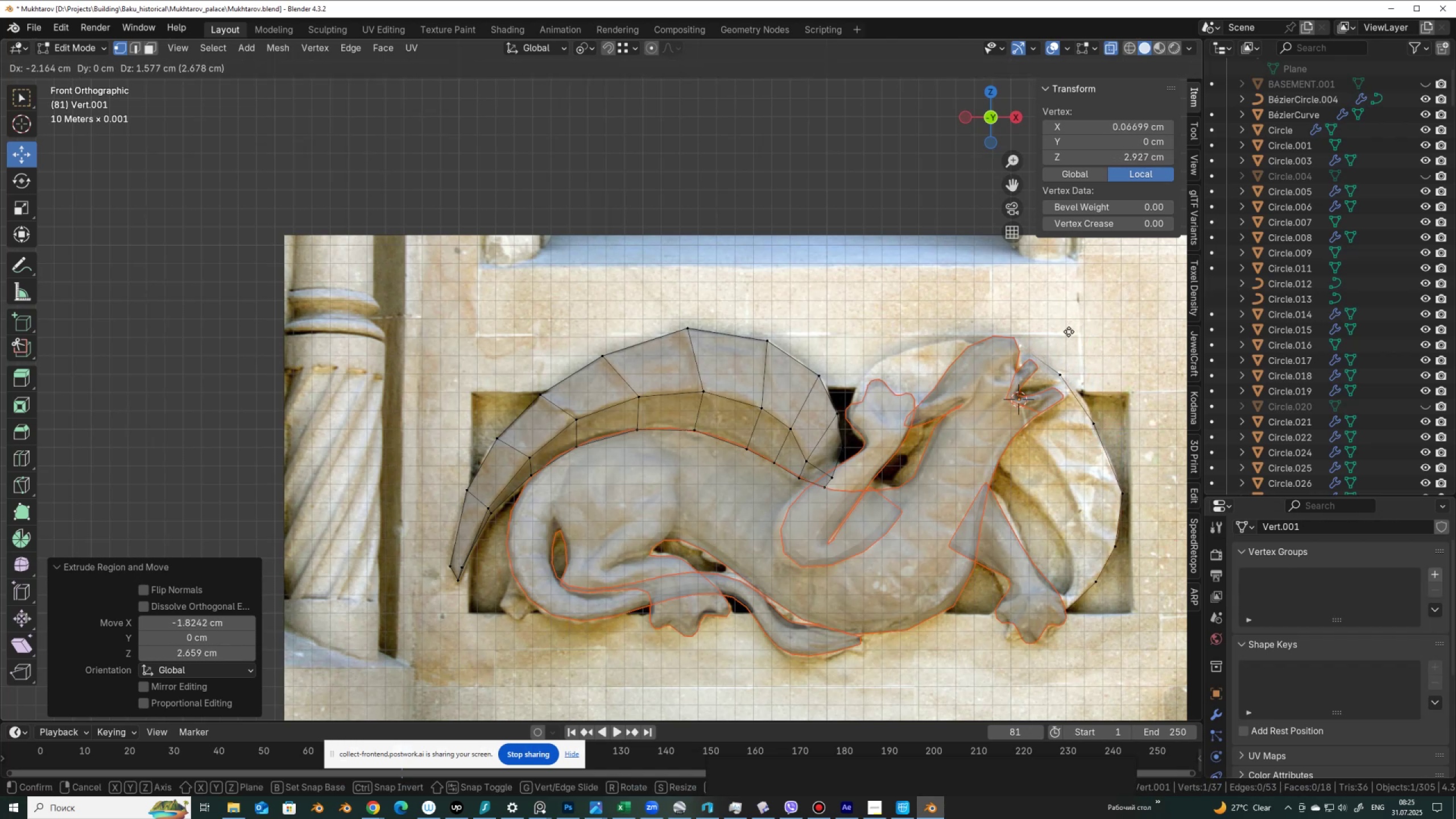 
left_click([1069, 332])
 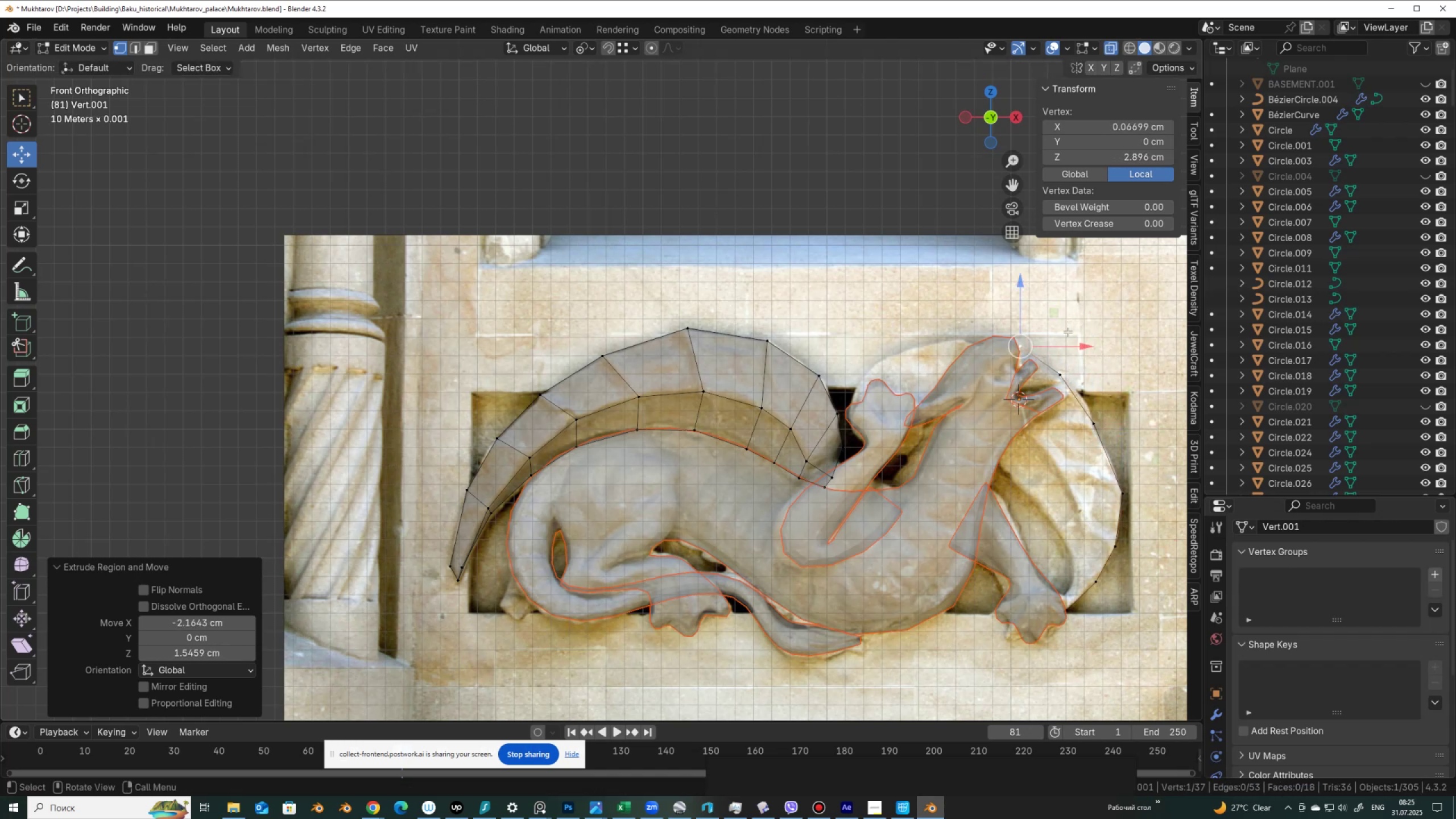 
key(E)
 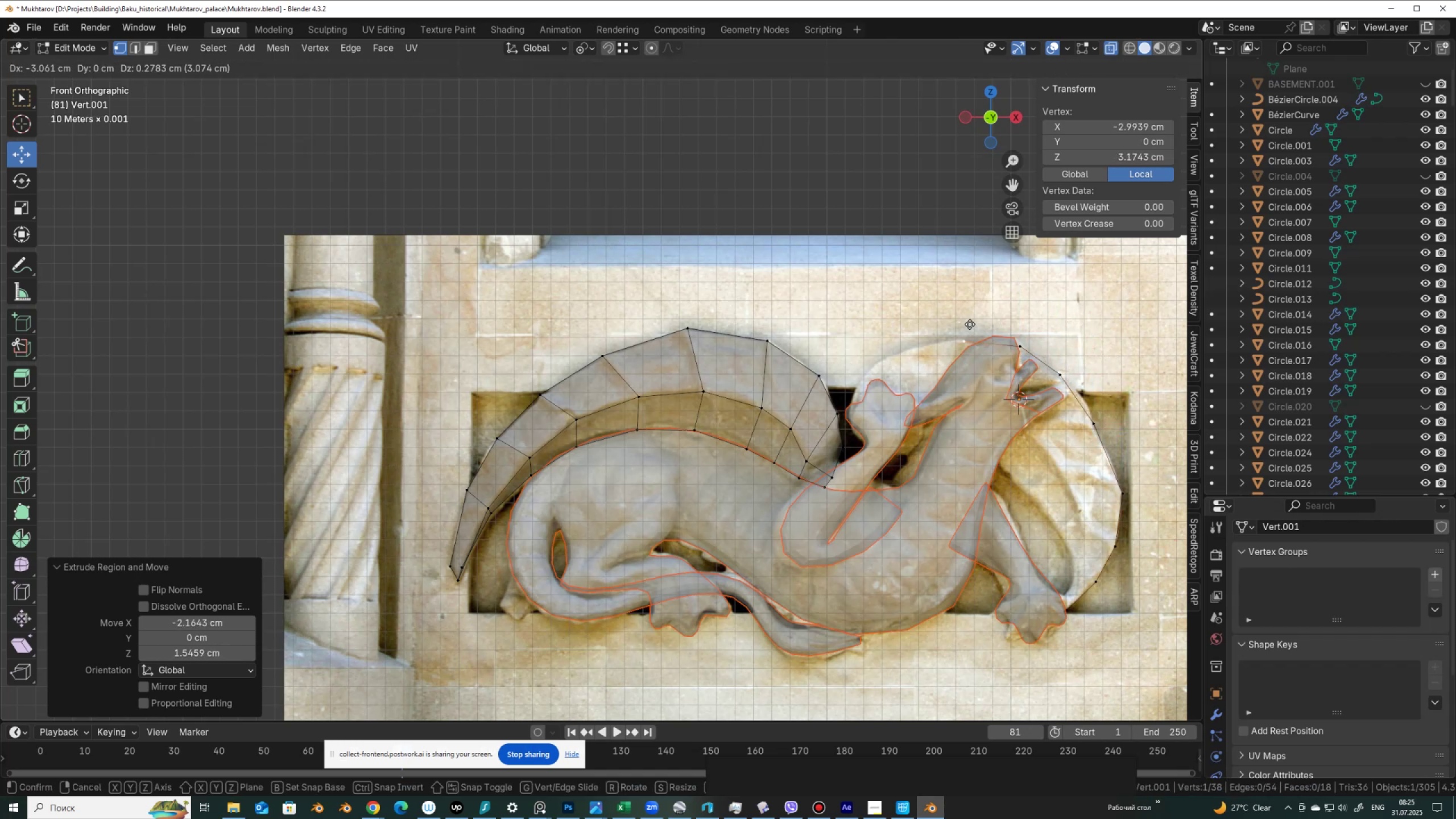 
left_click([969, 324])
 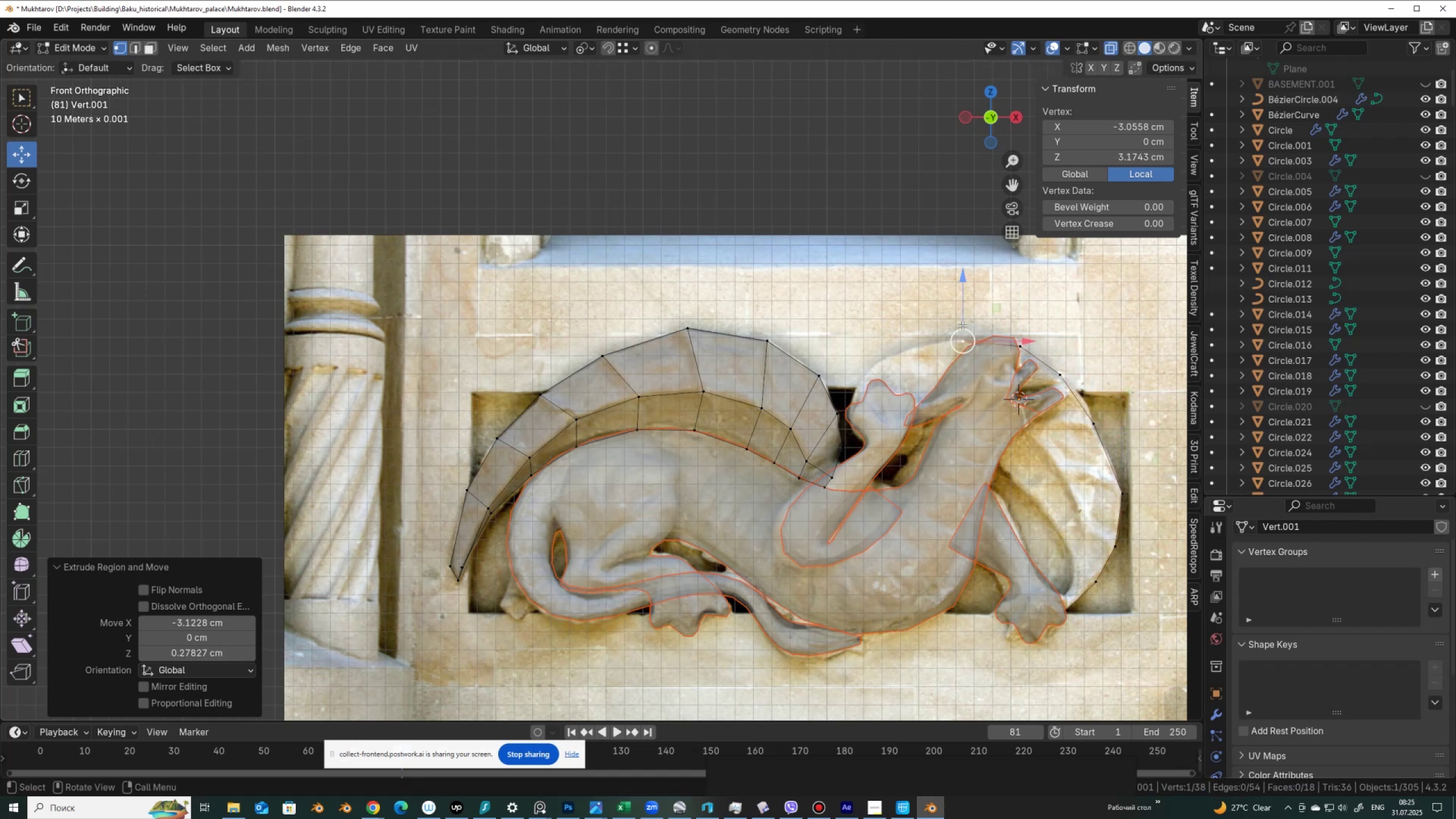 
key(E)
 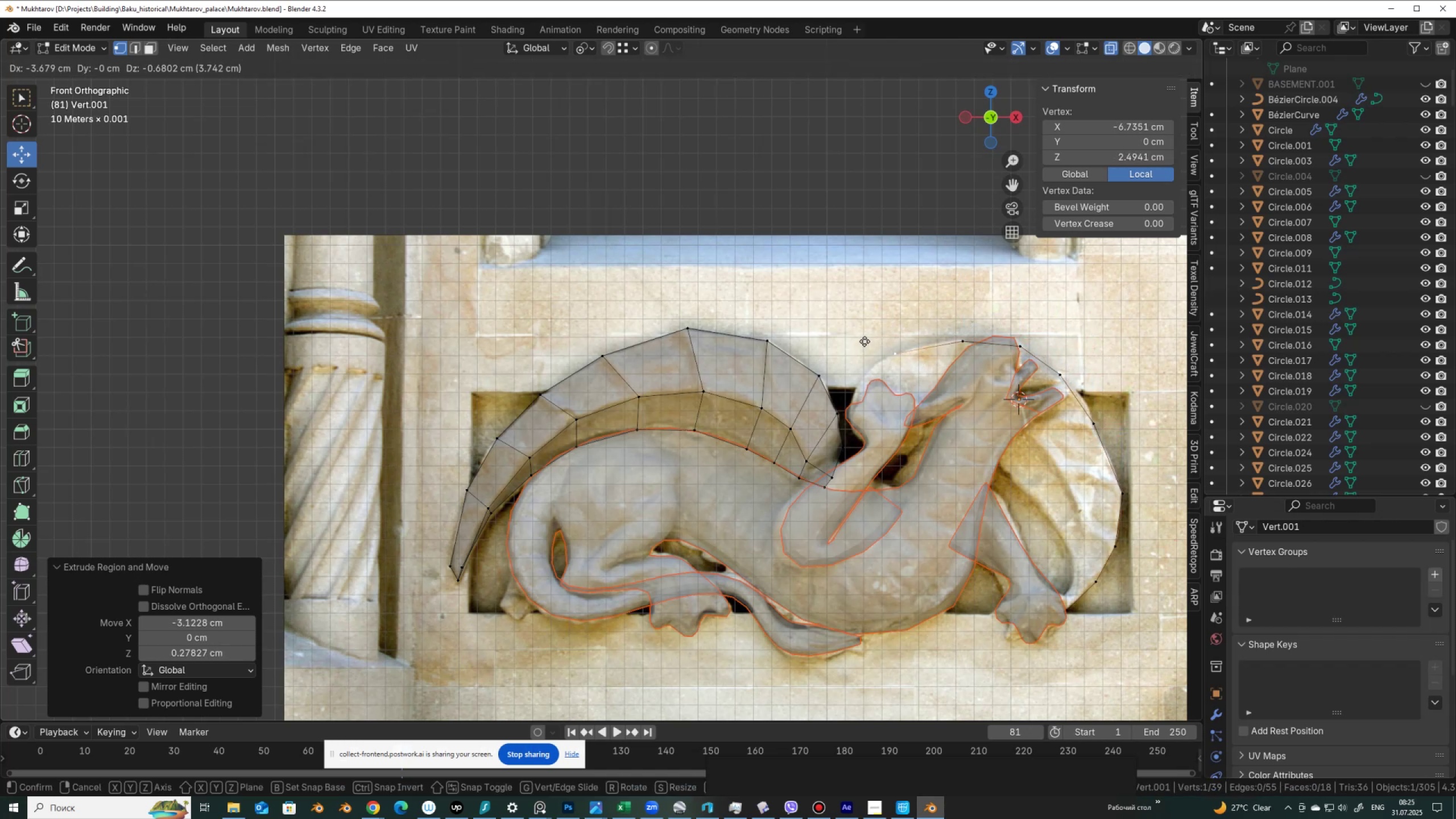 
left_click([864, 341])
 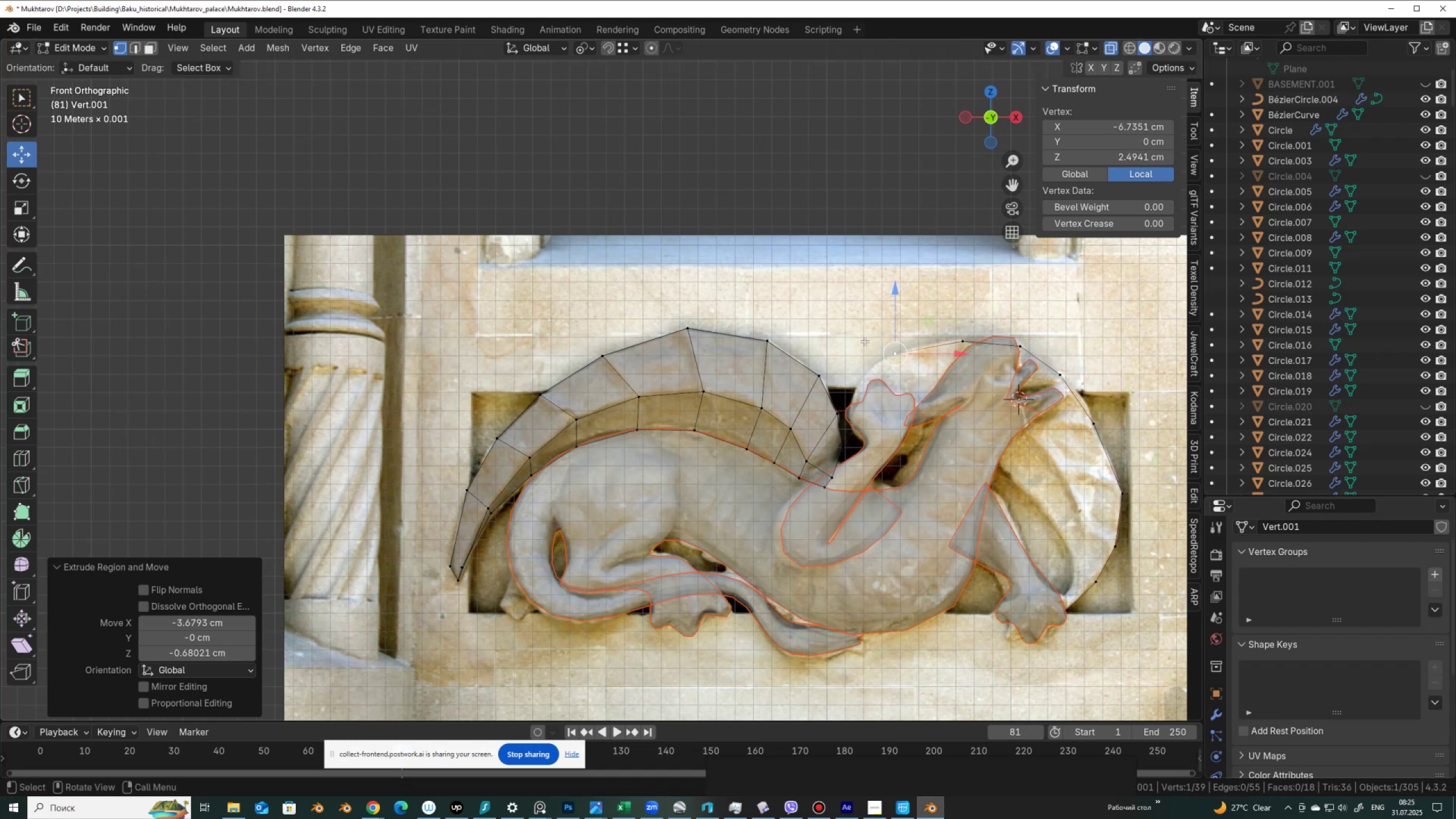 
key(E)
 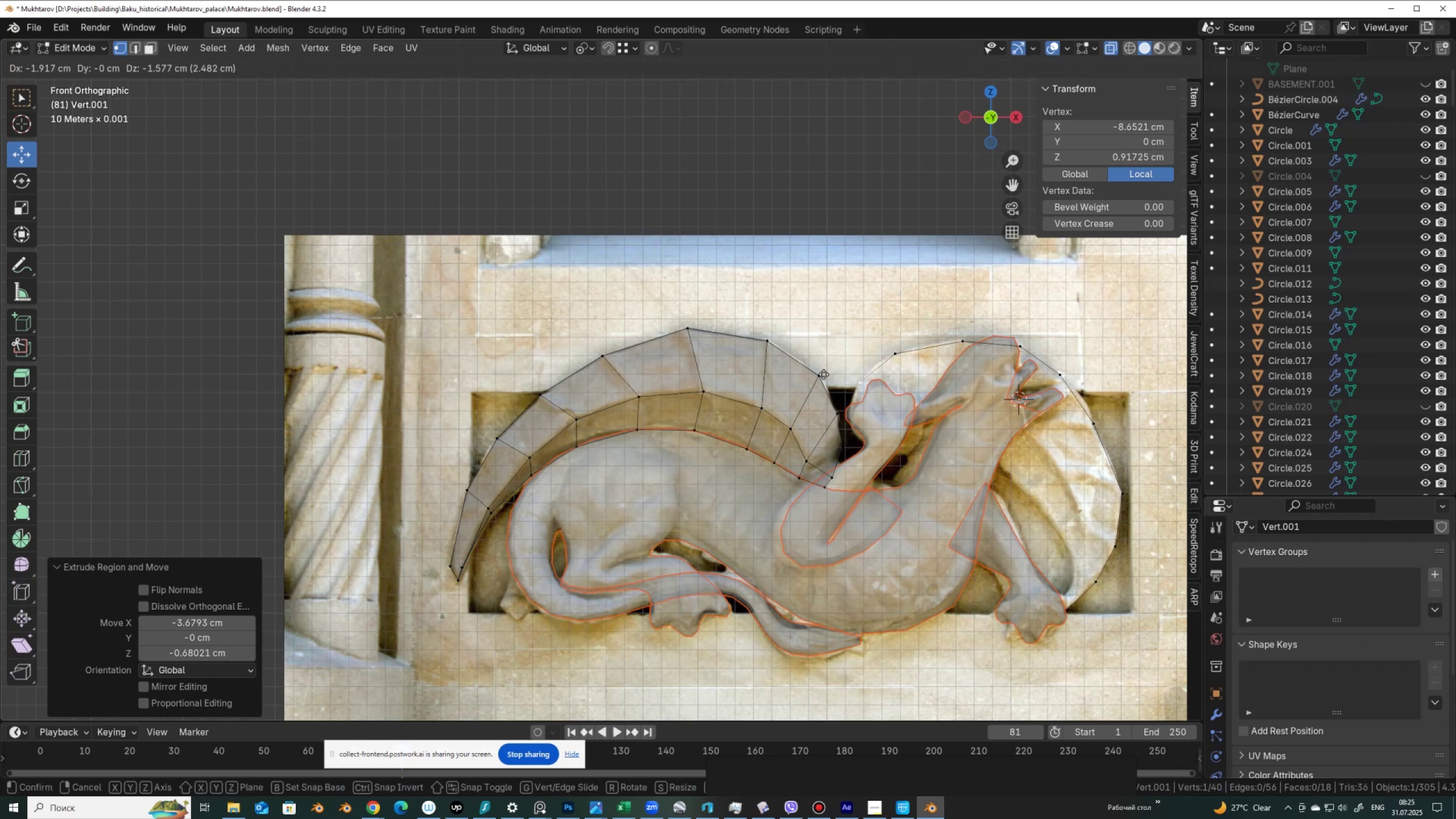 
left_click([824, 374])
 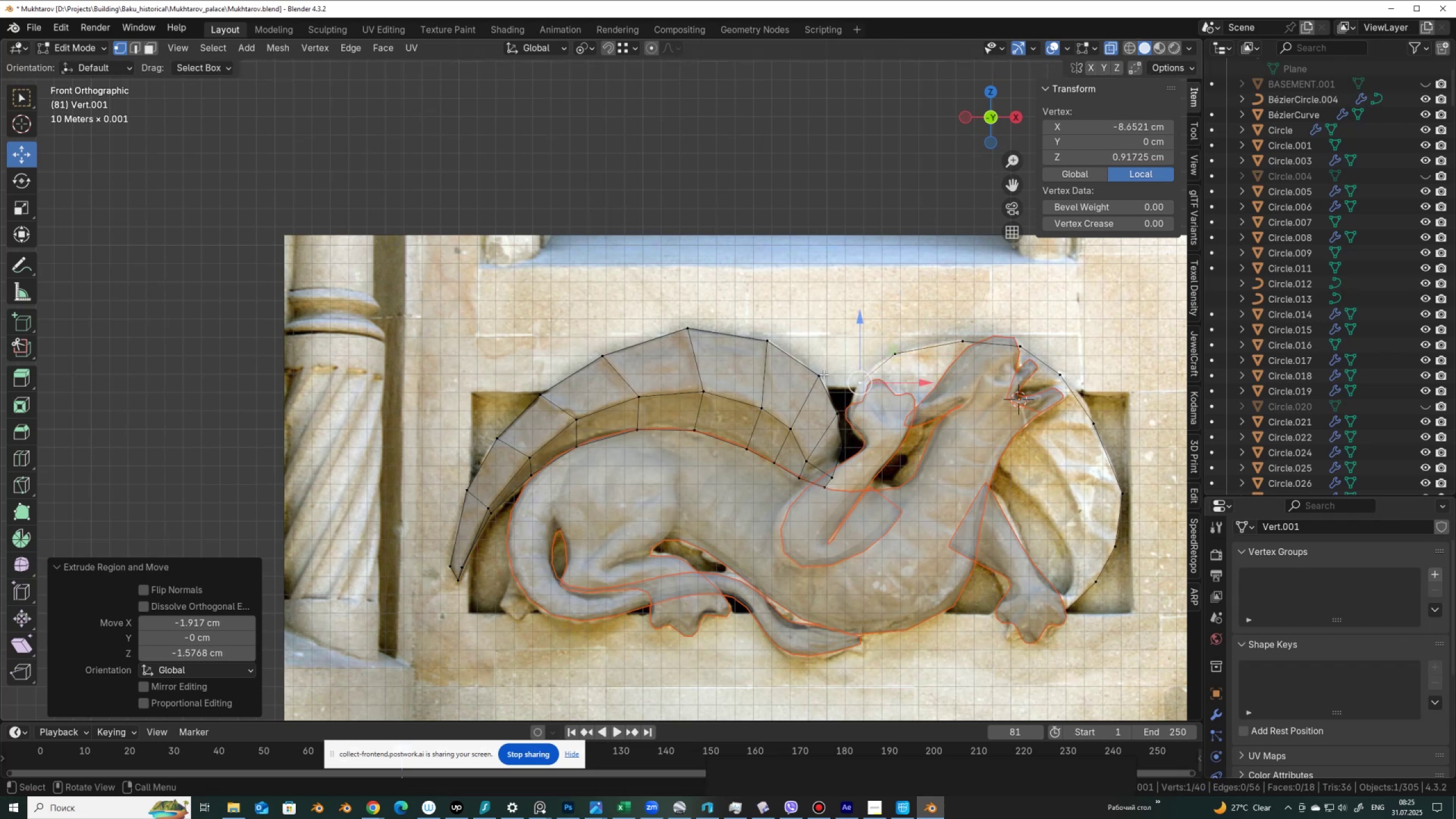 
key(E)
 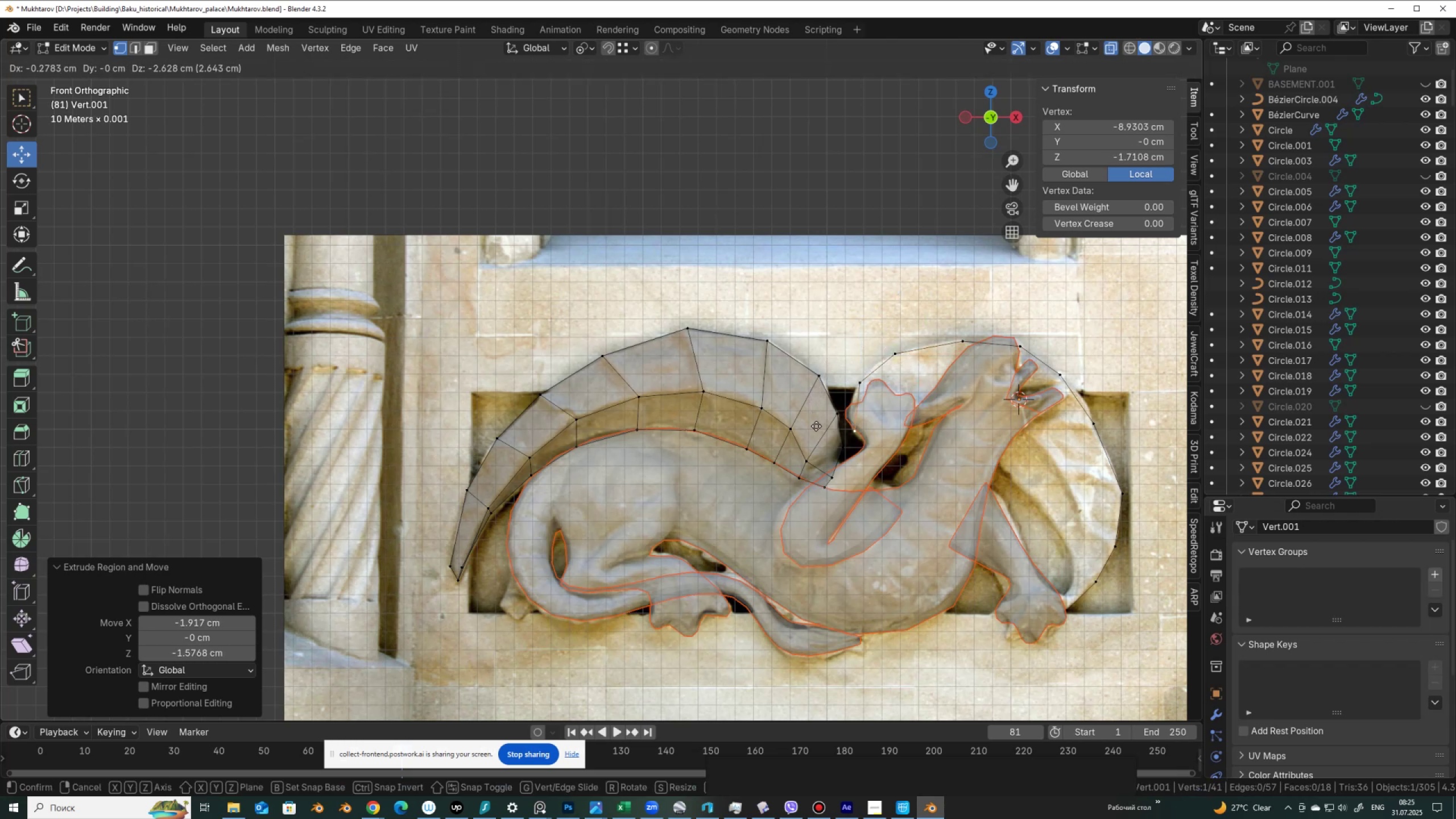 
left_click([816, 426])
 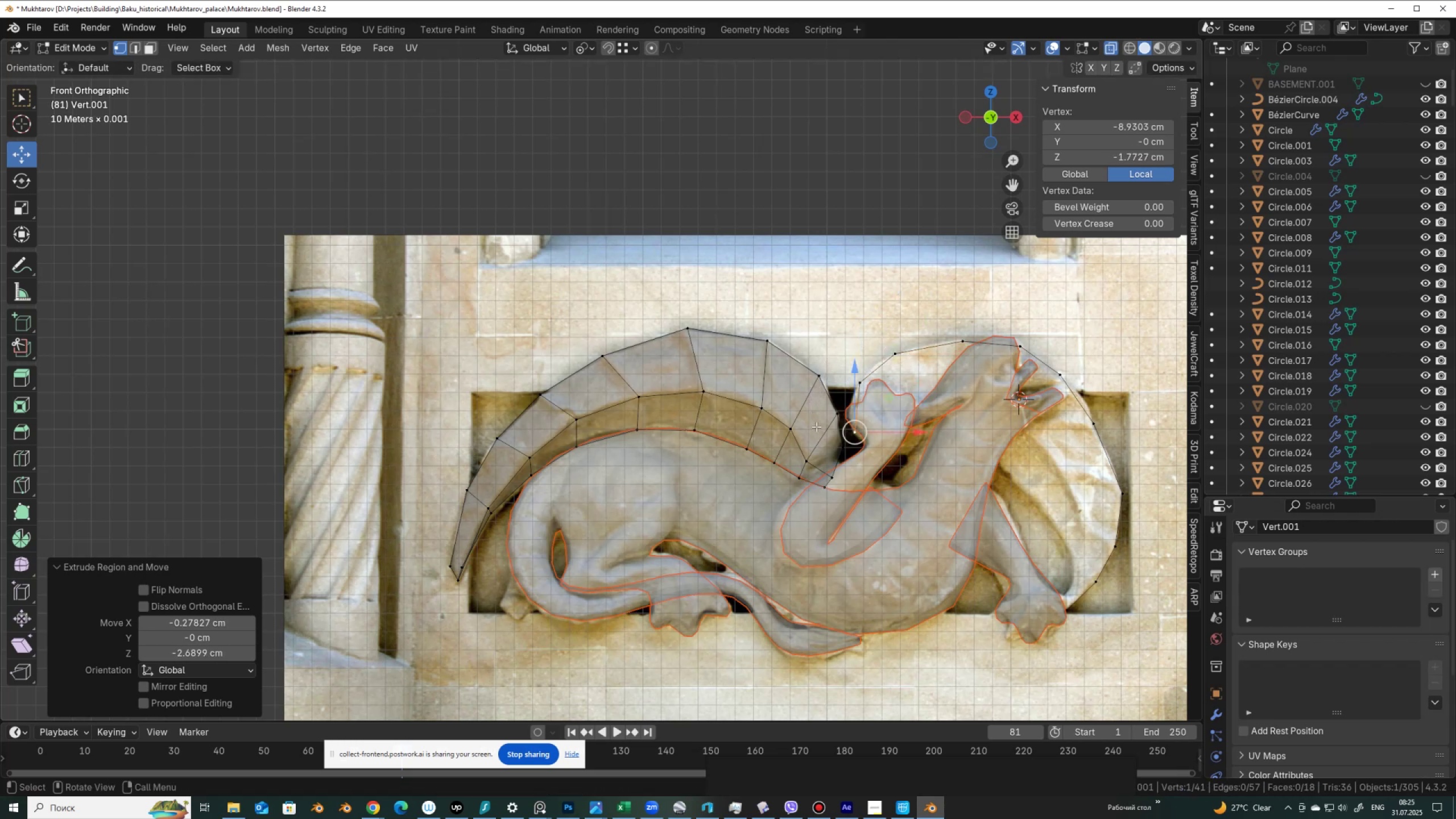 
key(E)
 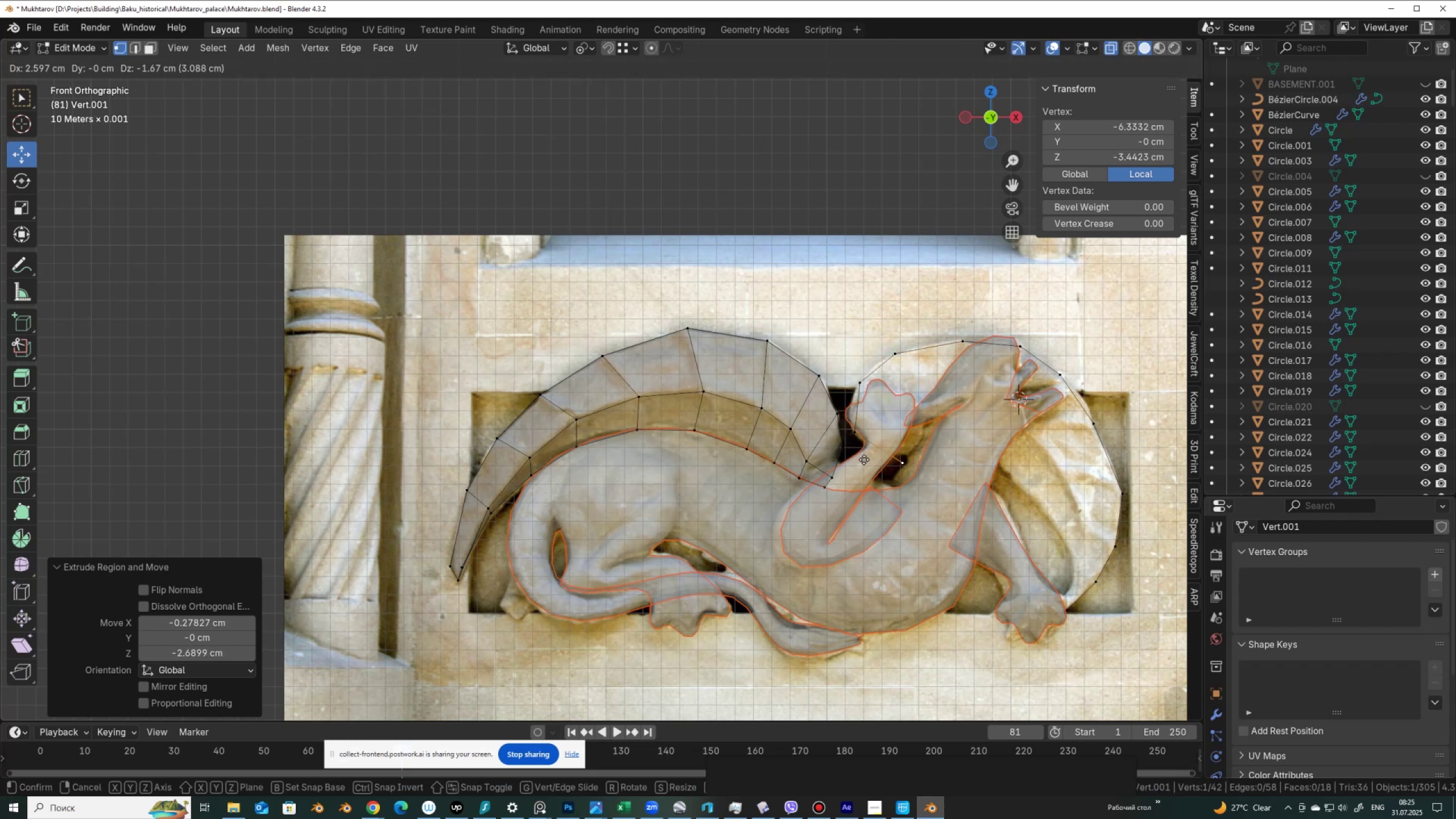 
wait(8.53)
 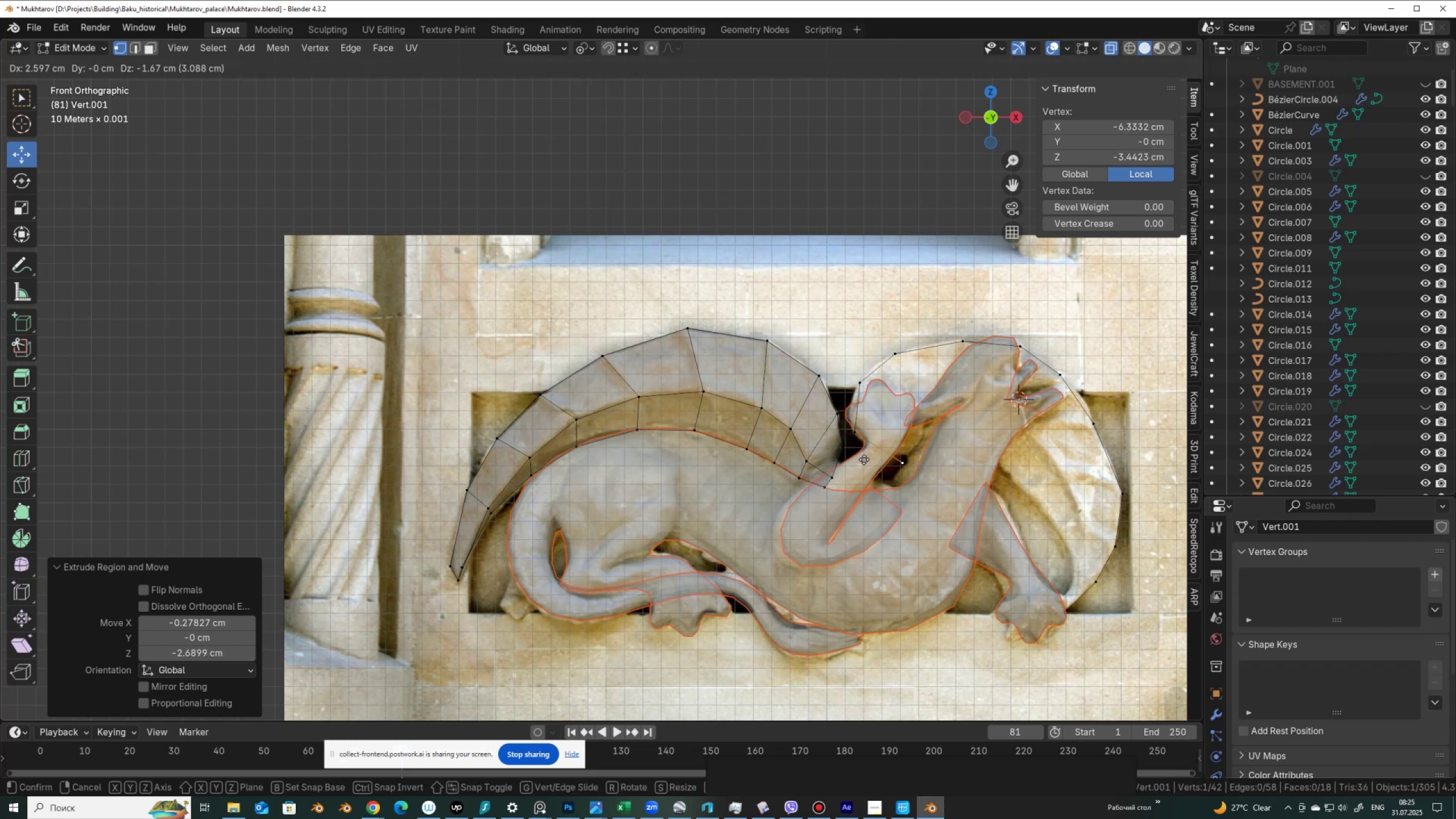 
key(Escape)
 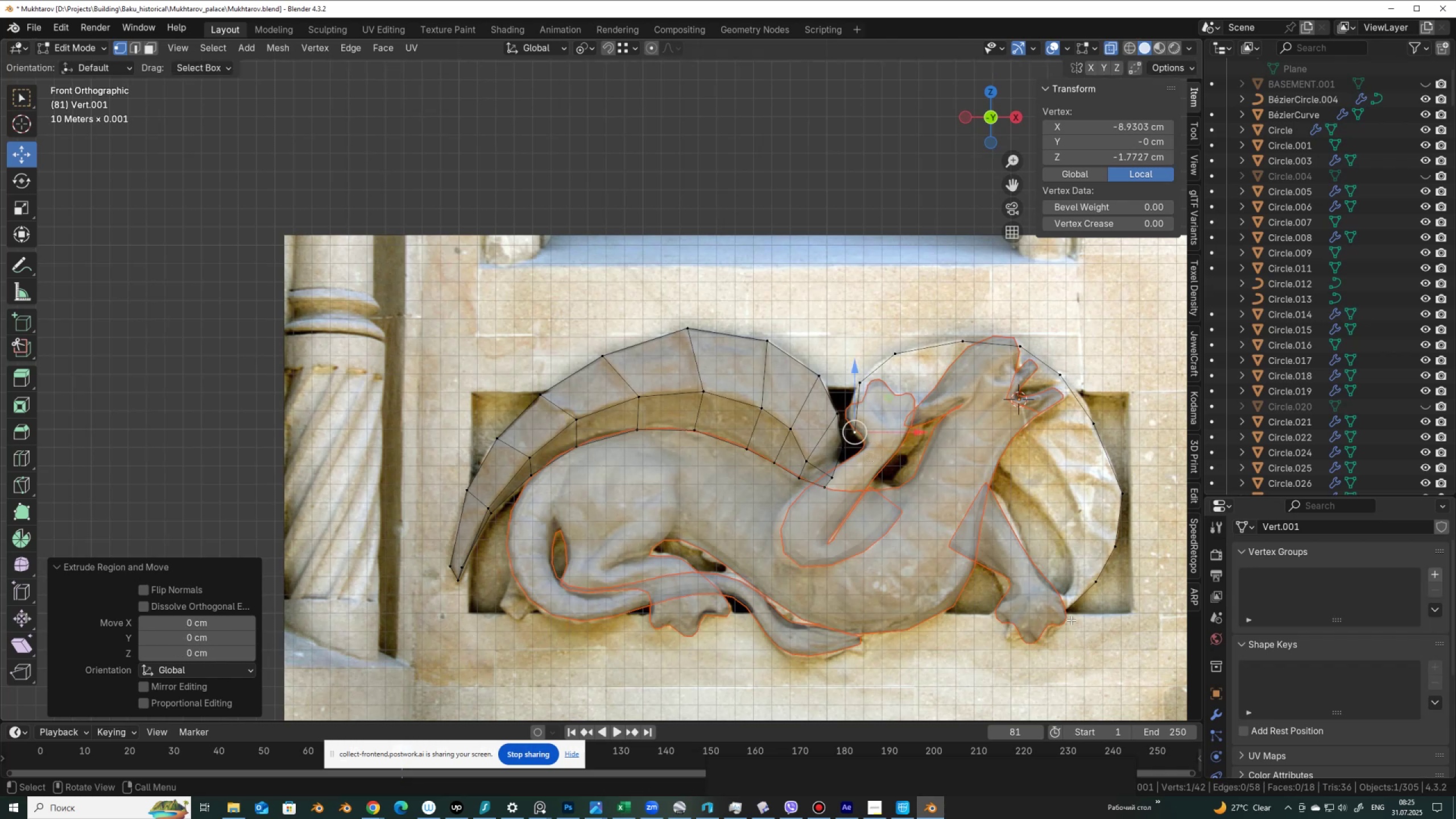 
left_click([1061, 614])
 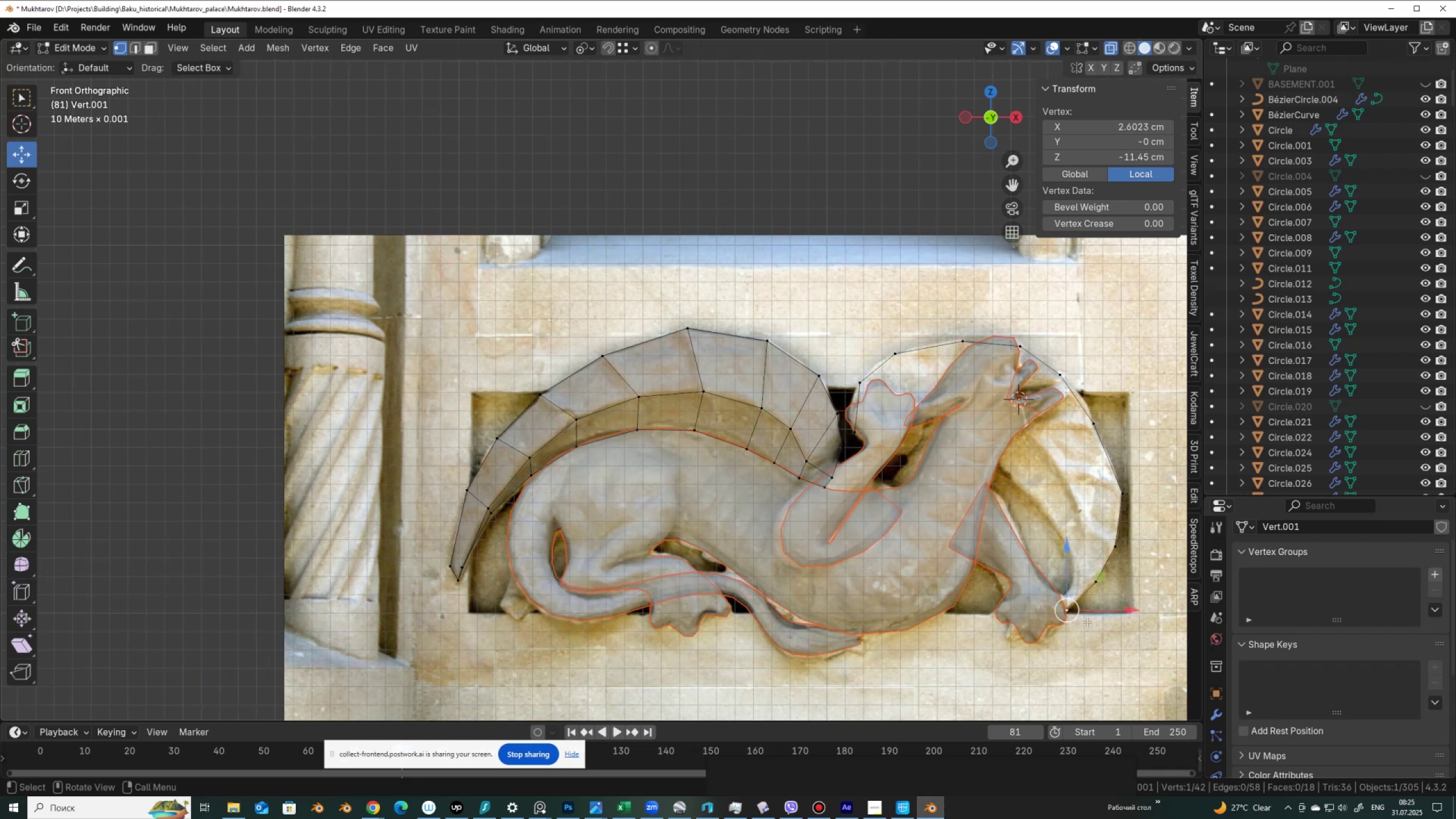 
wait(5.4)
 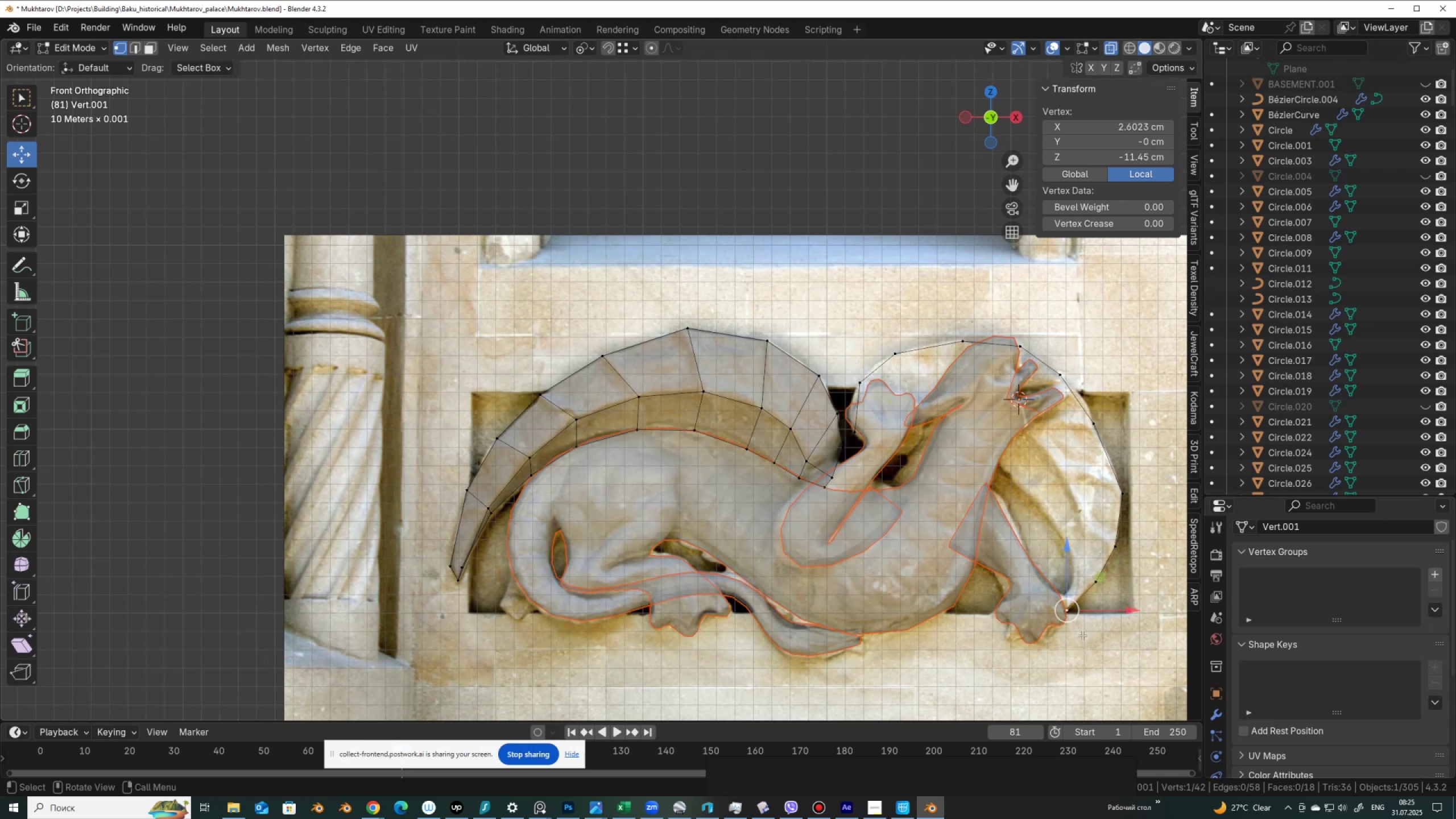 
hold_key(key=ControlLeft, duration=1.02)
left_click([855, 431])
 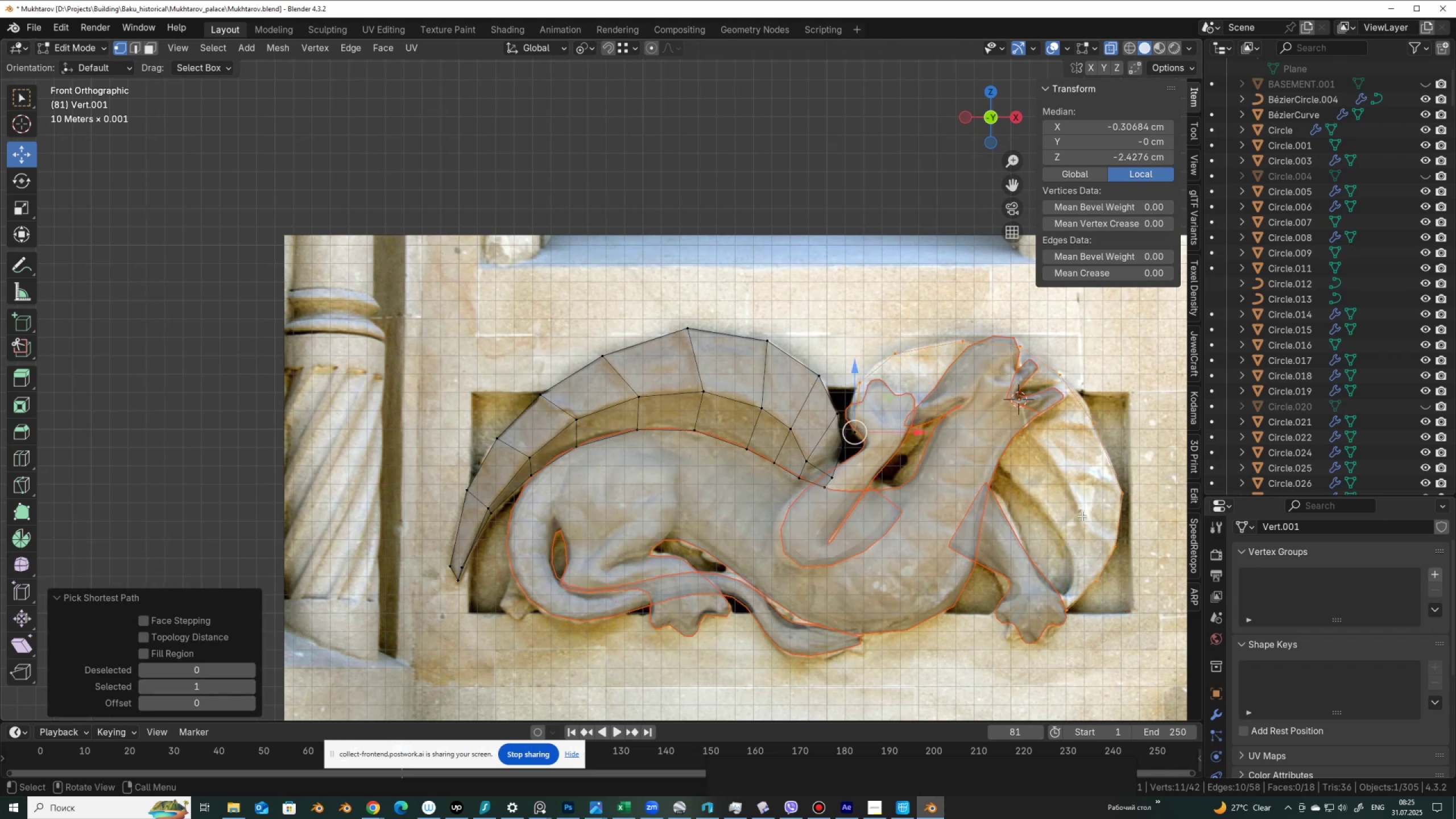 
key(E)
 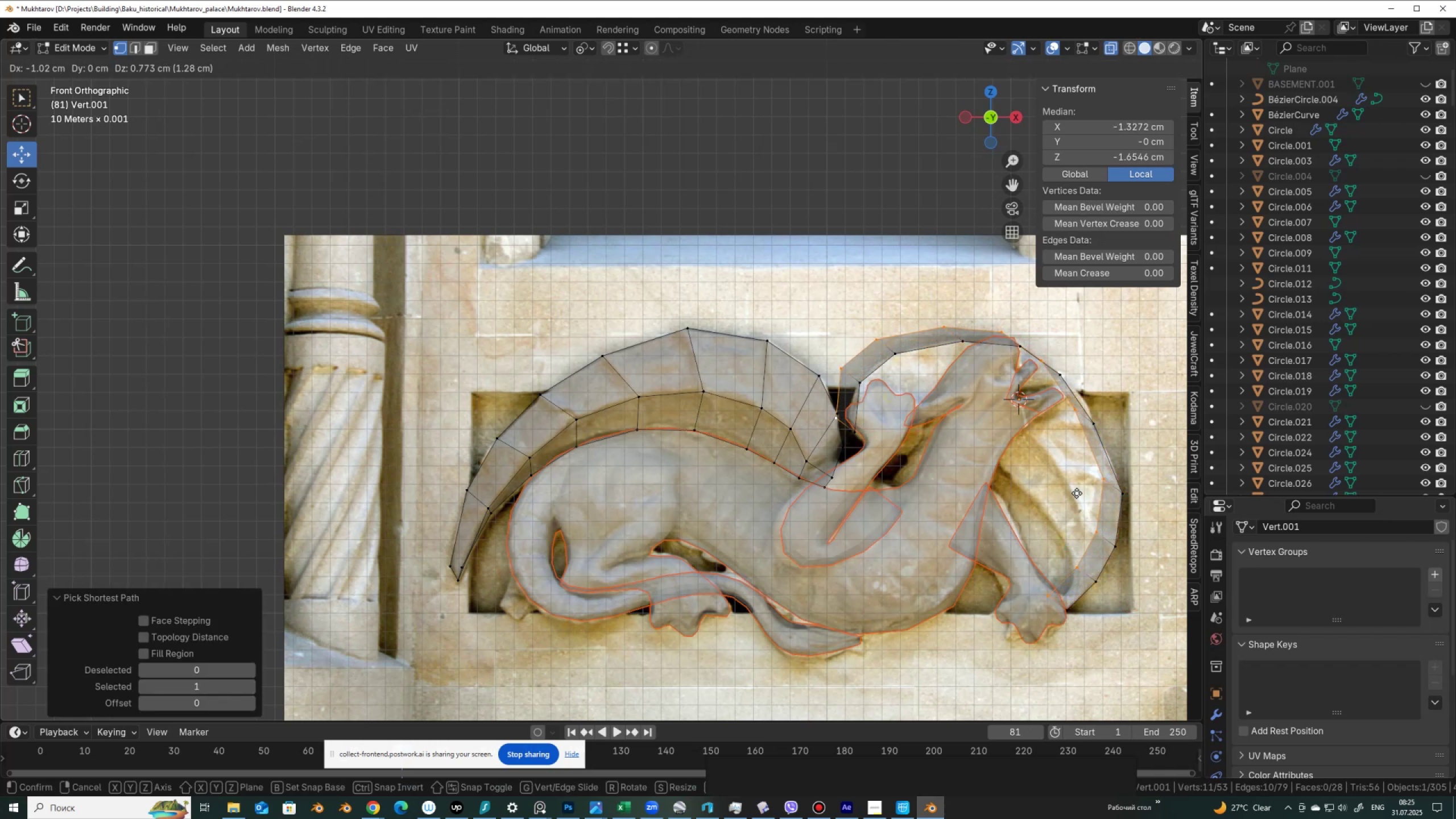 
right_click([1077, 493])
 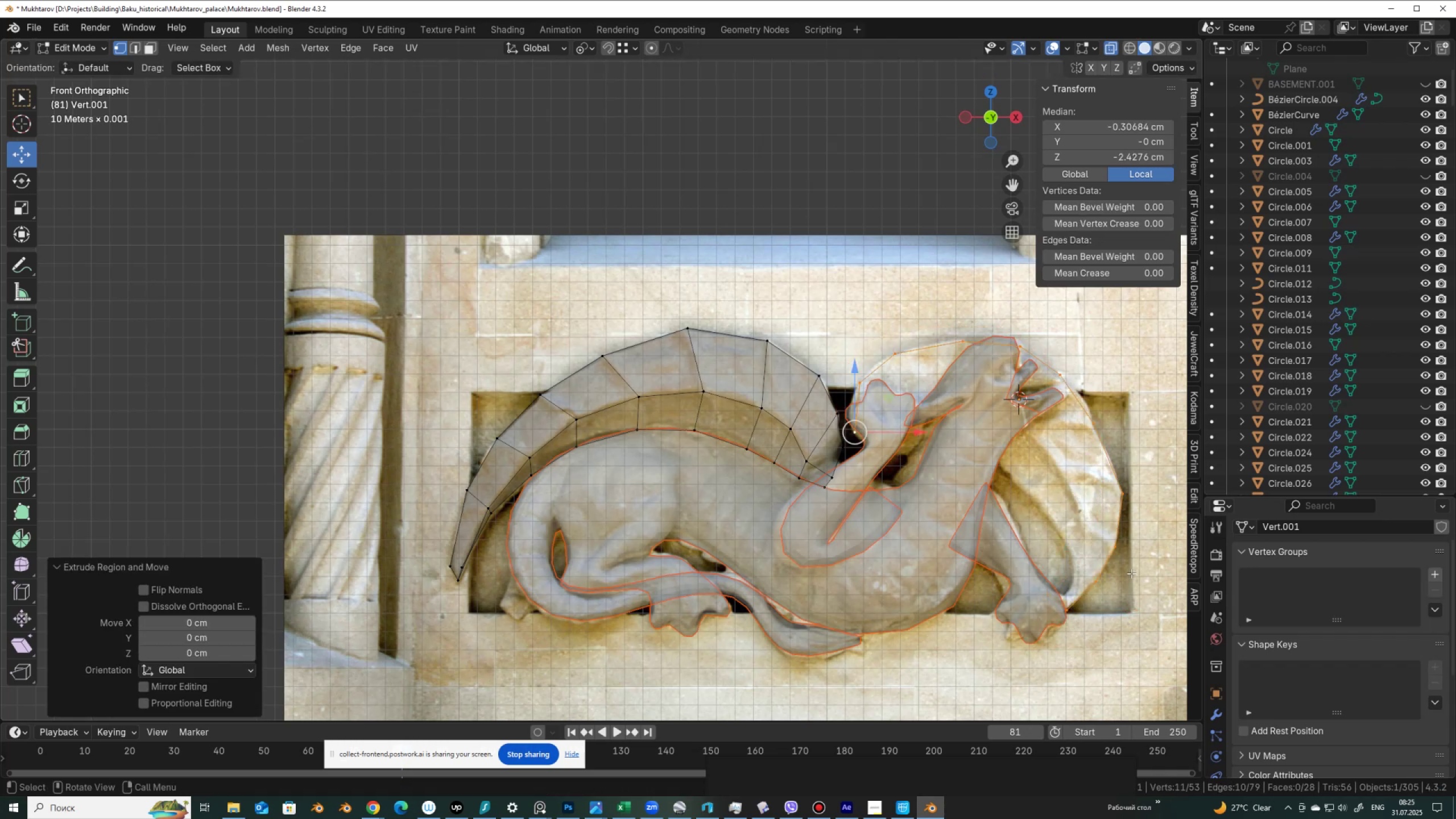 
key(S)
 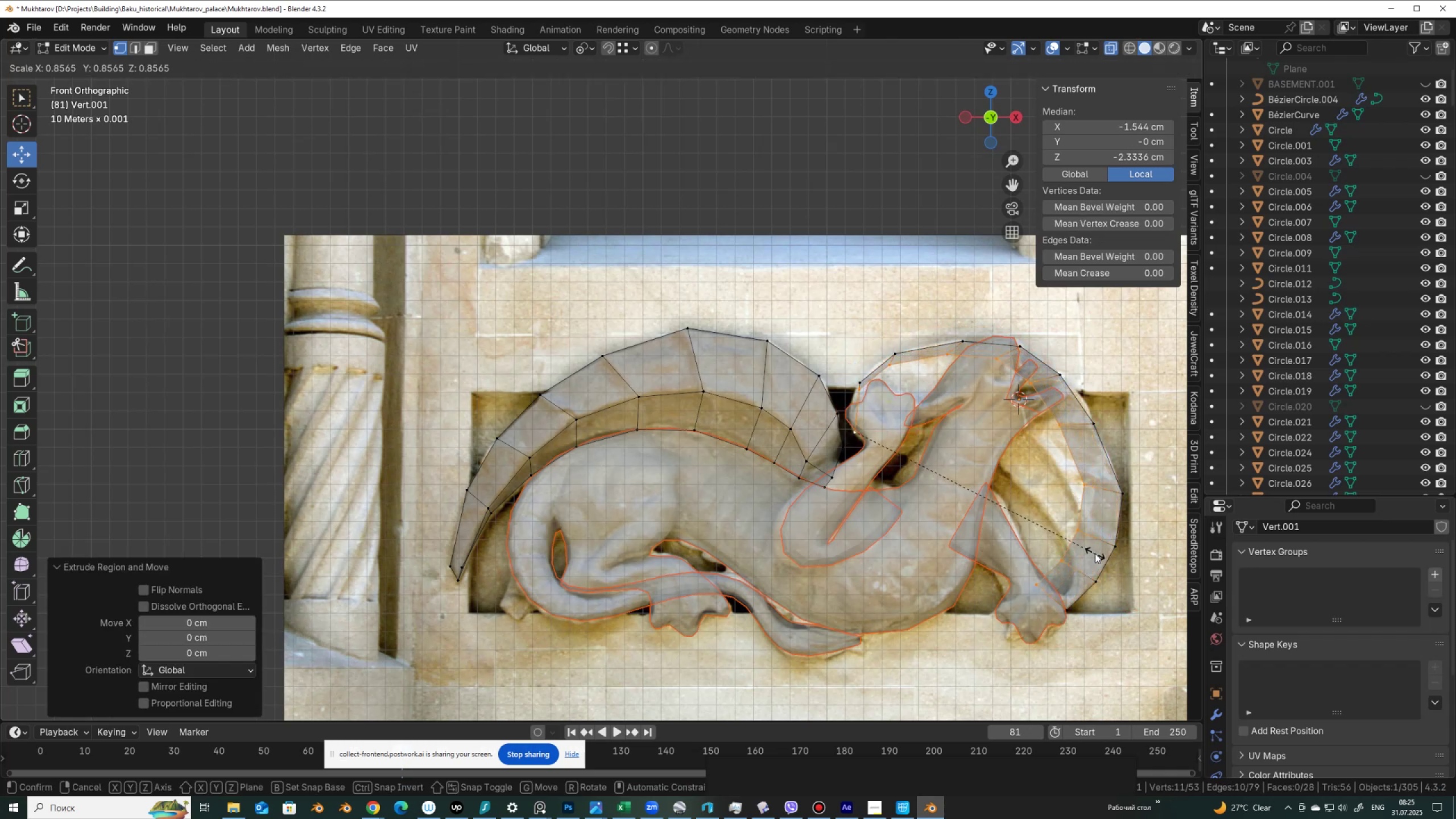 
left_click([1095, 553])
 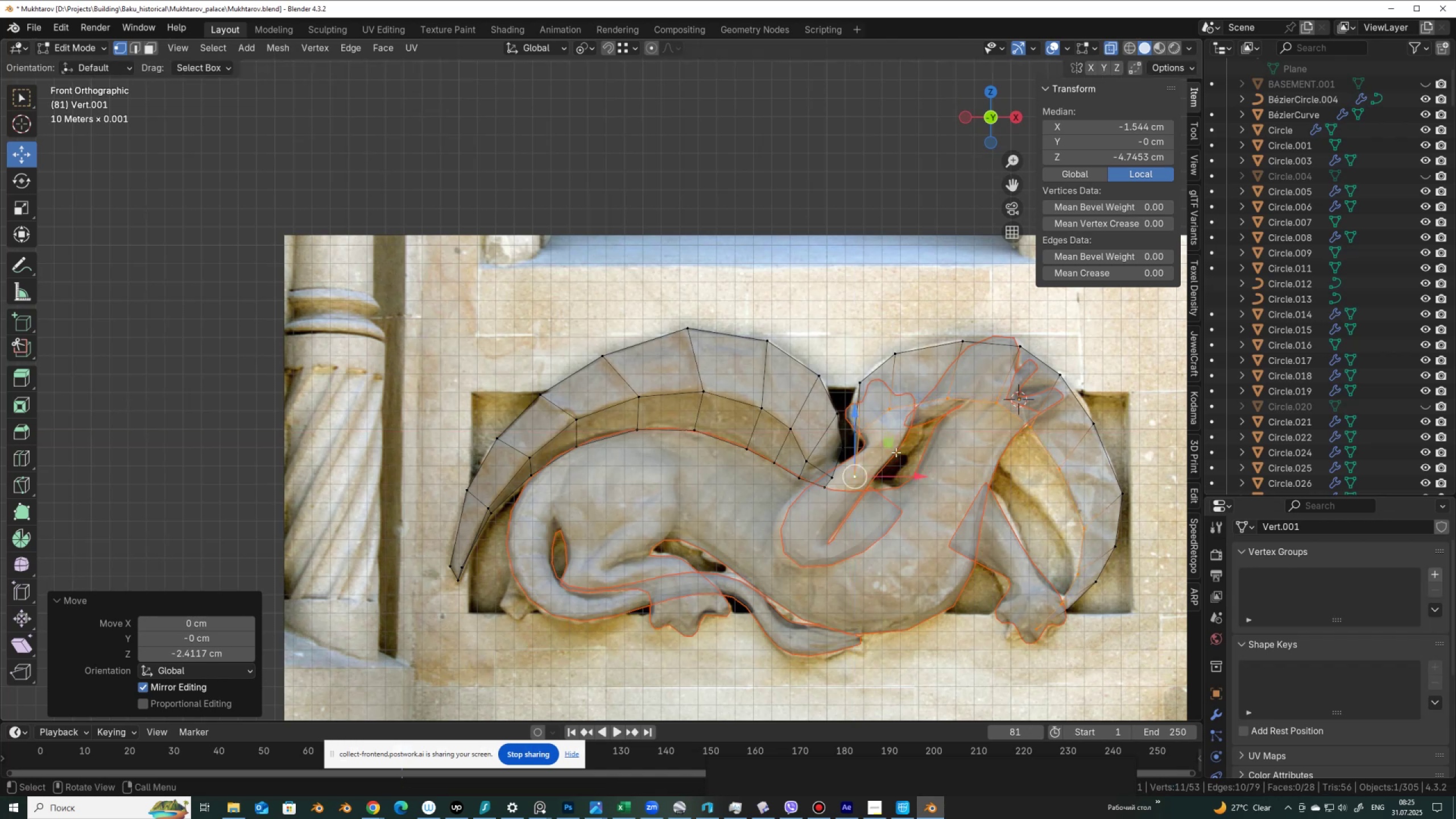 
wait(8.96)
 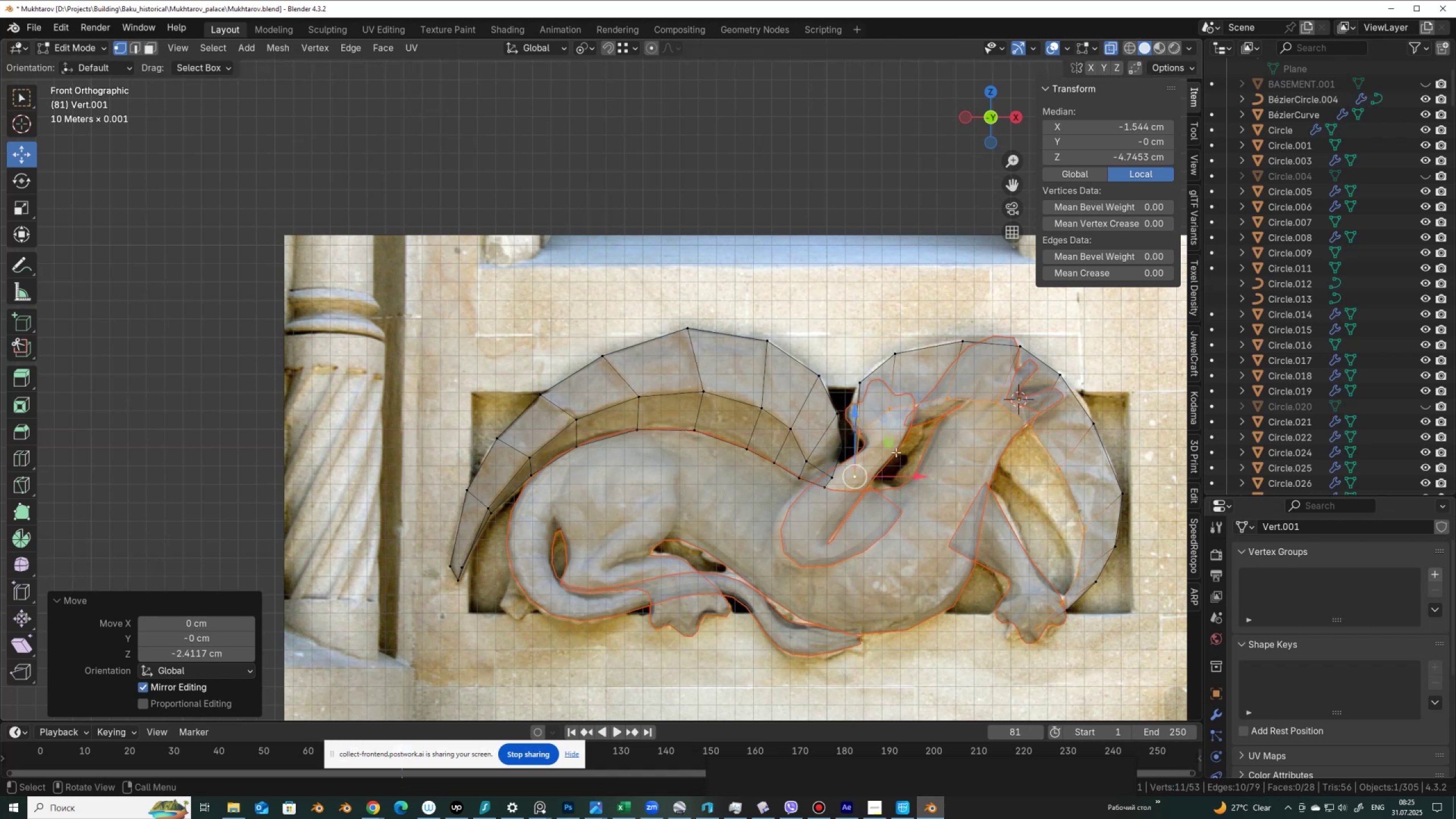 
left_click([1033, 428])
 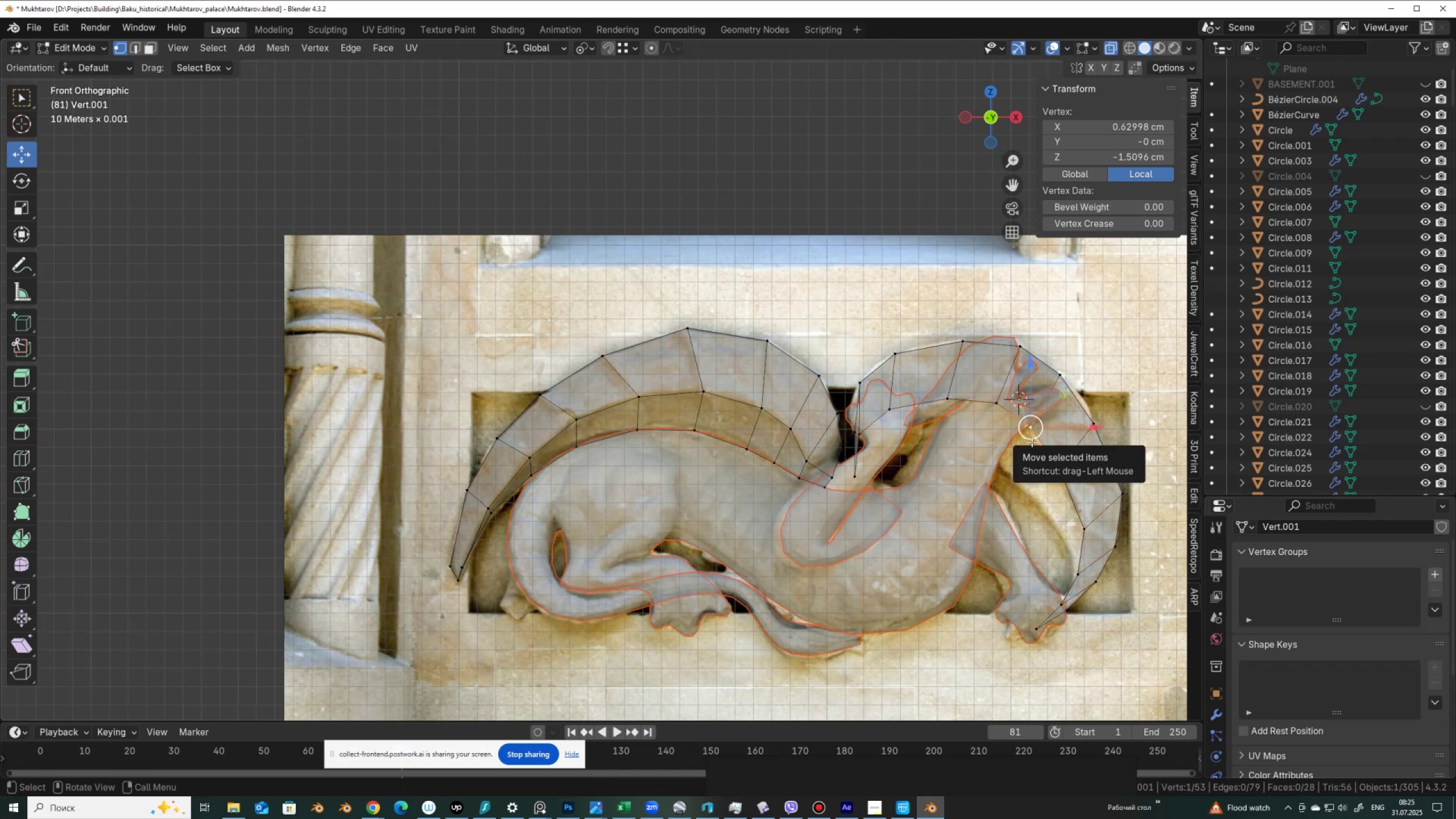 
key(G)
 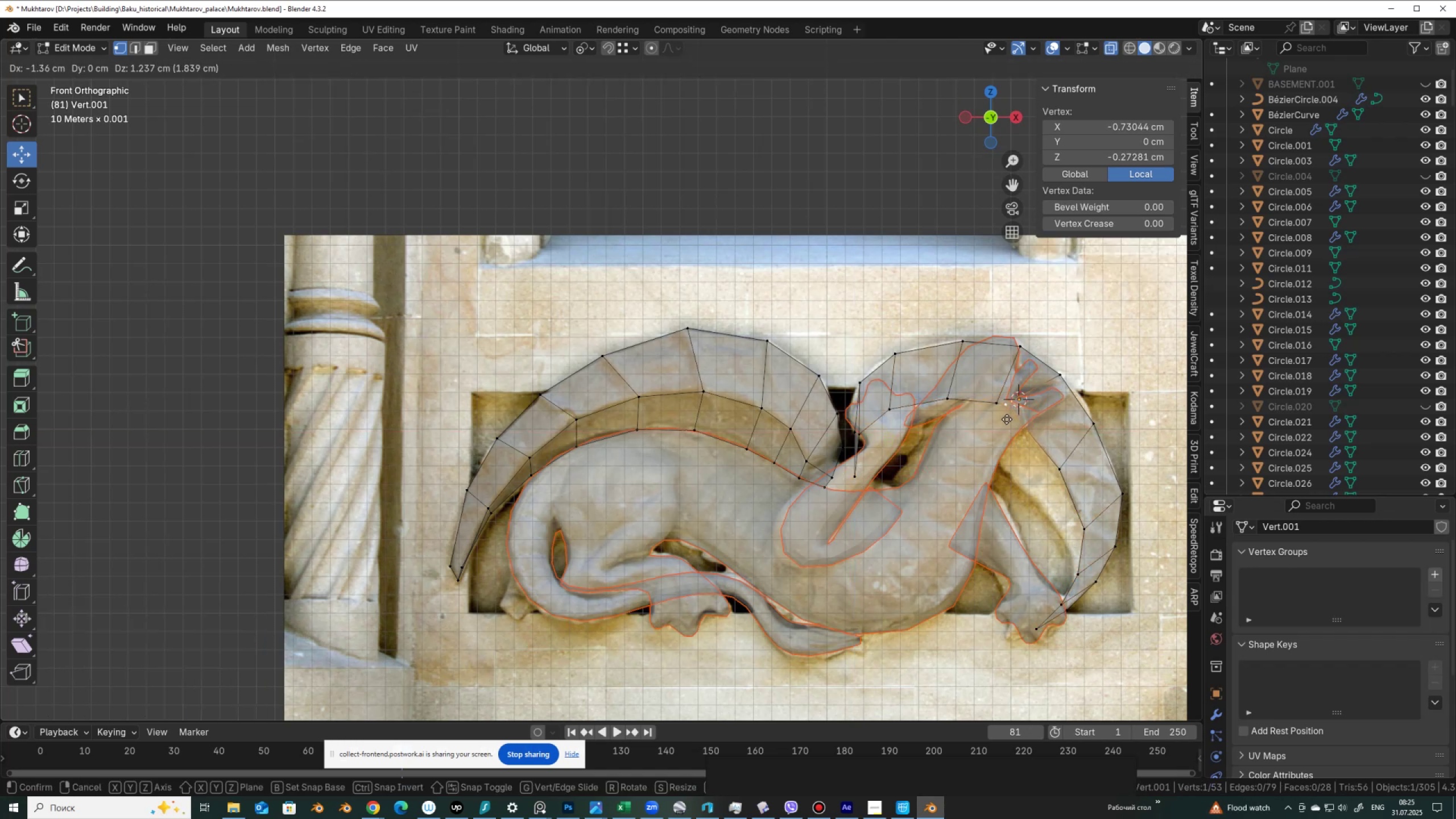 
left_click([1004, 421])
 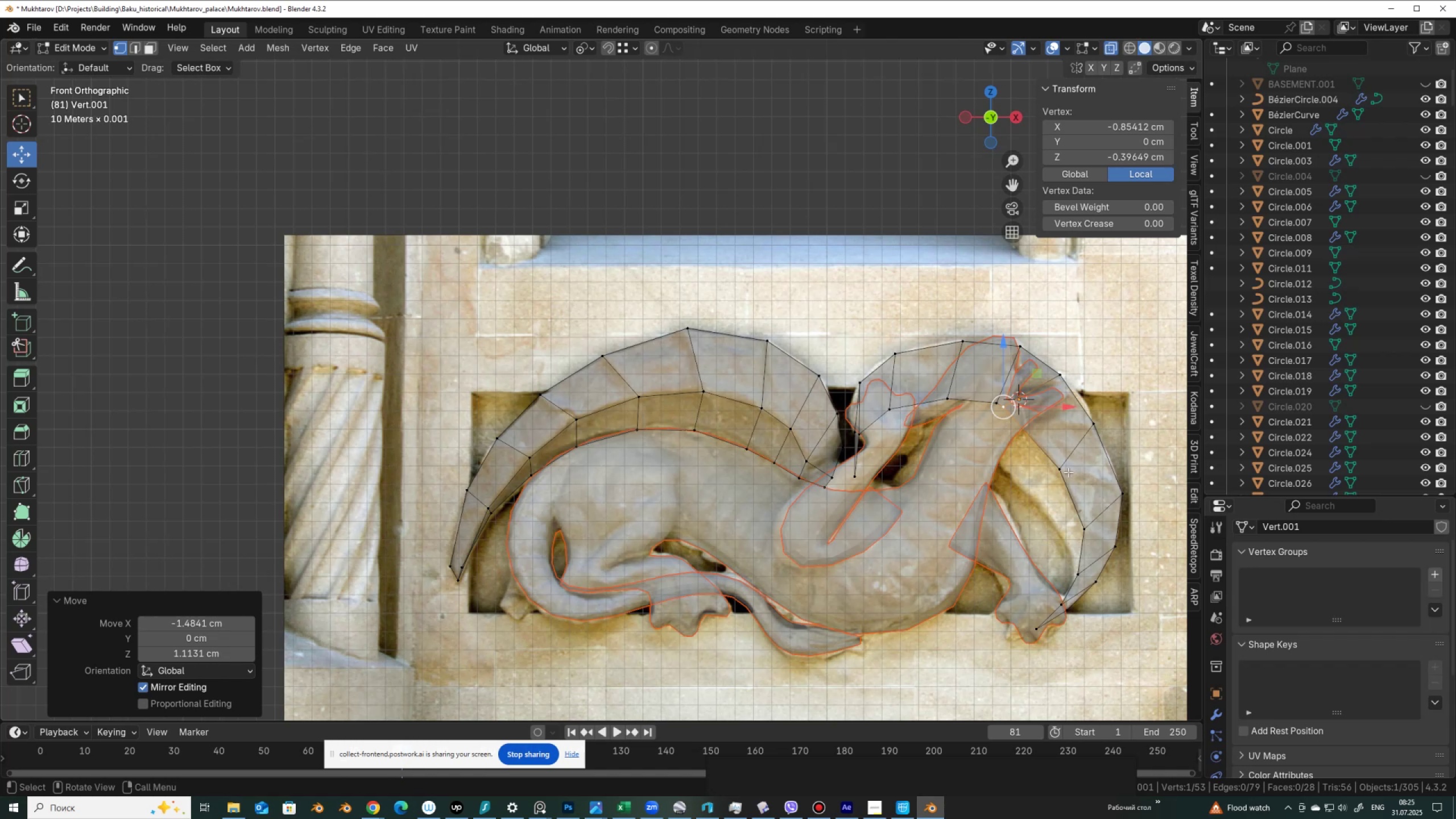 
left_click([1068, 472])
 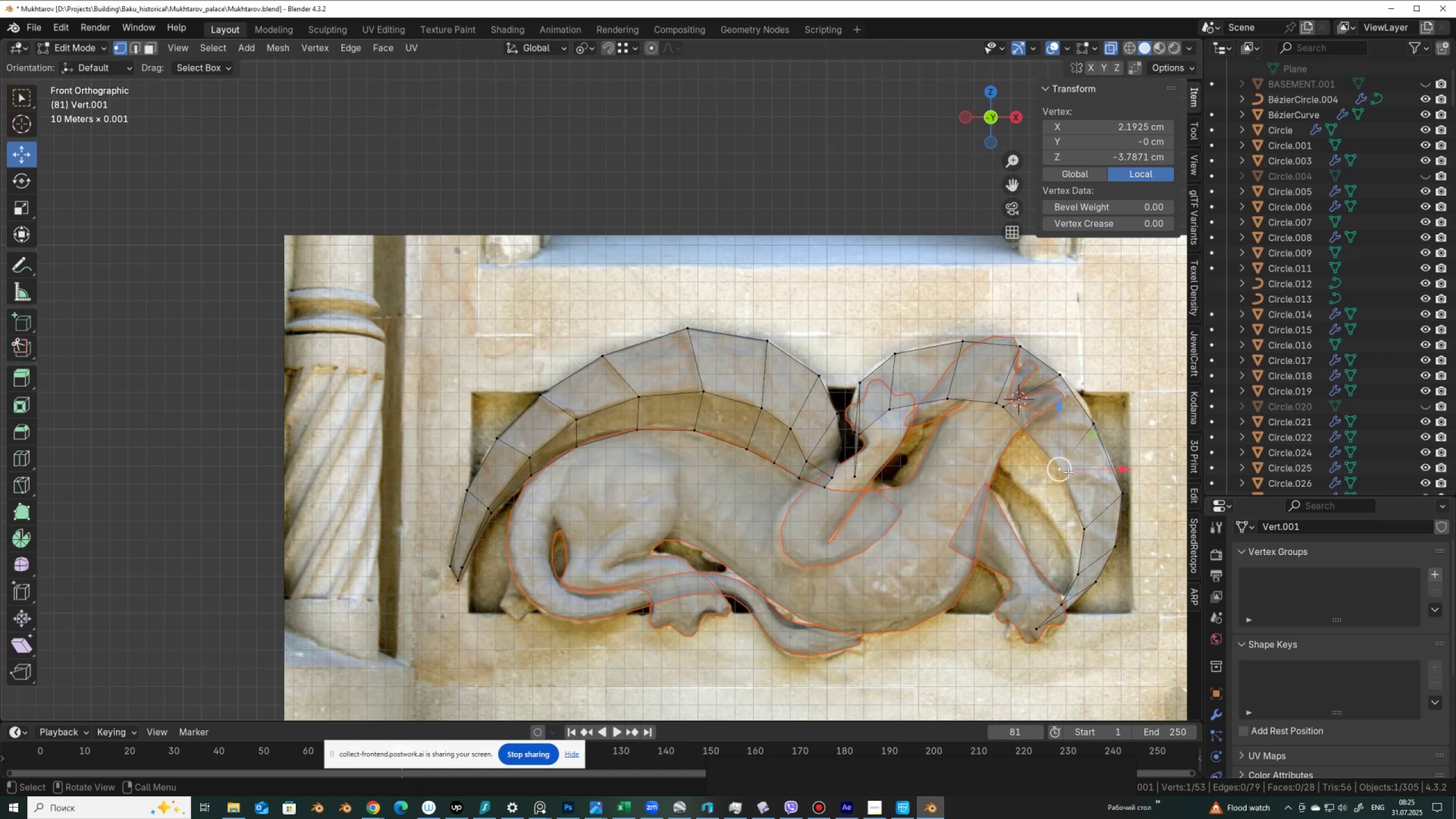 
key(G)
 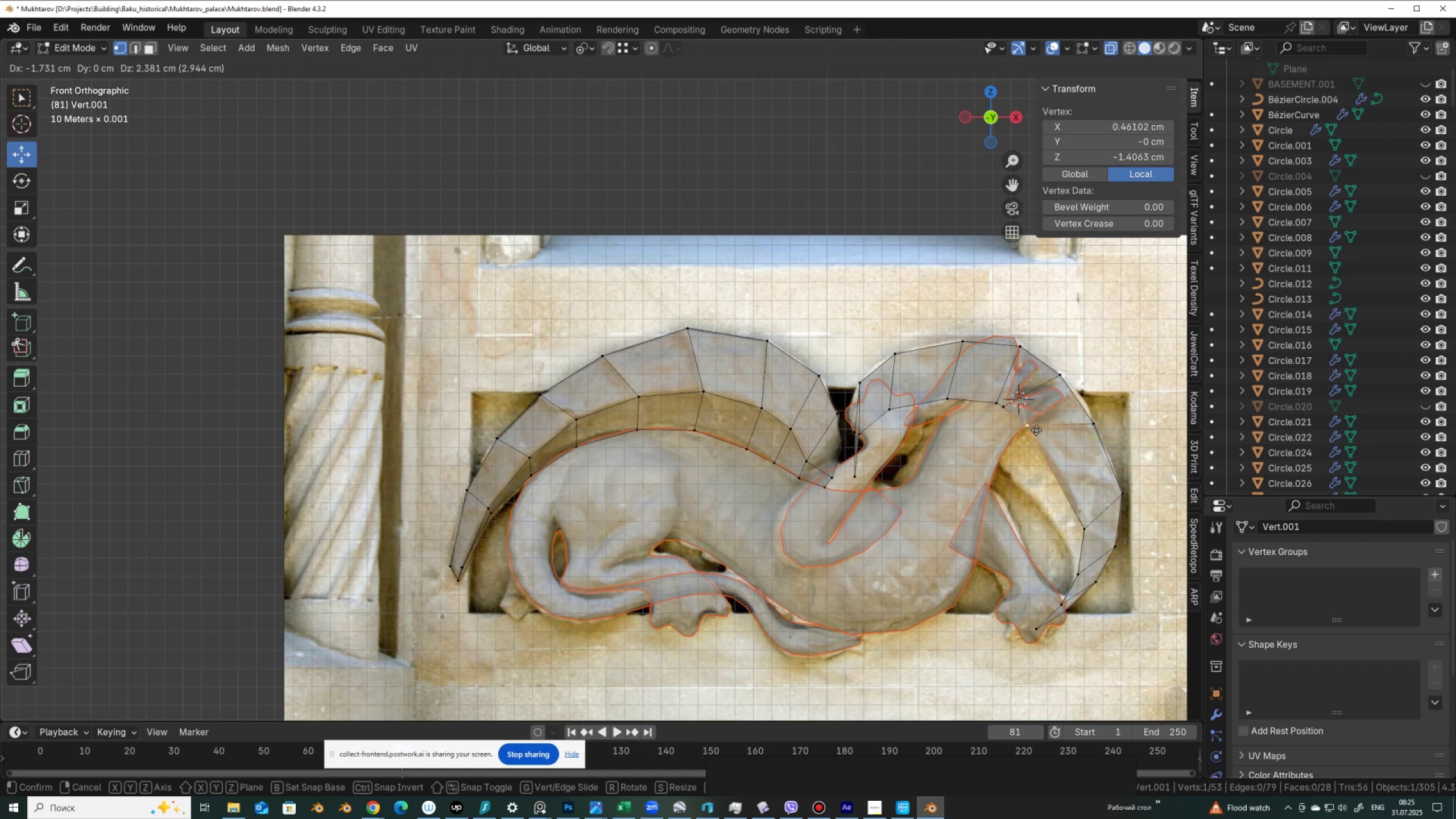 
left_click([1036, 430])
 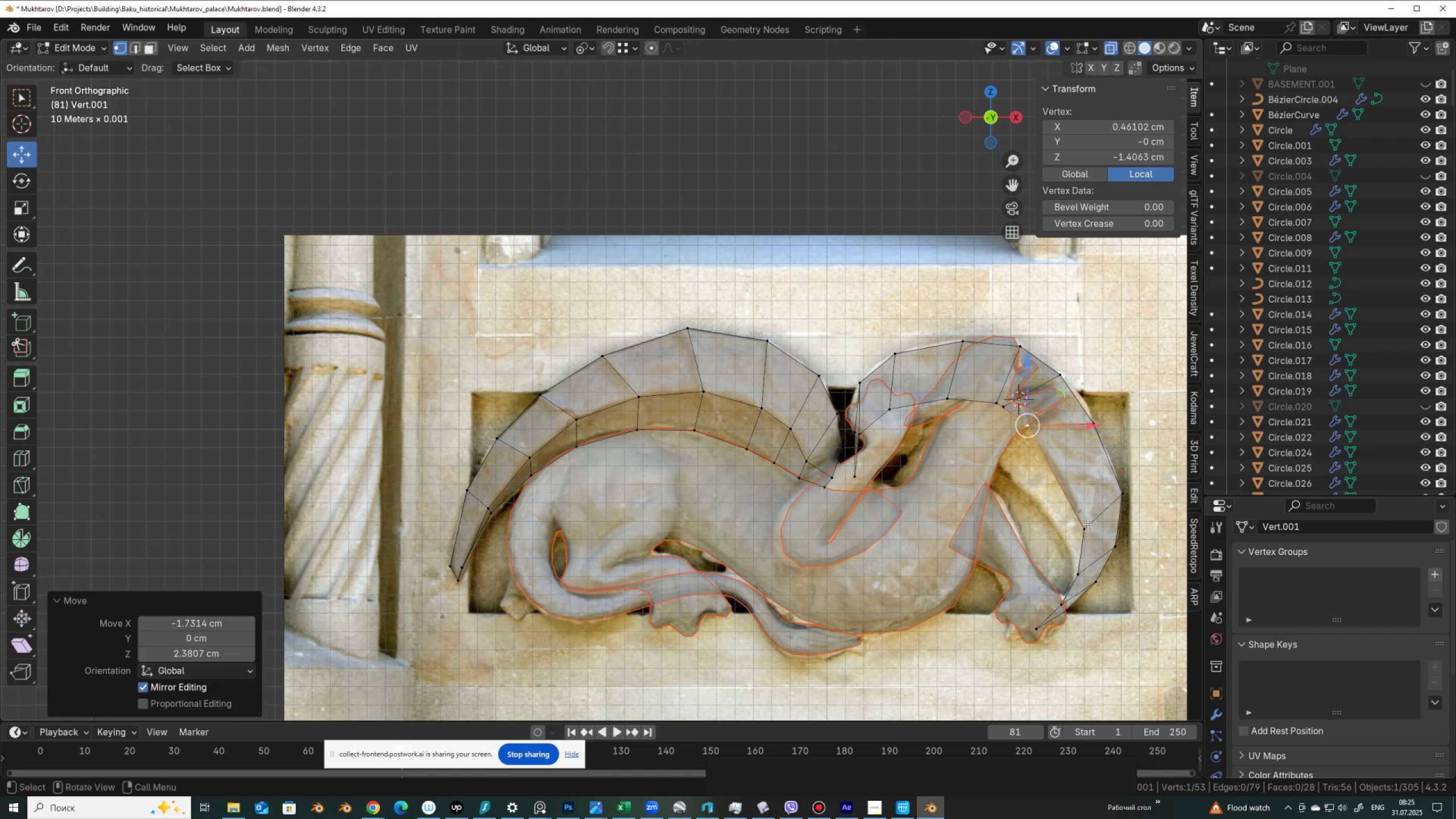 
key(G)
 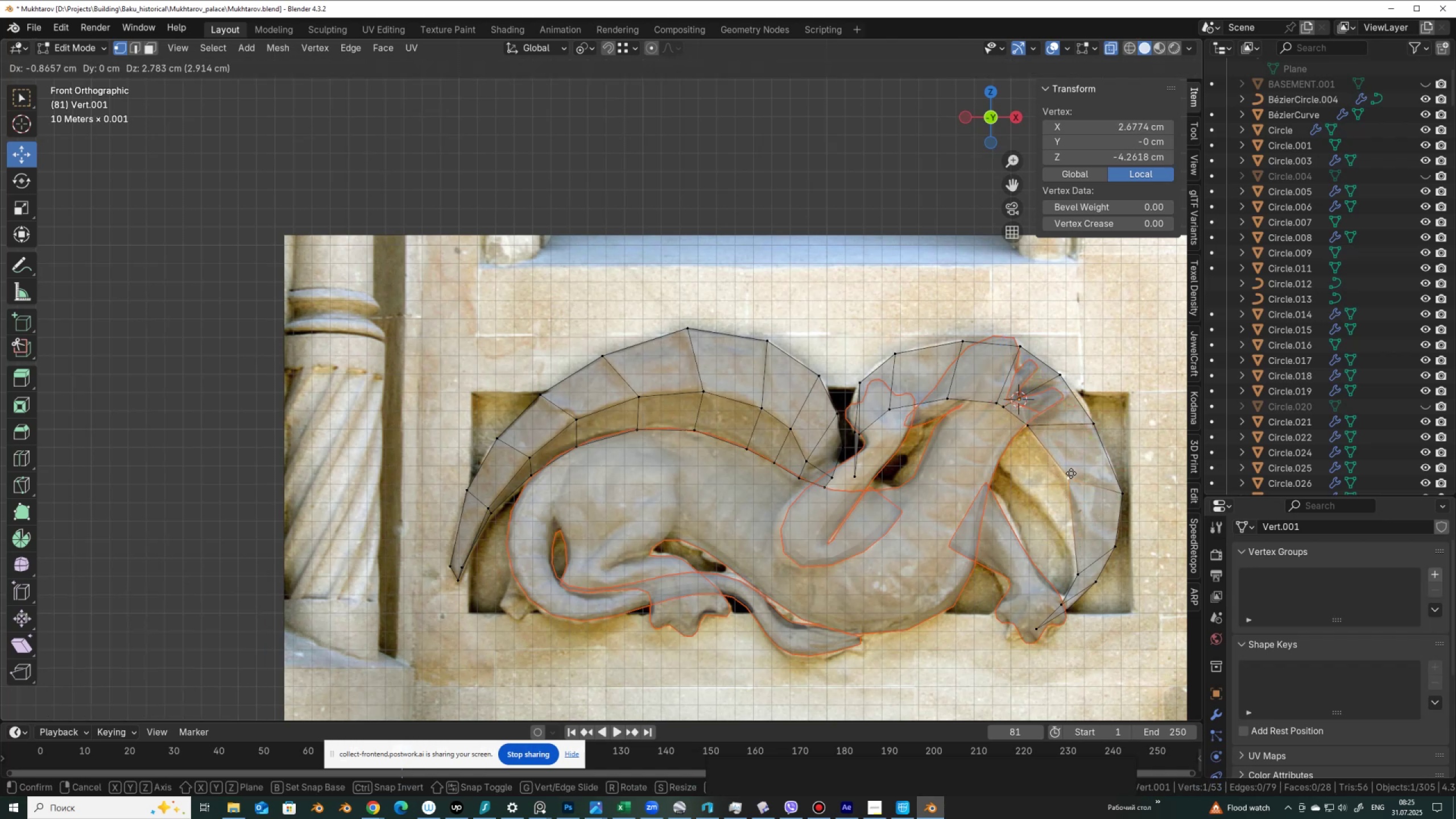 
left_click([1071, 473])
 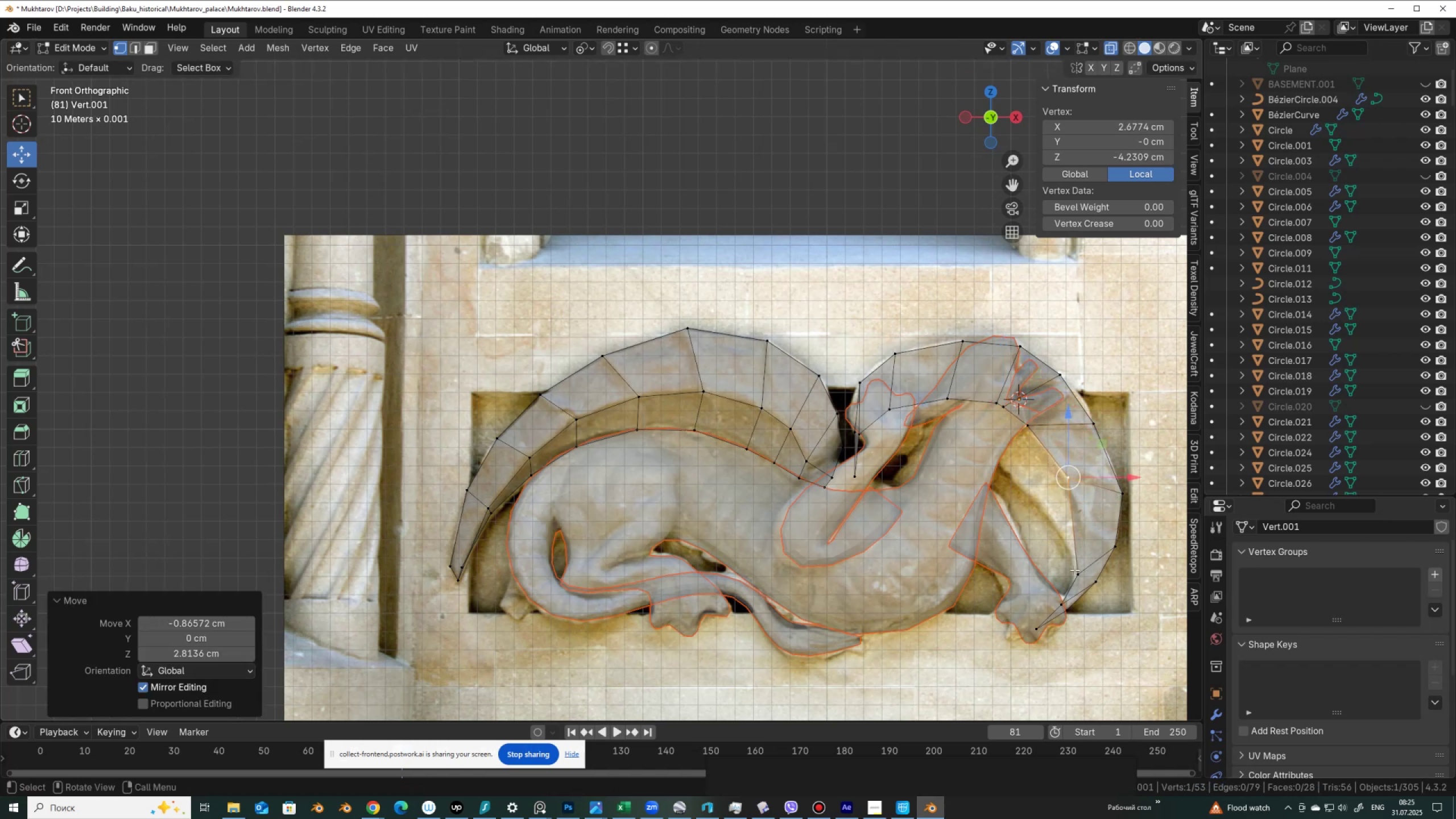 
left_click([1072, 570])
 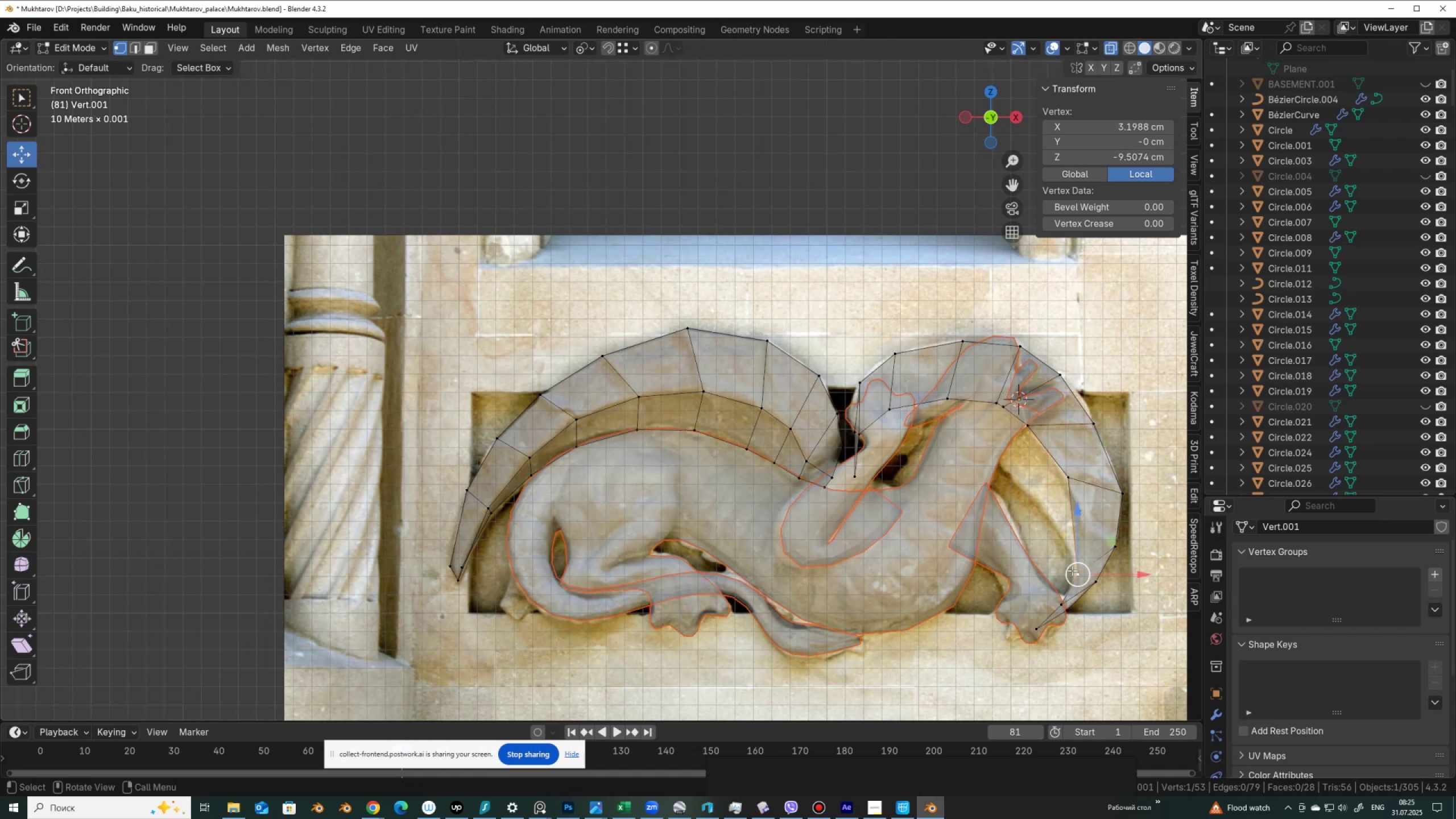 
key(G)
 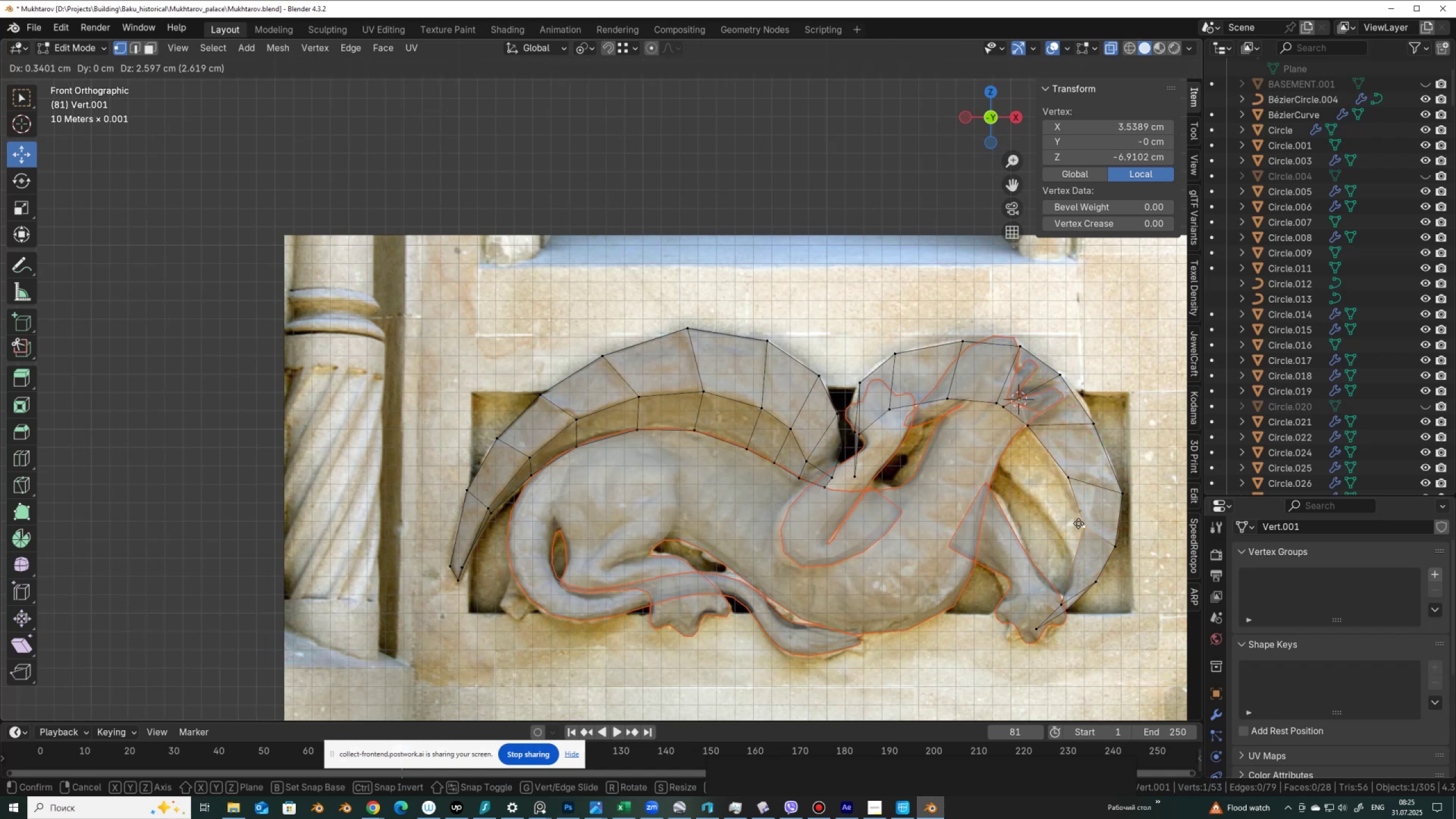 
left_click([1078, 523])
 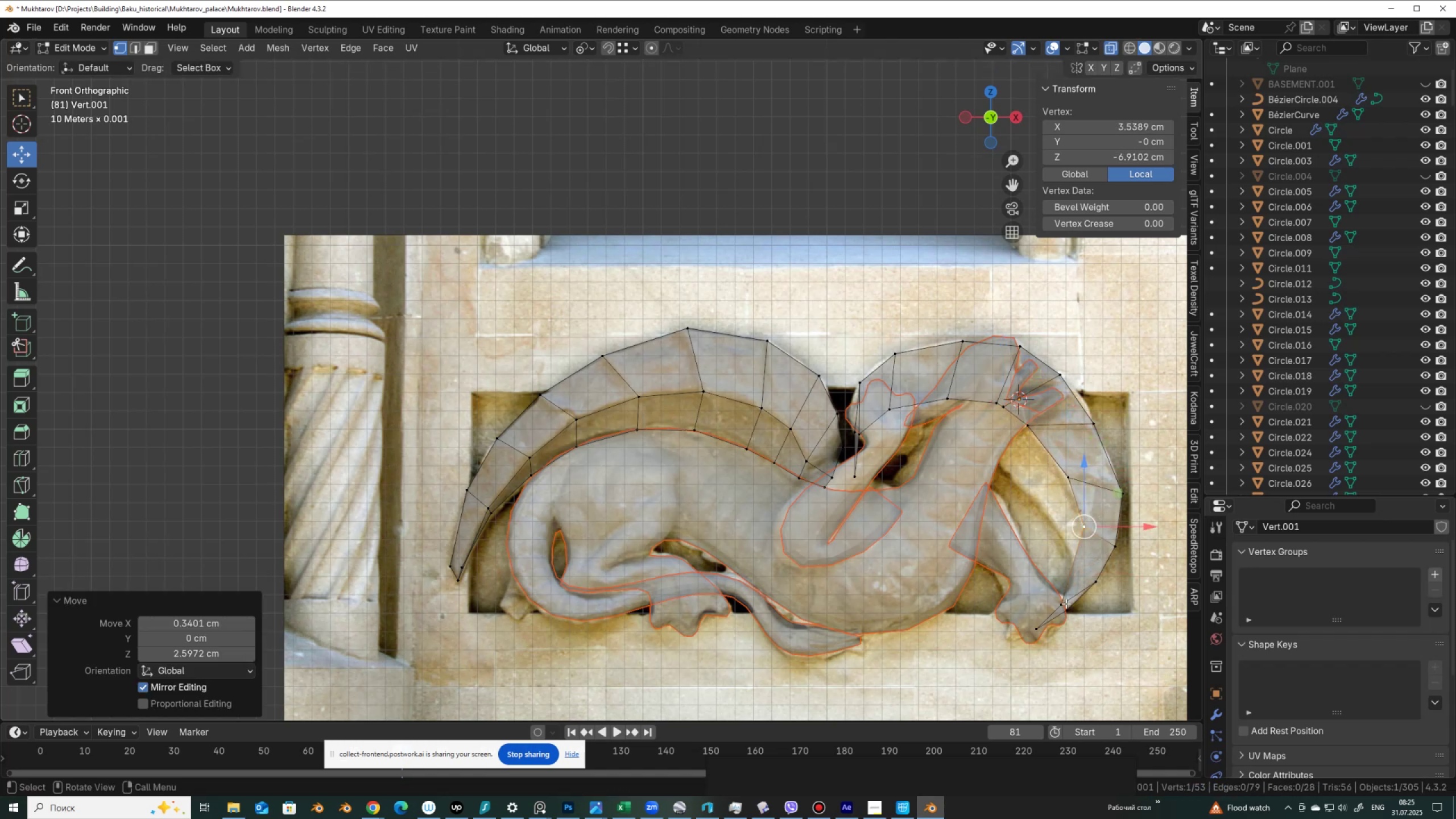 
left_click([1066, 603])
 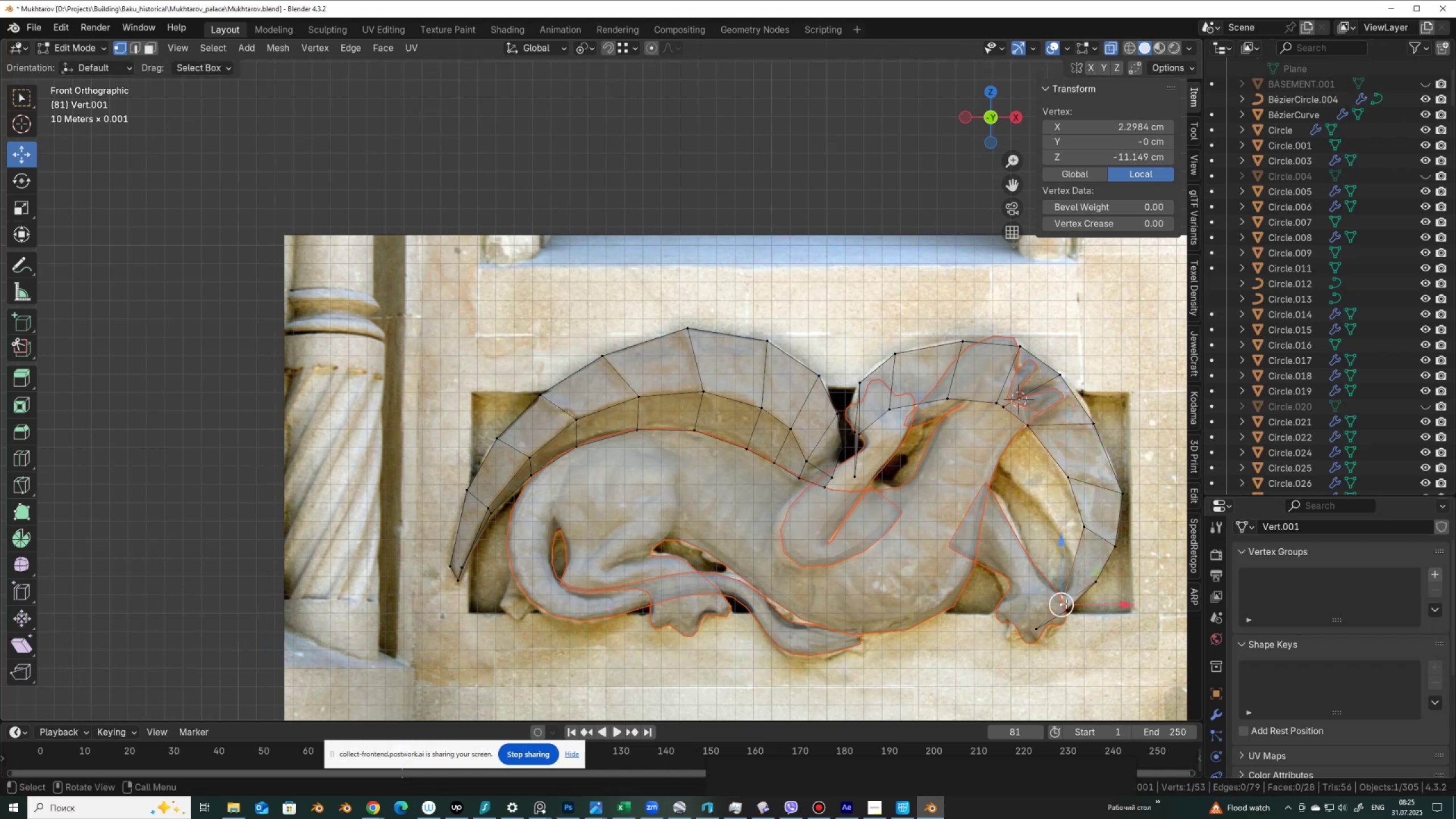 
key(G)
 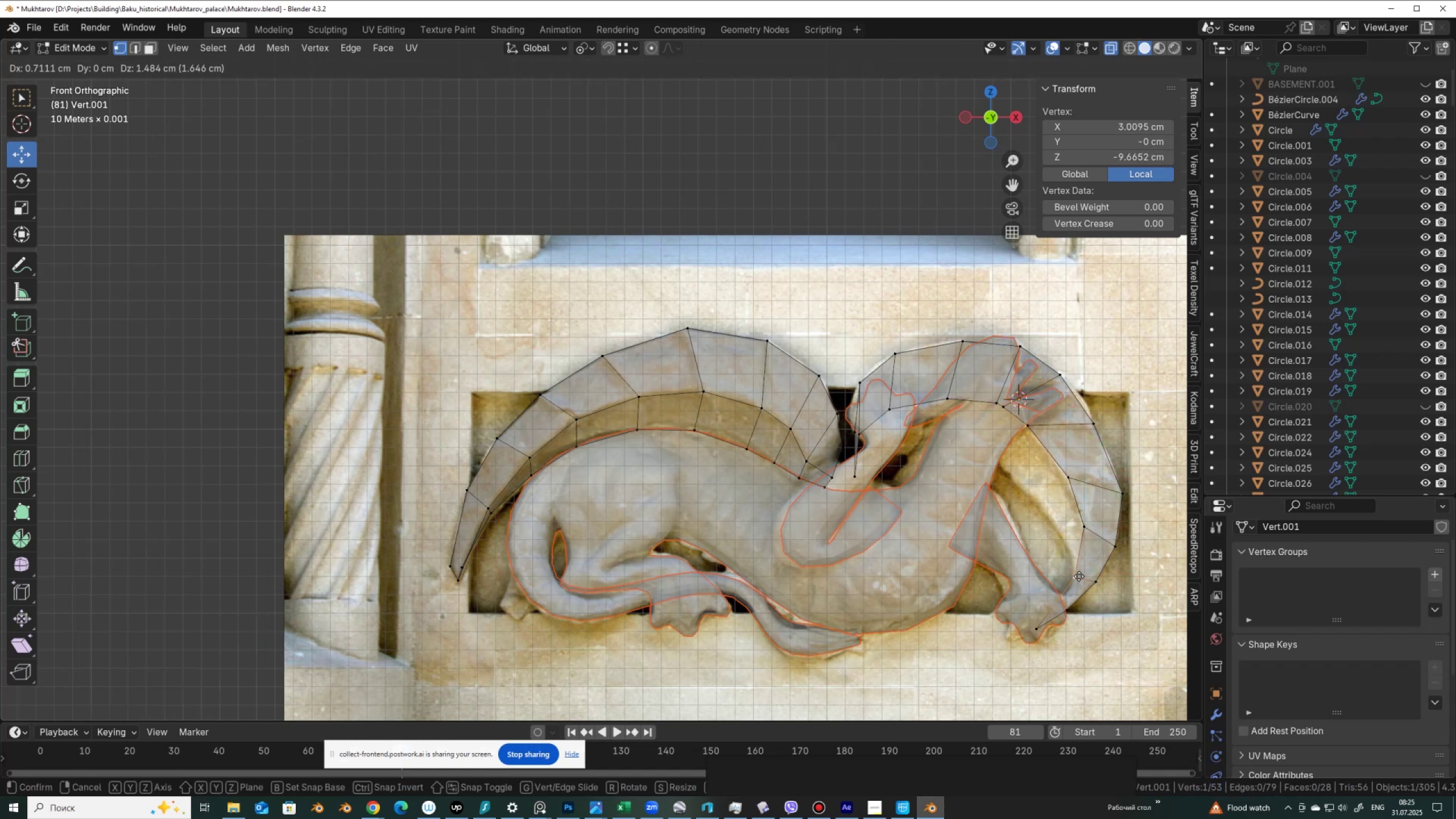 
left_click([1079, 576])
 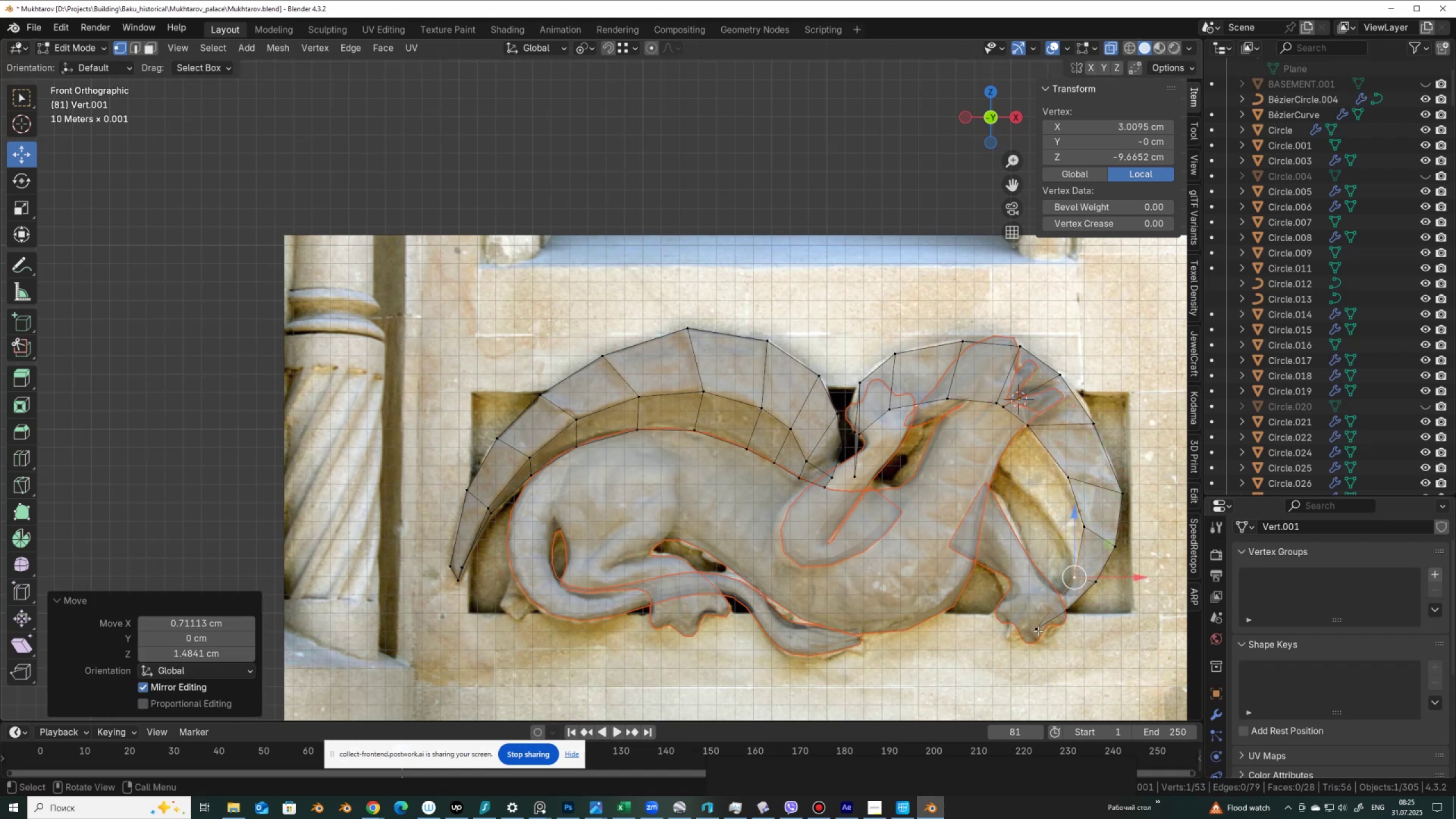 
left_click([1038, 631])
 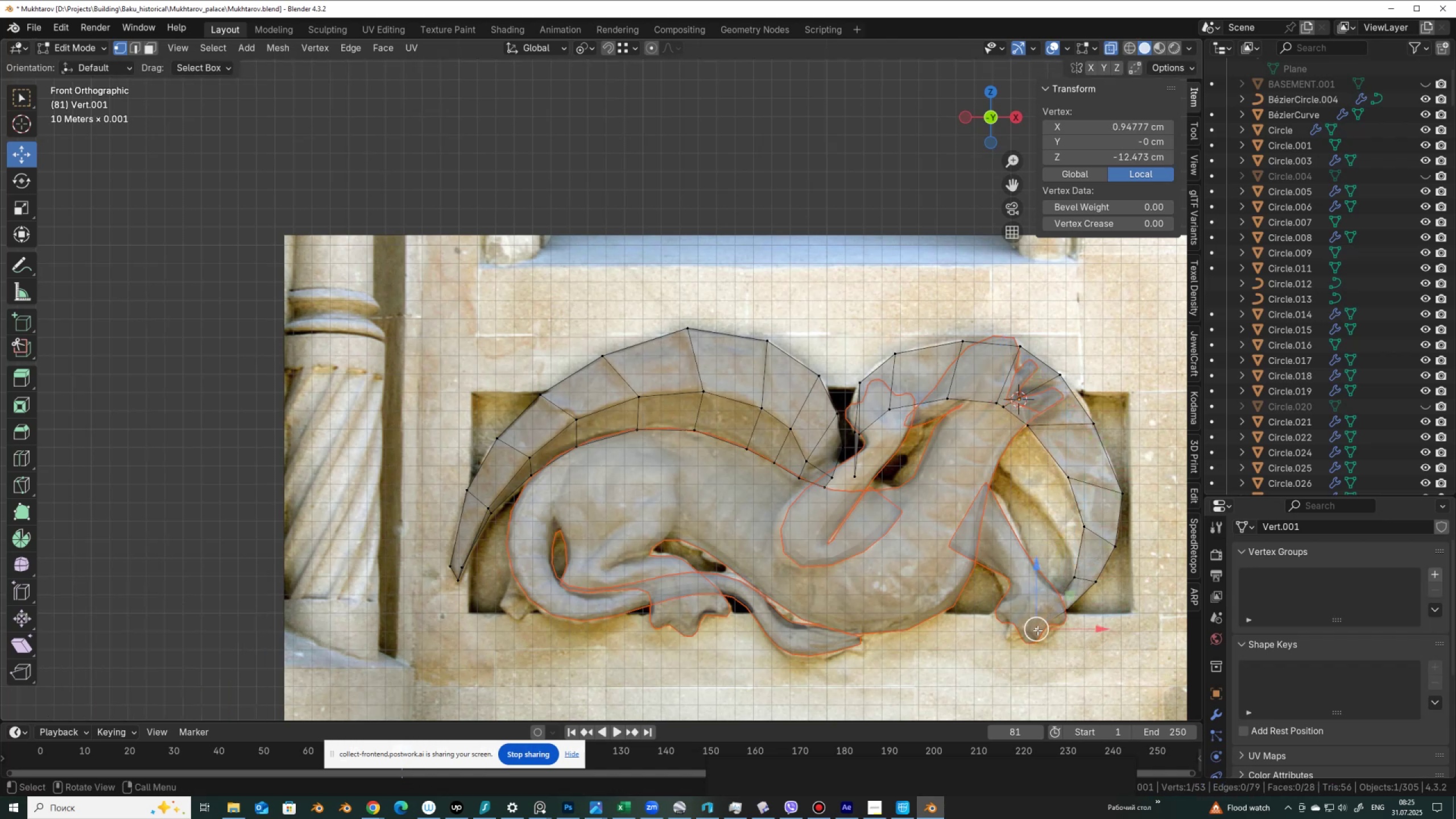 
key(G)
 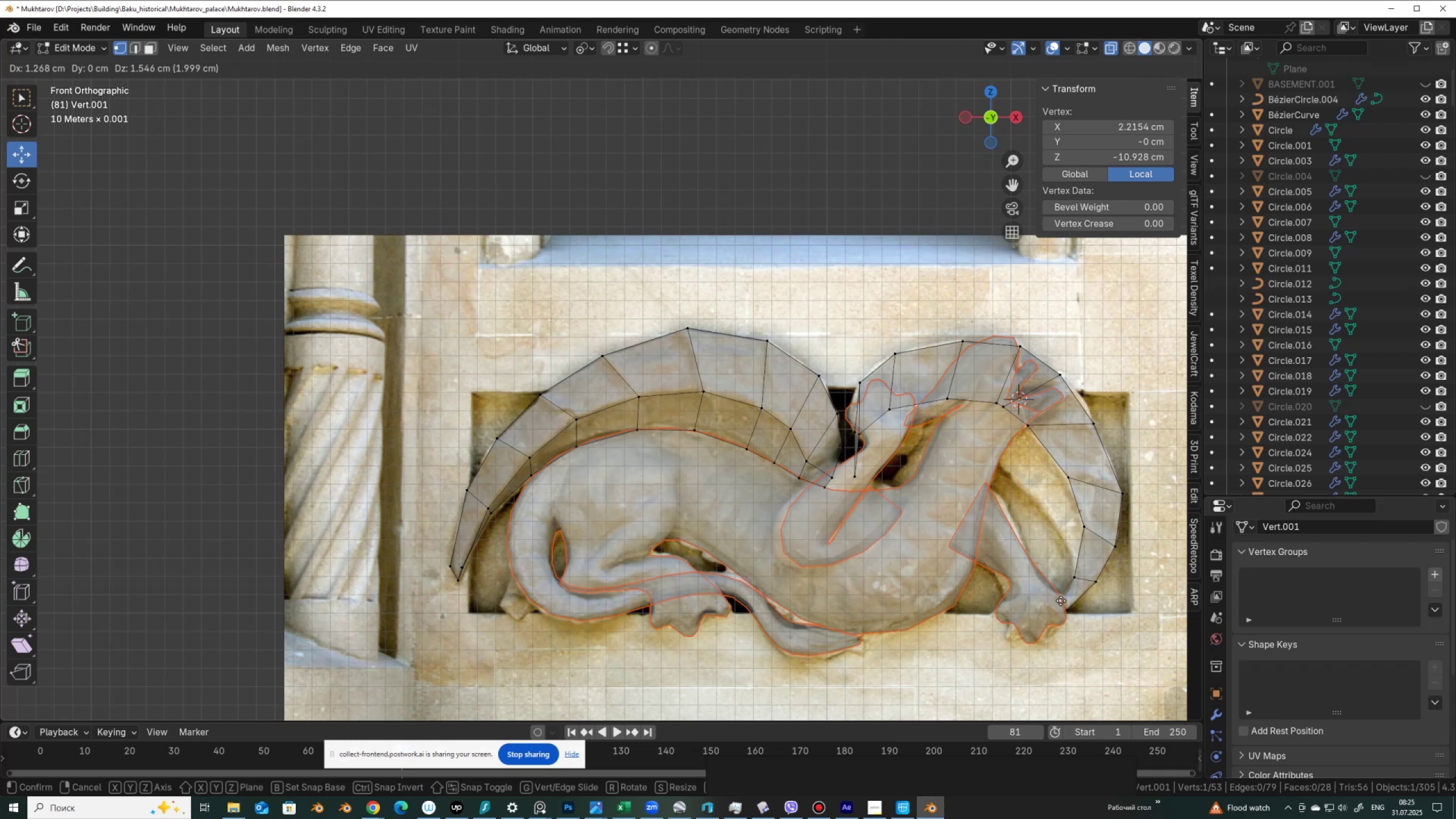 
left_click([1061, 601])
 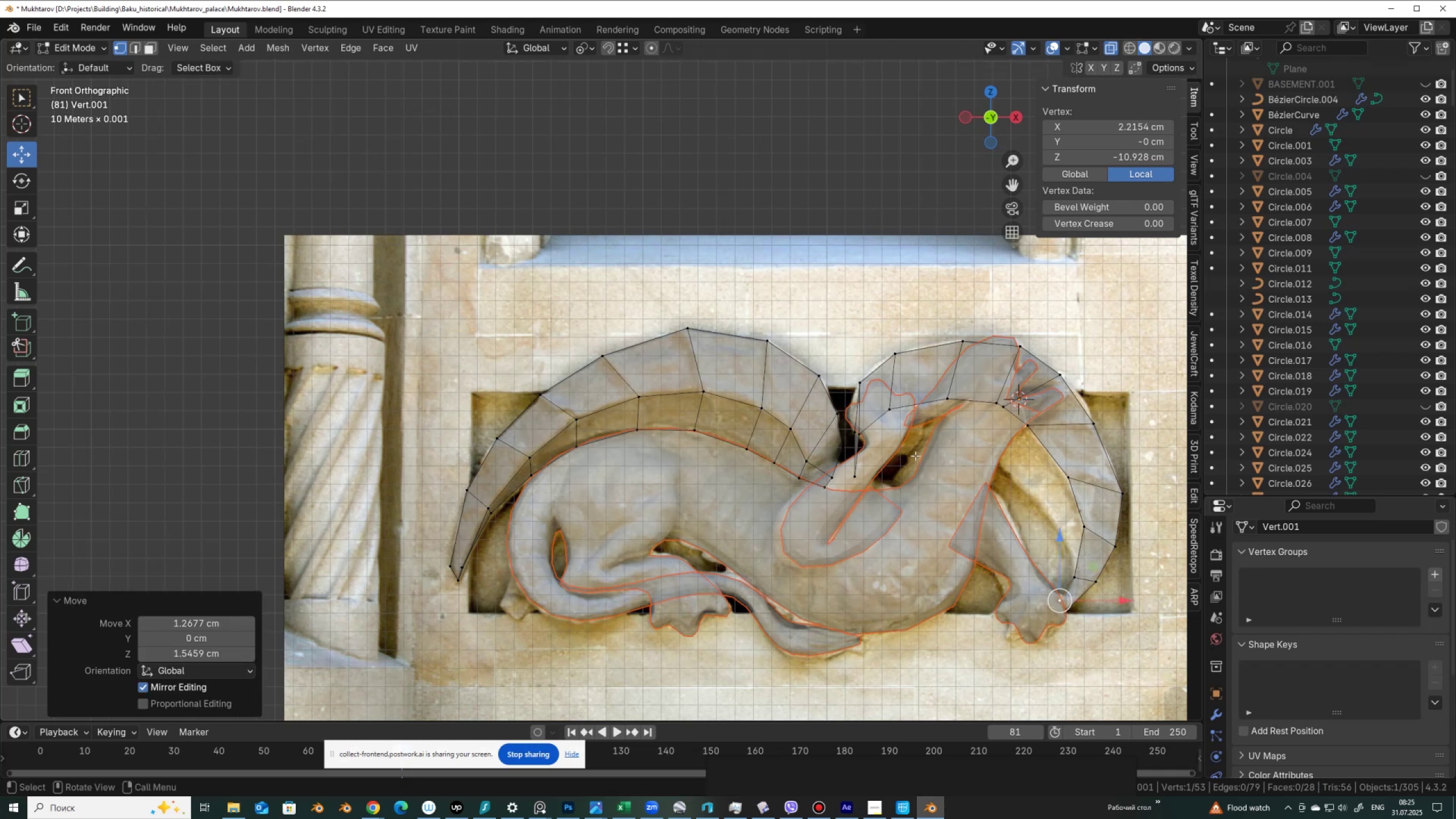 
left_click([889, 413])
 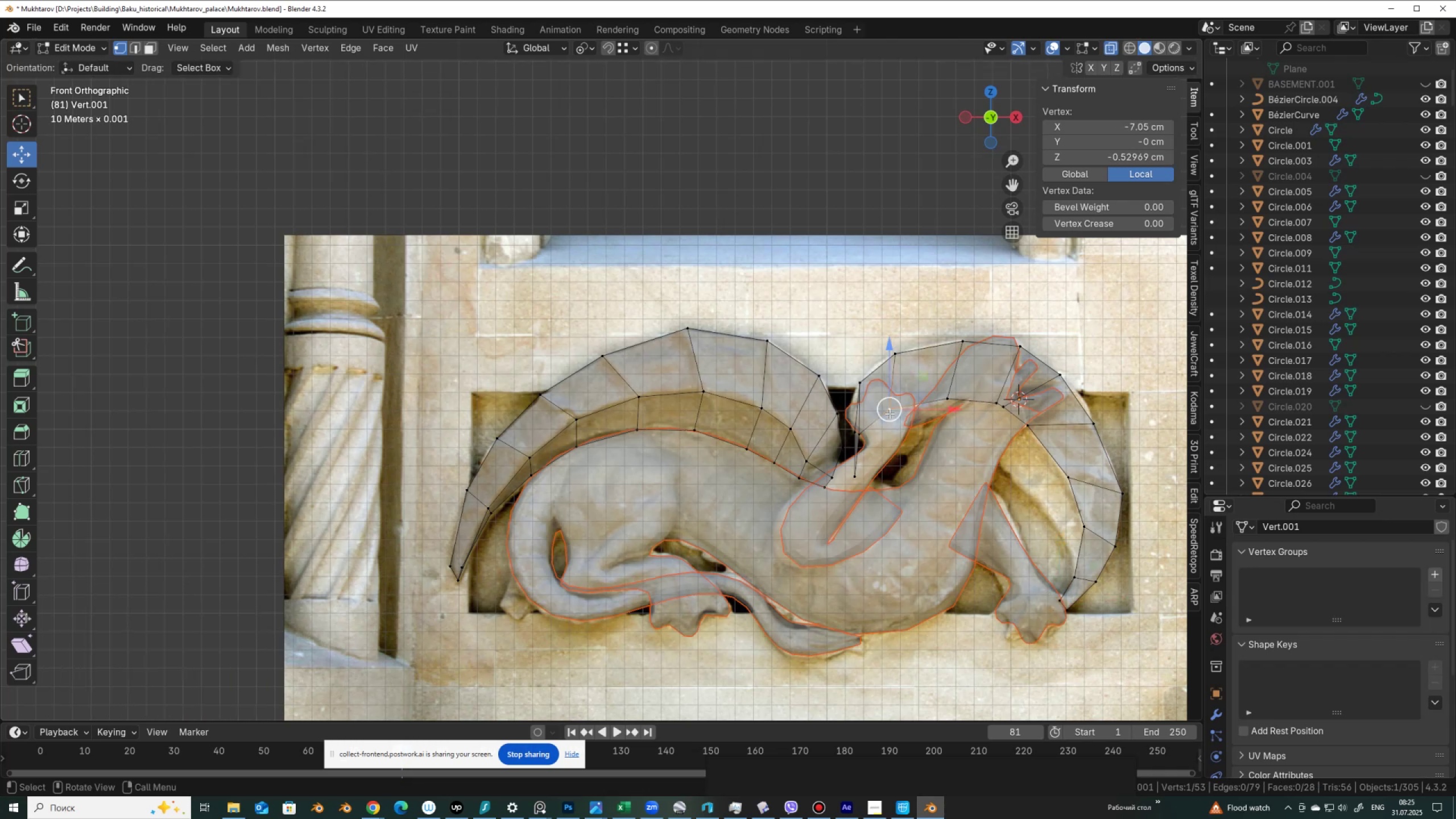 
key(G)
 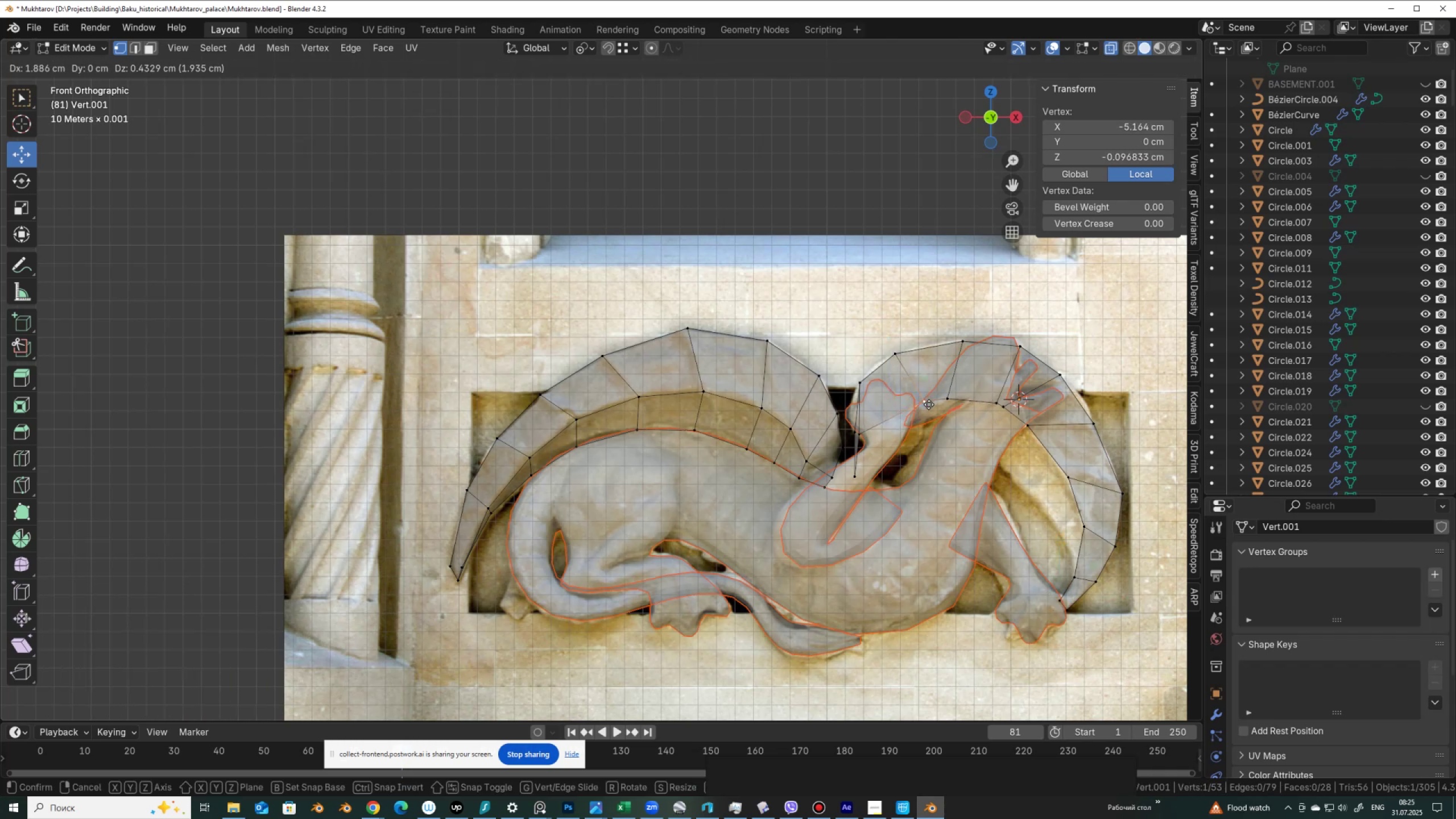 
left_click([929, 405])
 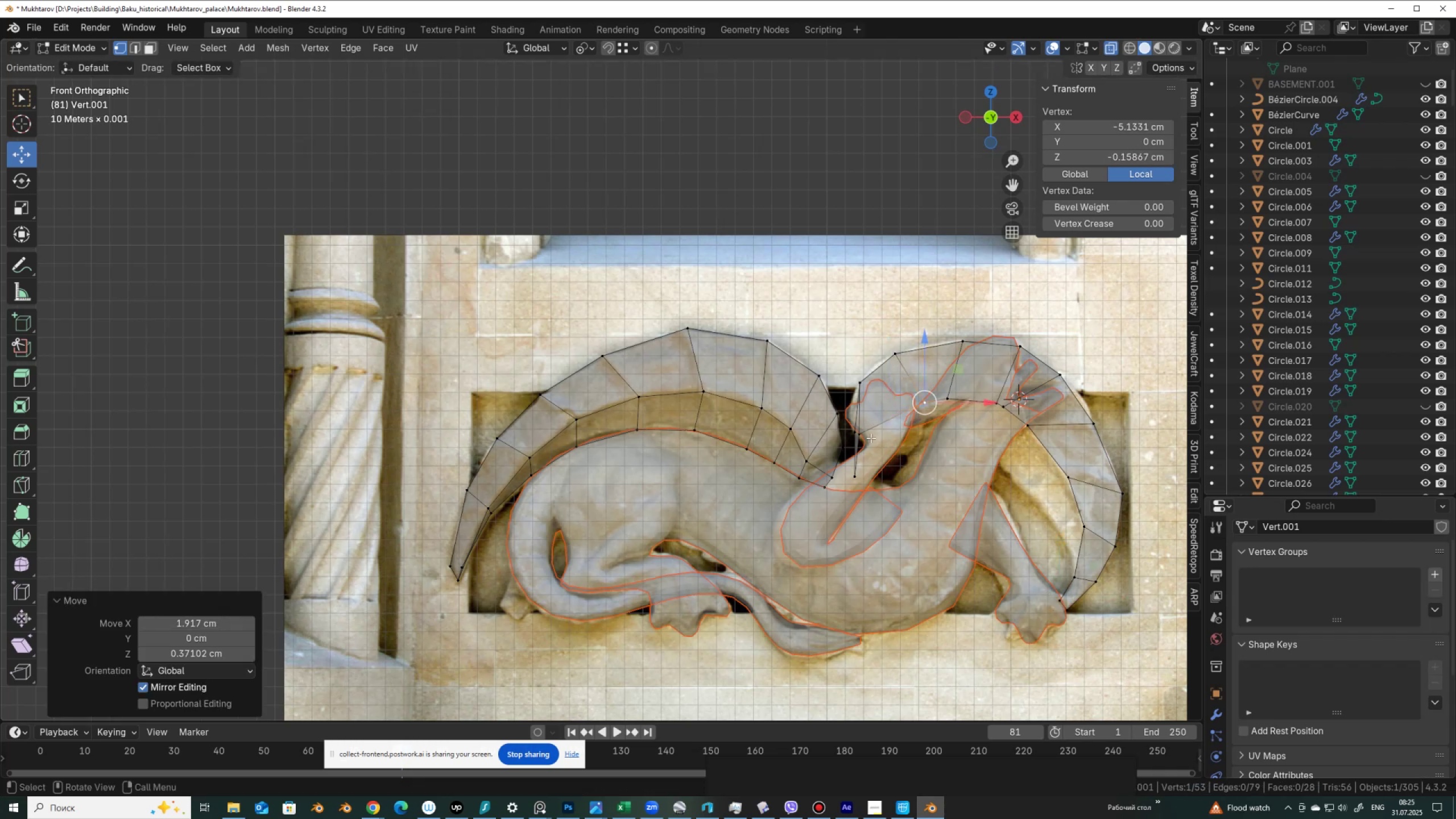 
left_click([869, 438])
 